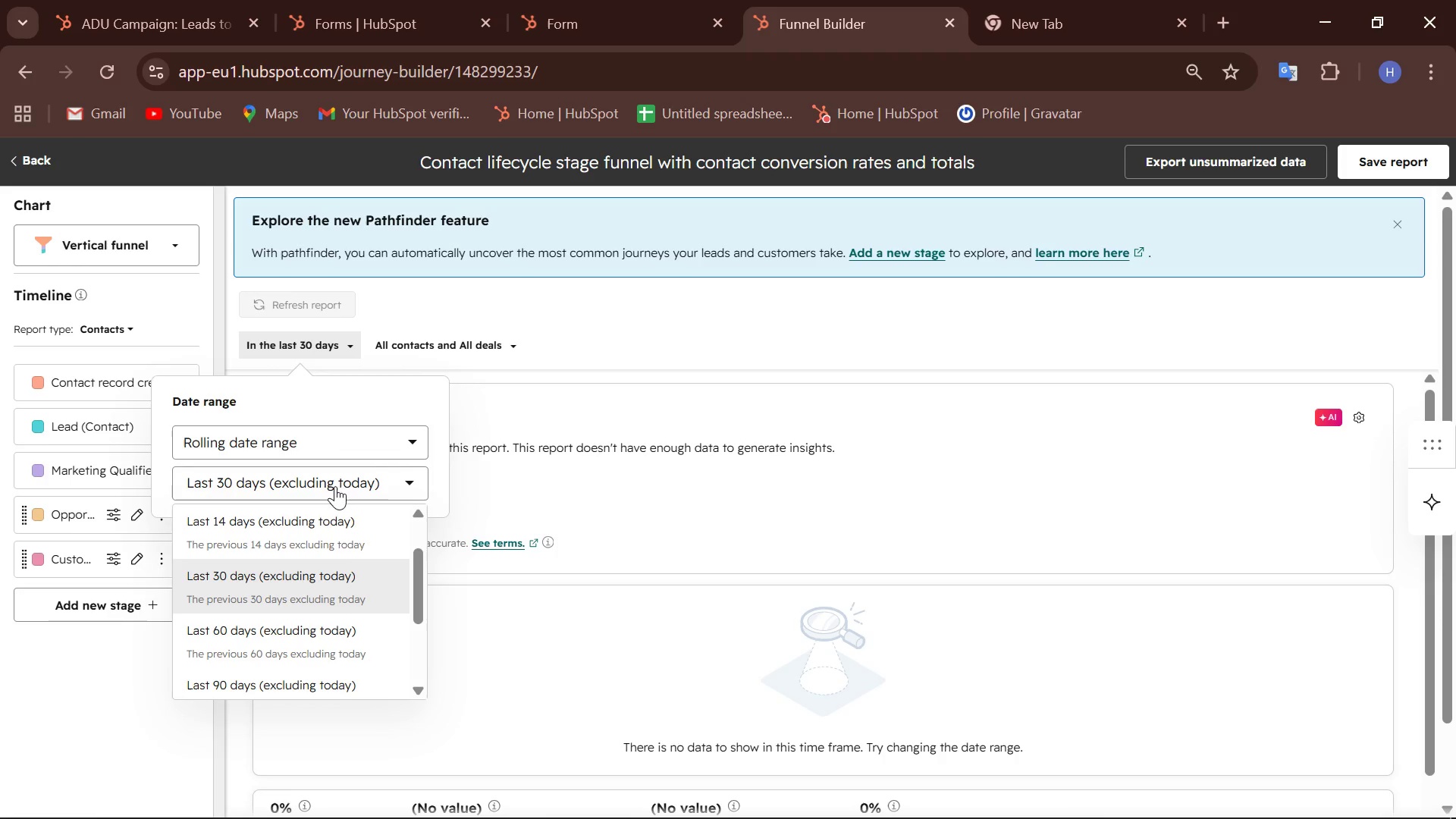 
scroll: coordinate [312, 522], scroll_direction: up, amount: 4.0
 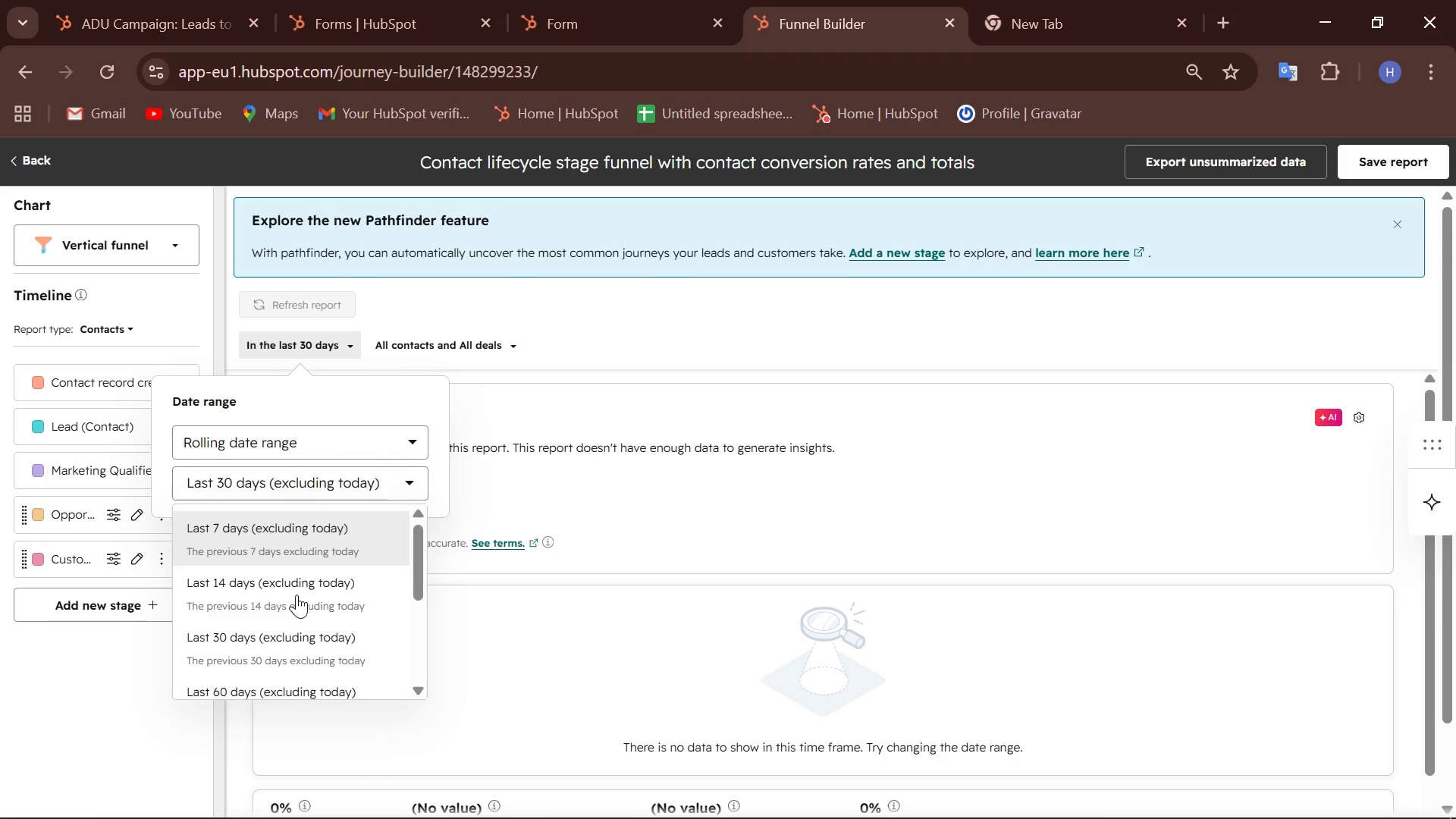 
scroll: coordinate [289, 613], scroll_direction: down, amount: 5.0
 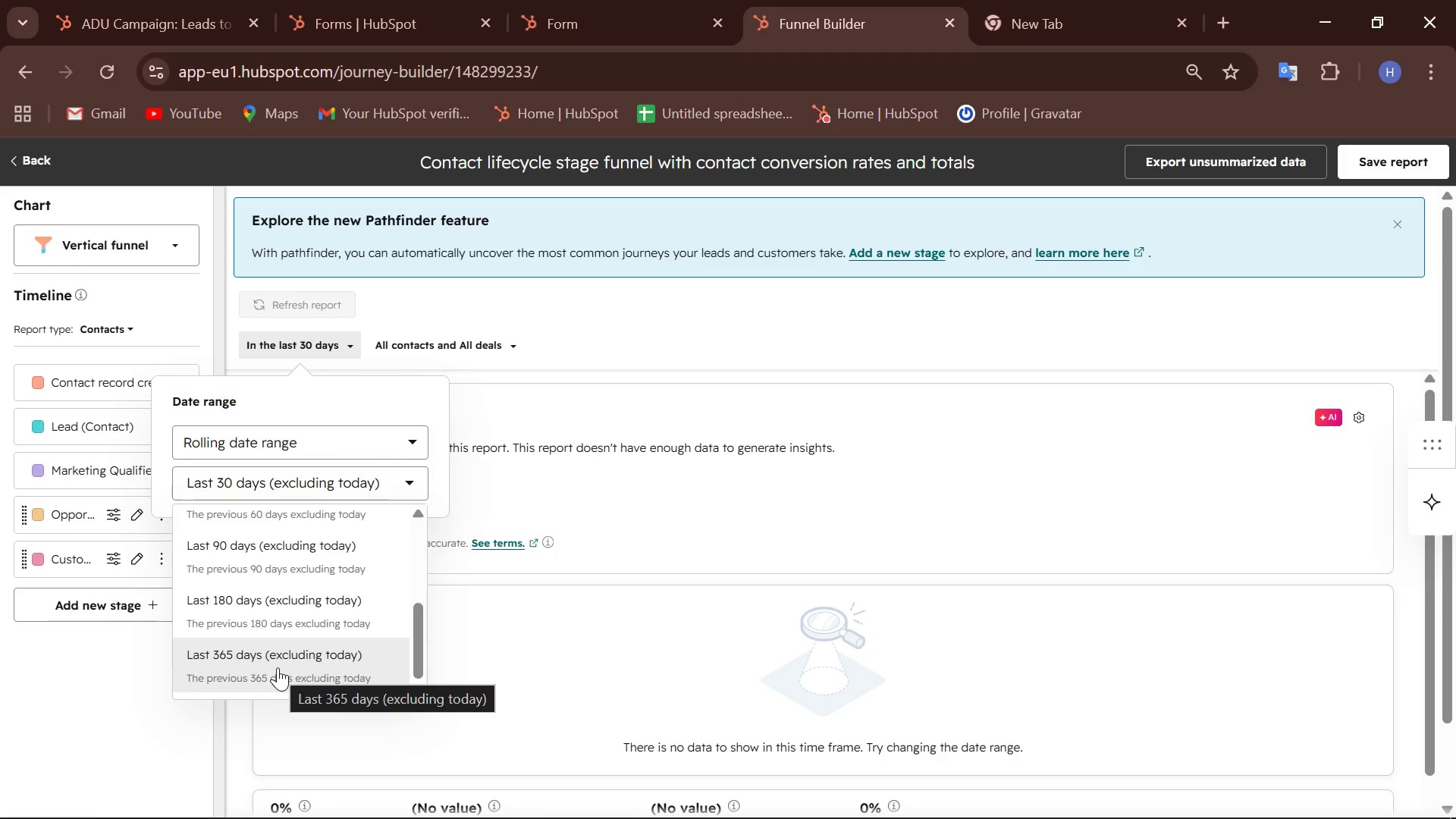 
scroll: coordinate [278, 667], scroll_direction: up, amount: 3.0
 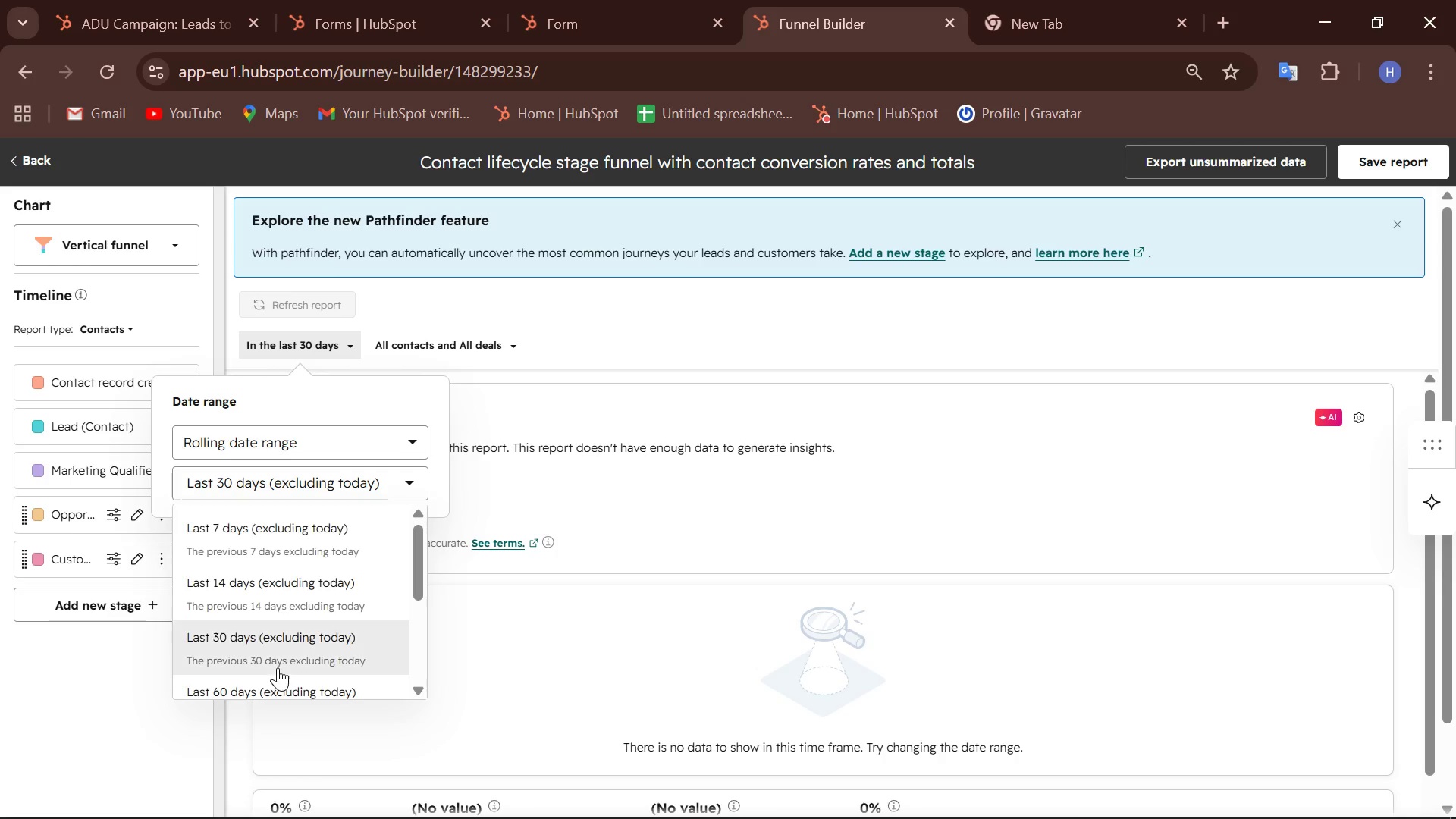 
left_click([278, 667])
 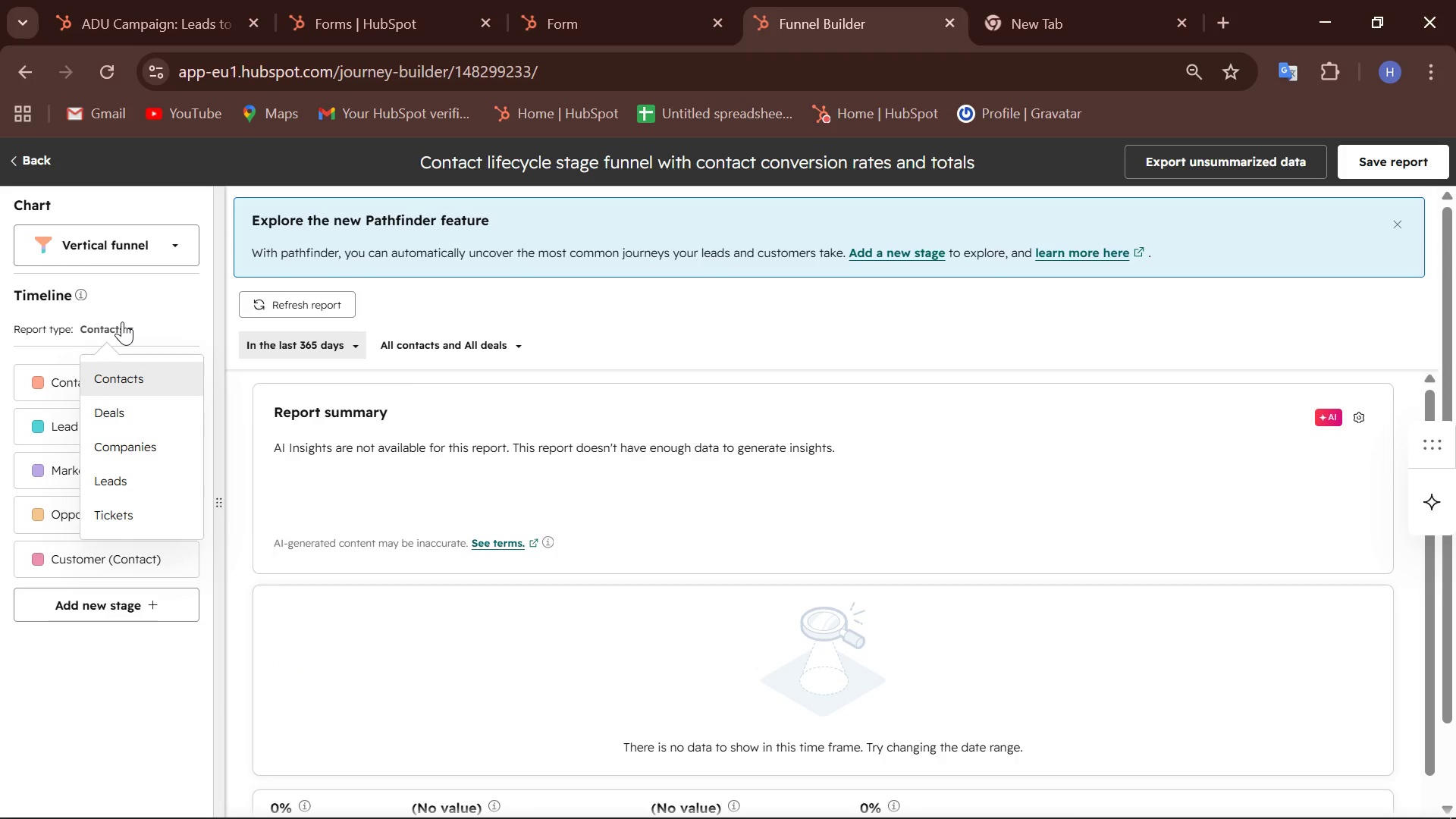 
scroll: coordinate [278, 667], scroll_direction: down, amount: 2.0
 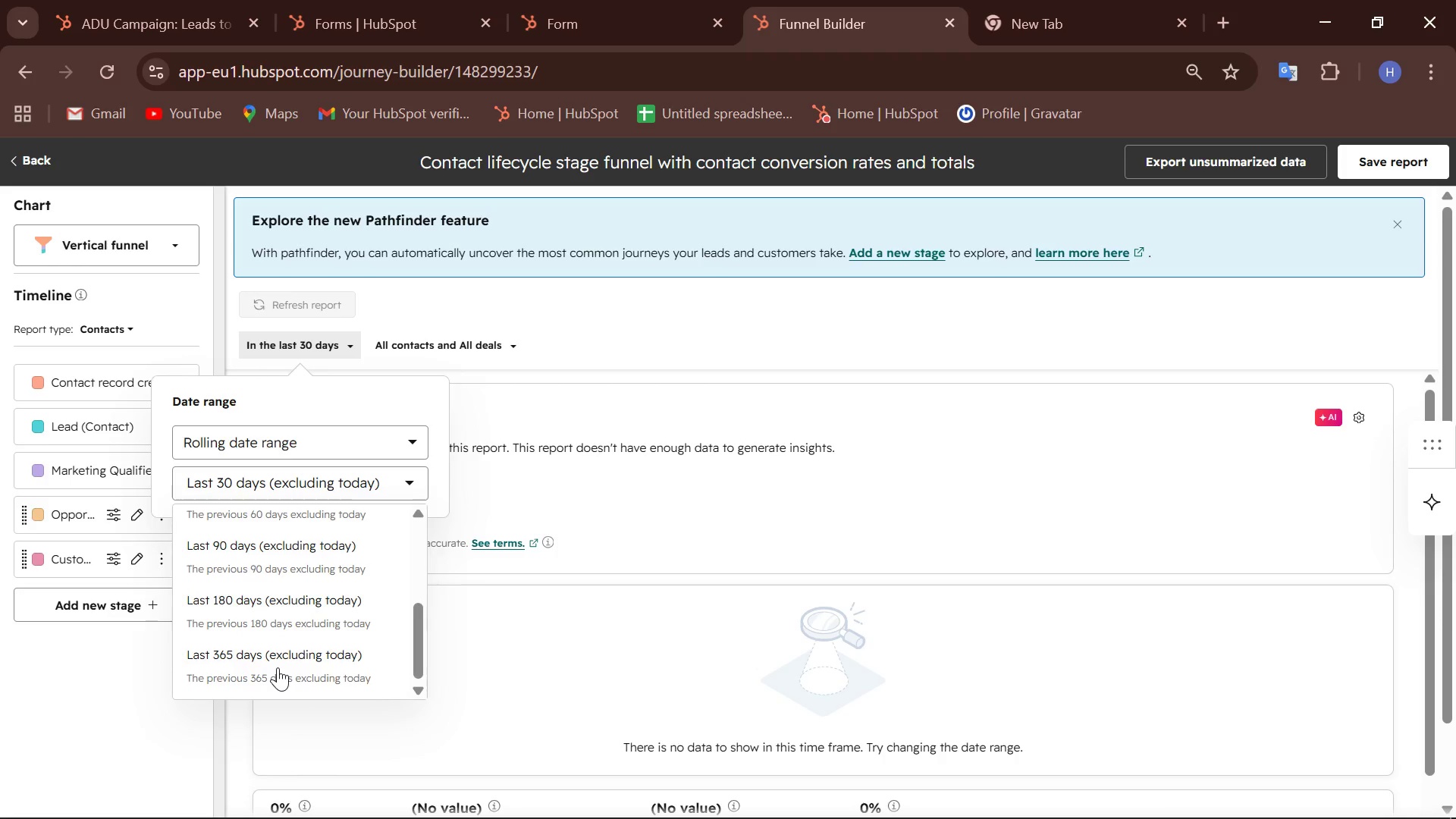 
wait(17.77)
 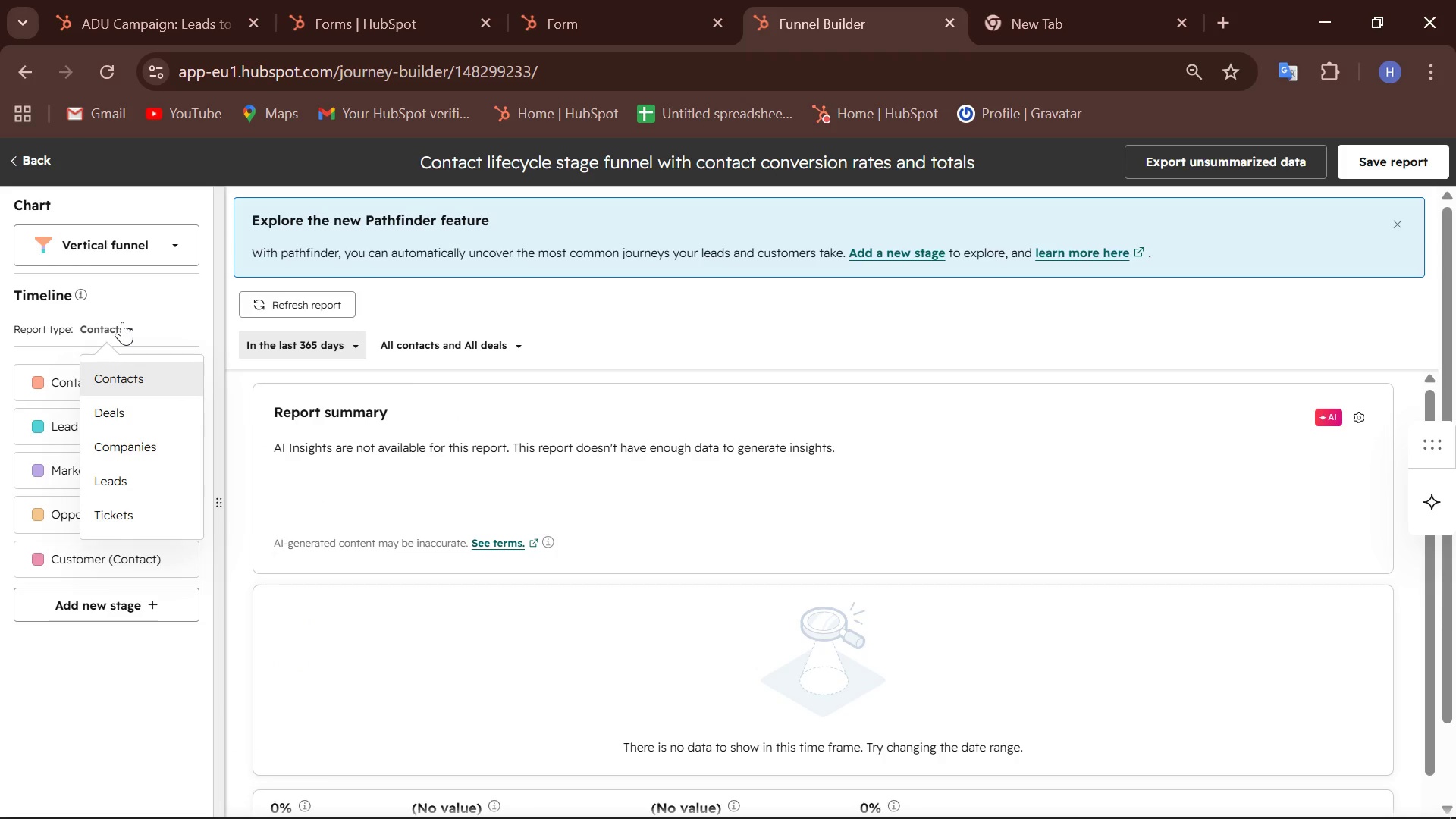 
left_click([343, 344])
 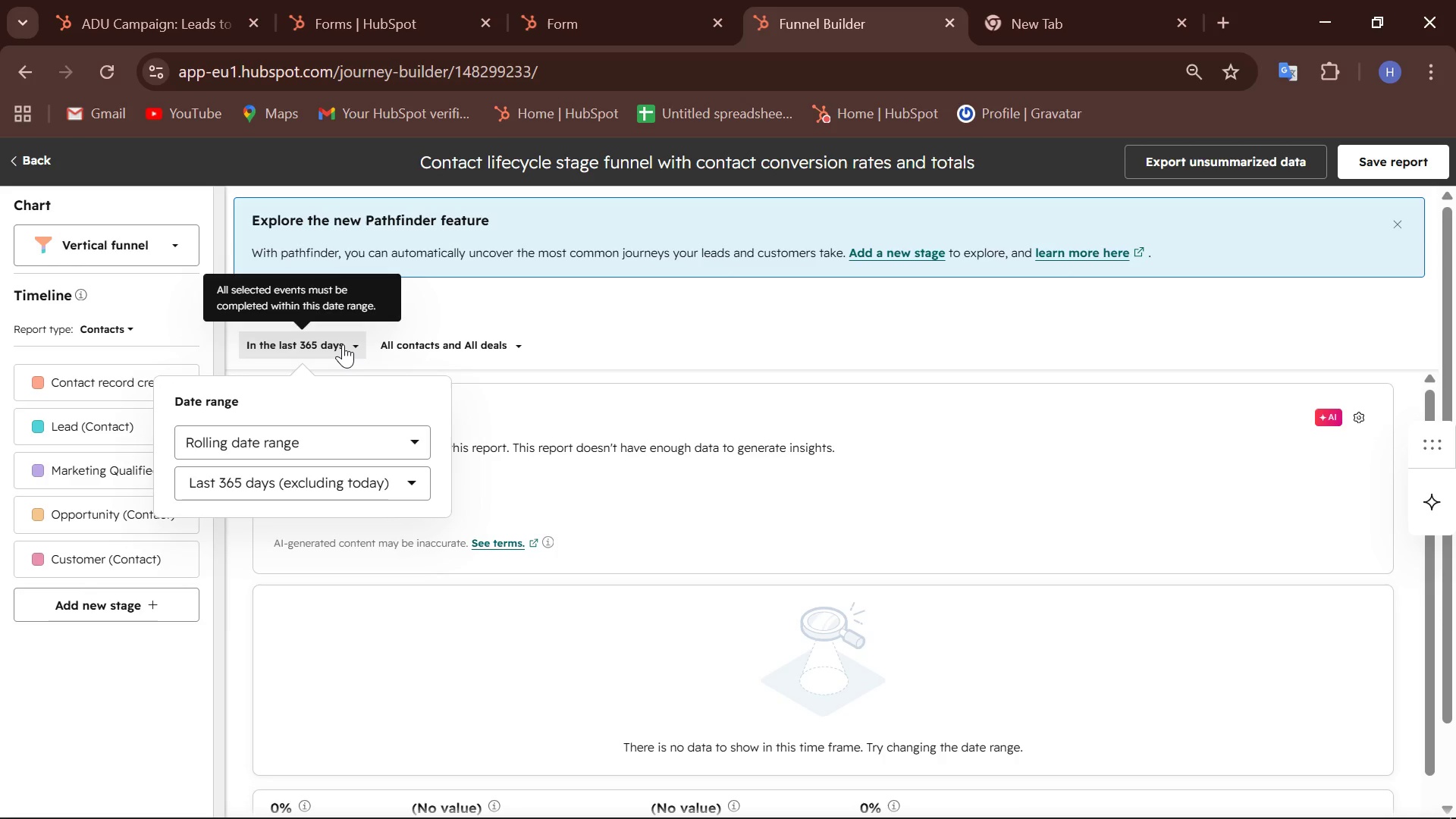 
left_click([343, 344])
 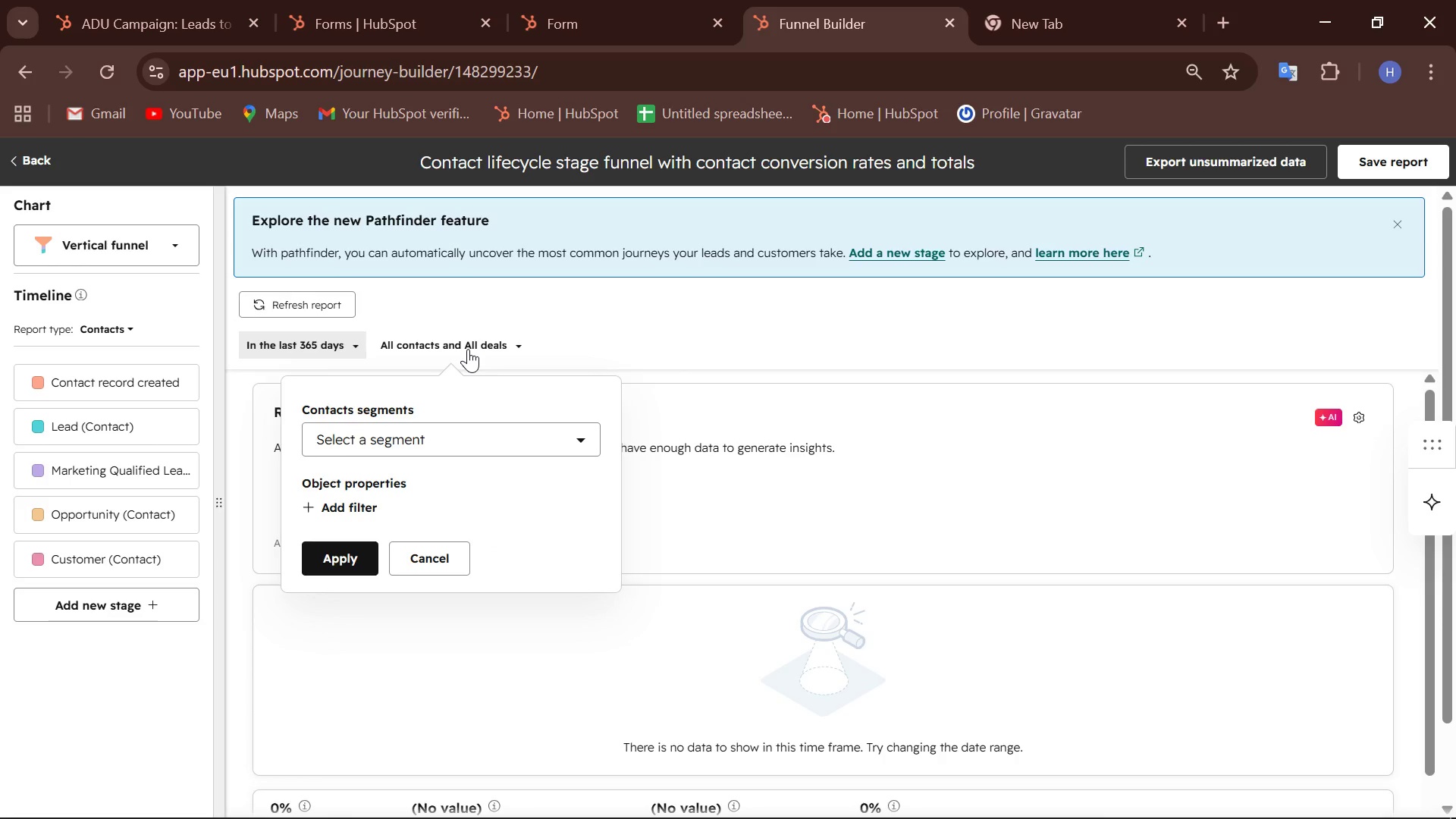 
left_click([468, 349])
 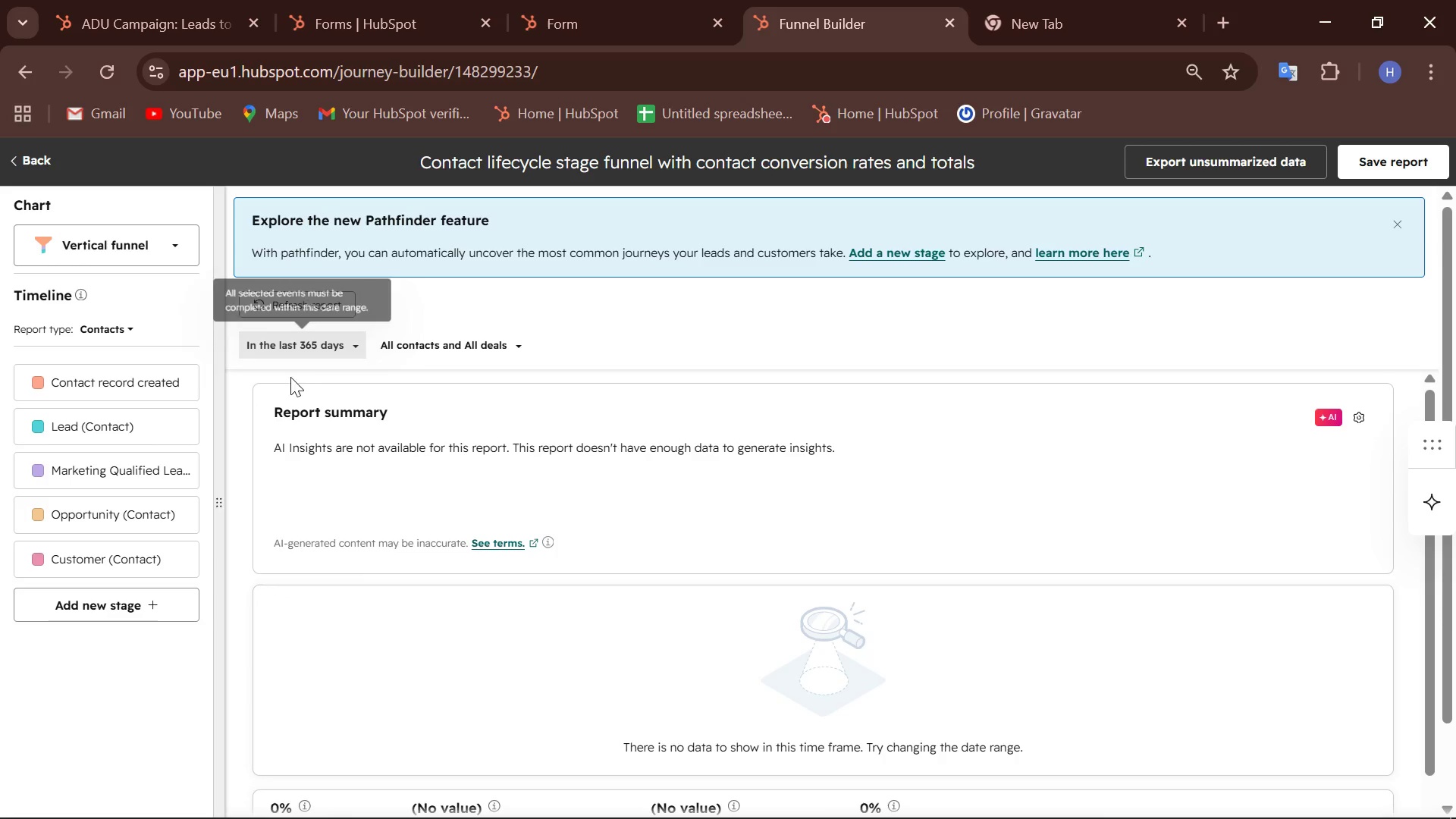 
left_click([316, 312])
 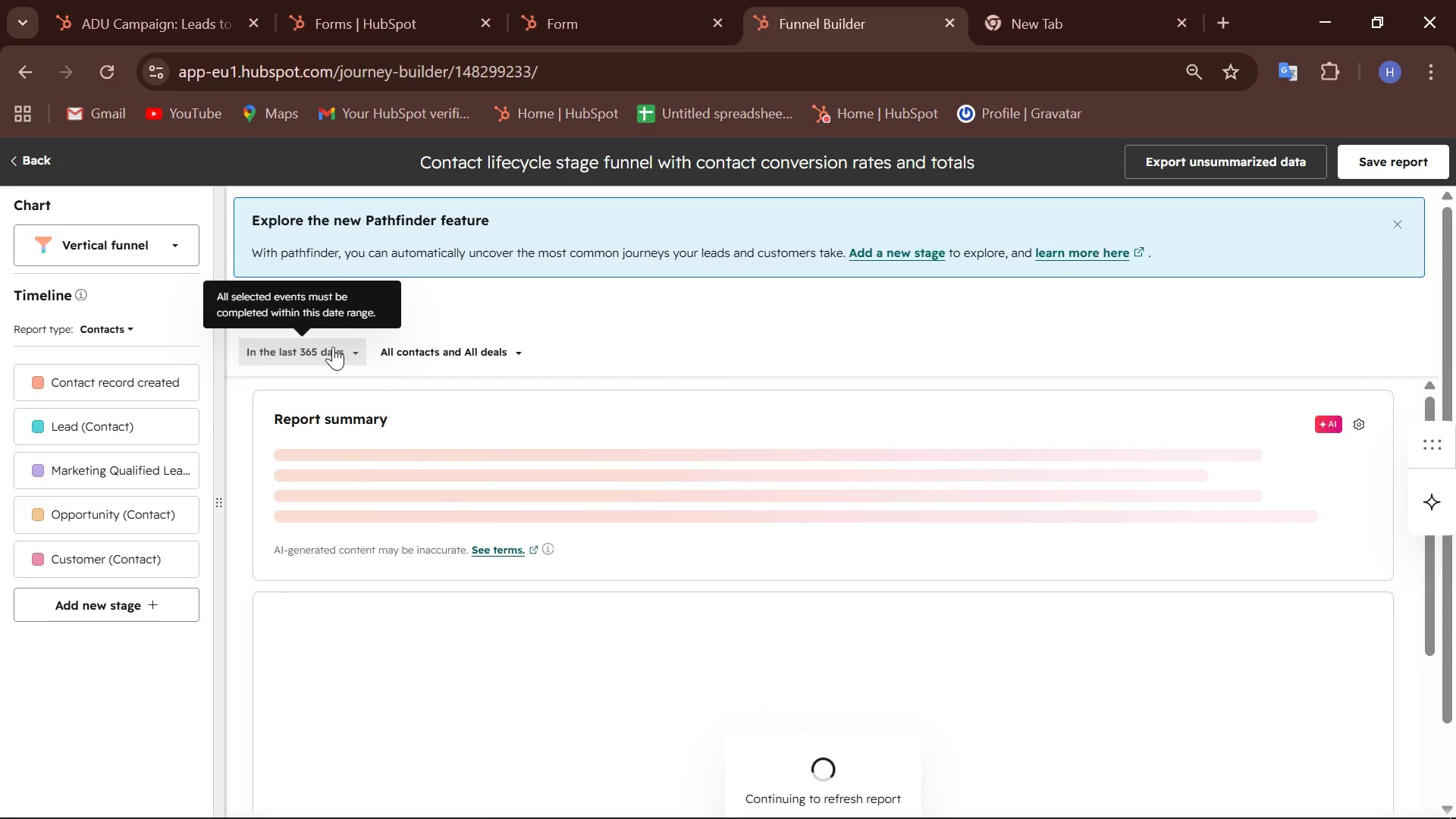 
wait(6.41)
 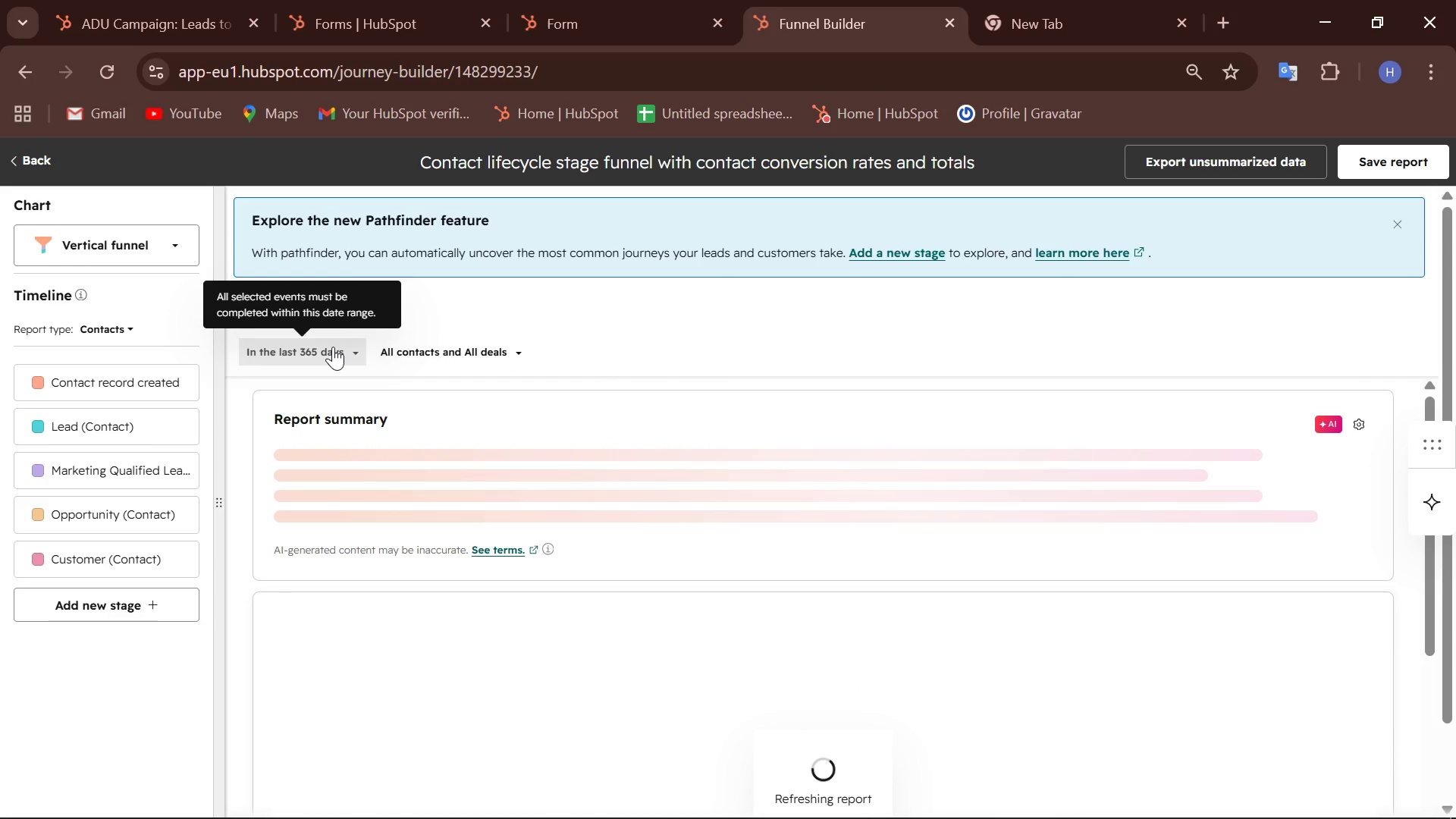 
left_click([333, 347])
 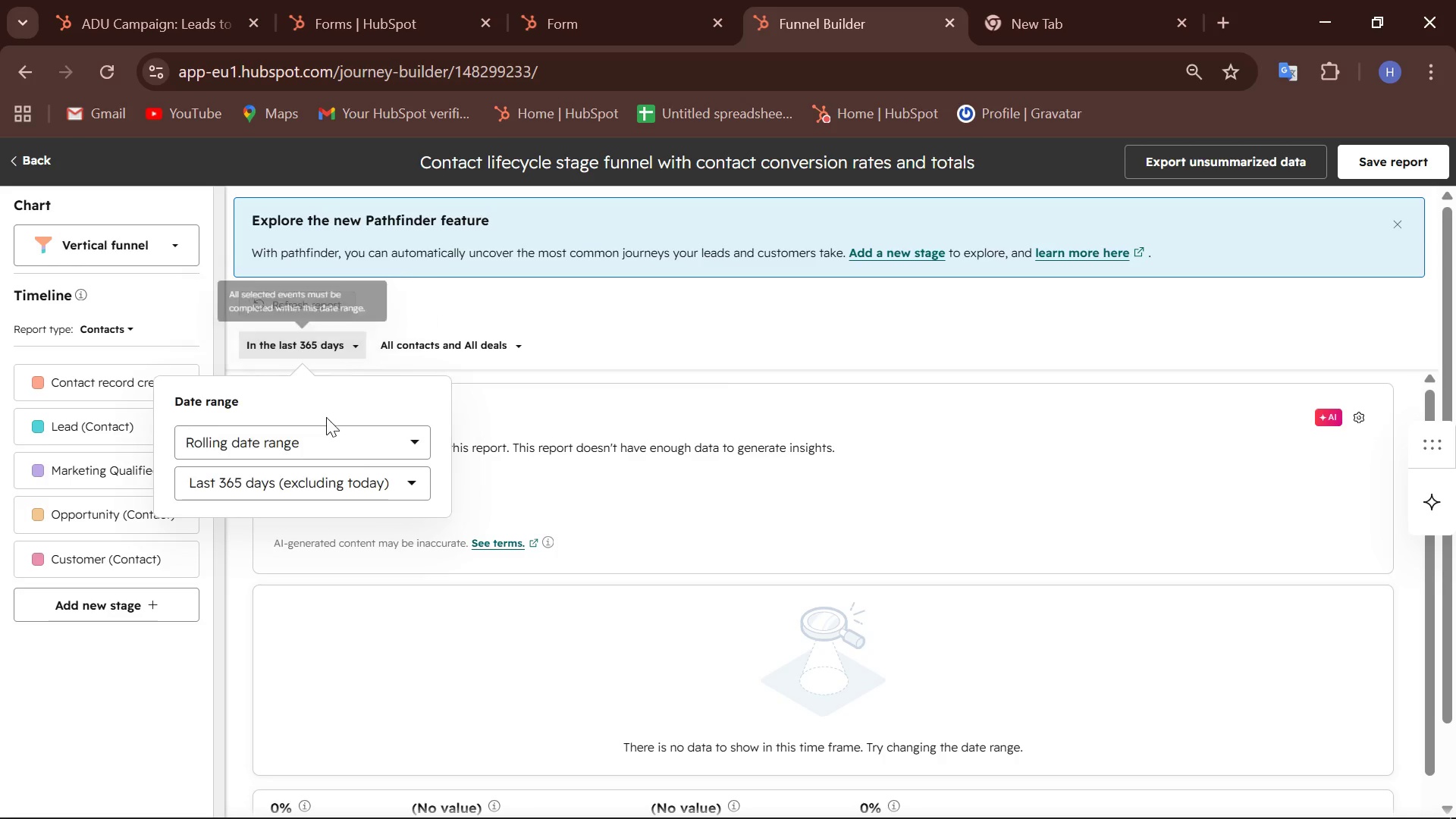 
left_click([331, 444])
 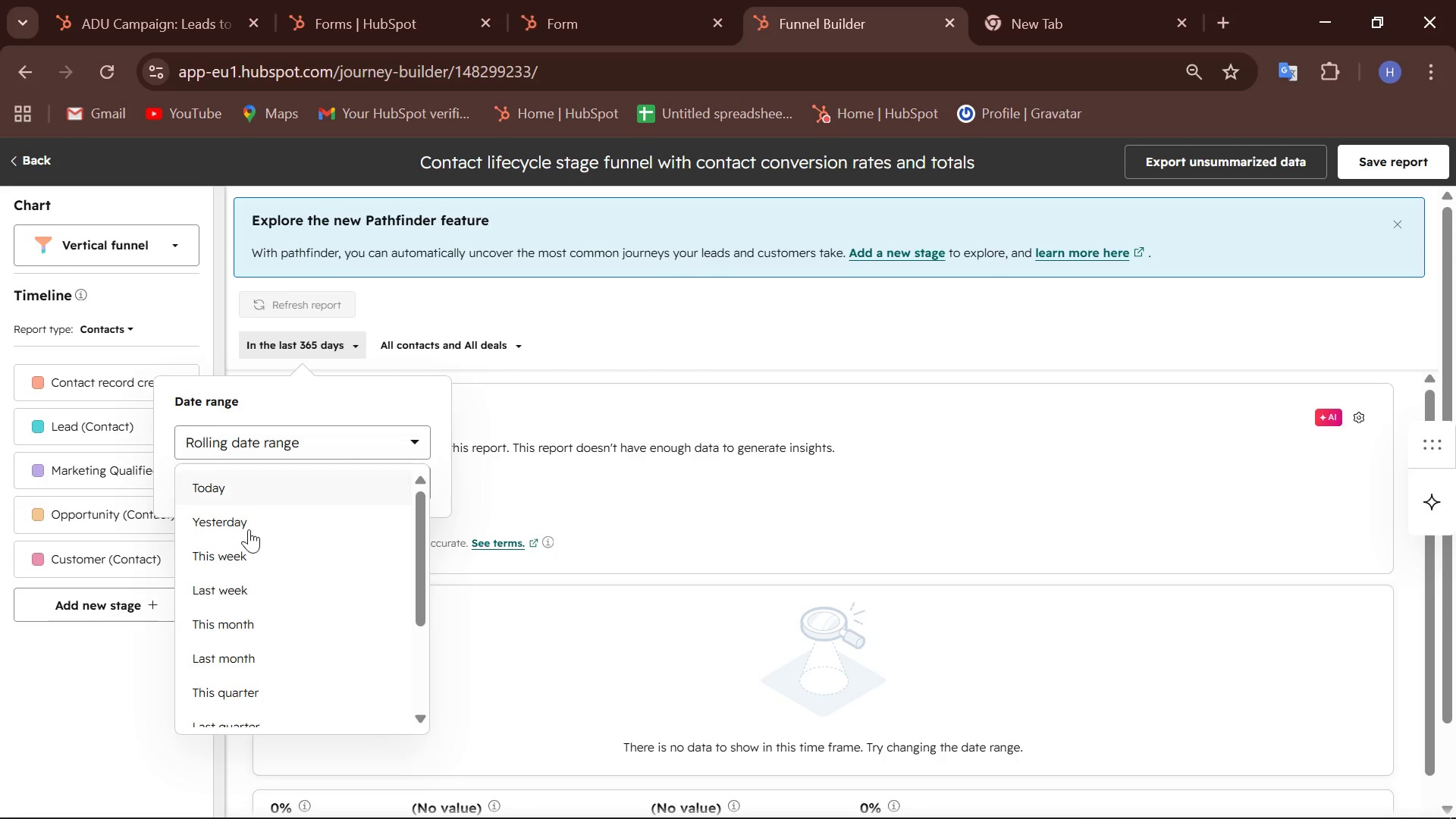 
scroll: coordinate [242, 533], scroll_direction: down, amount: 2.0
 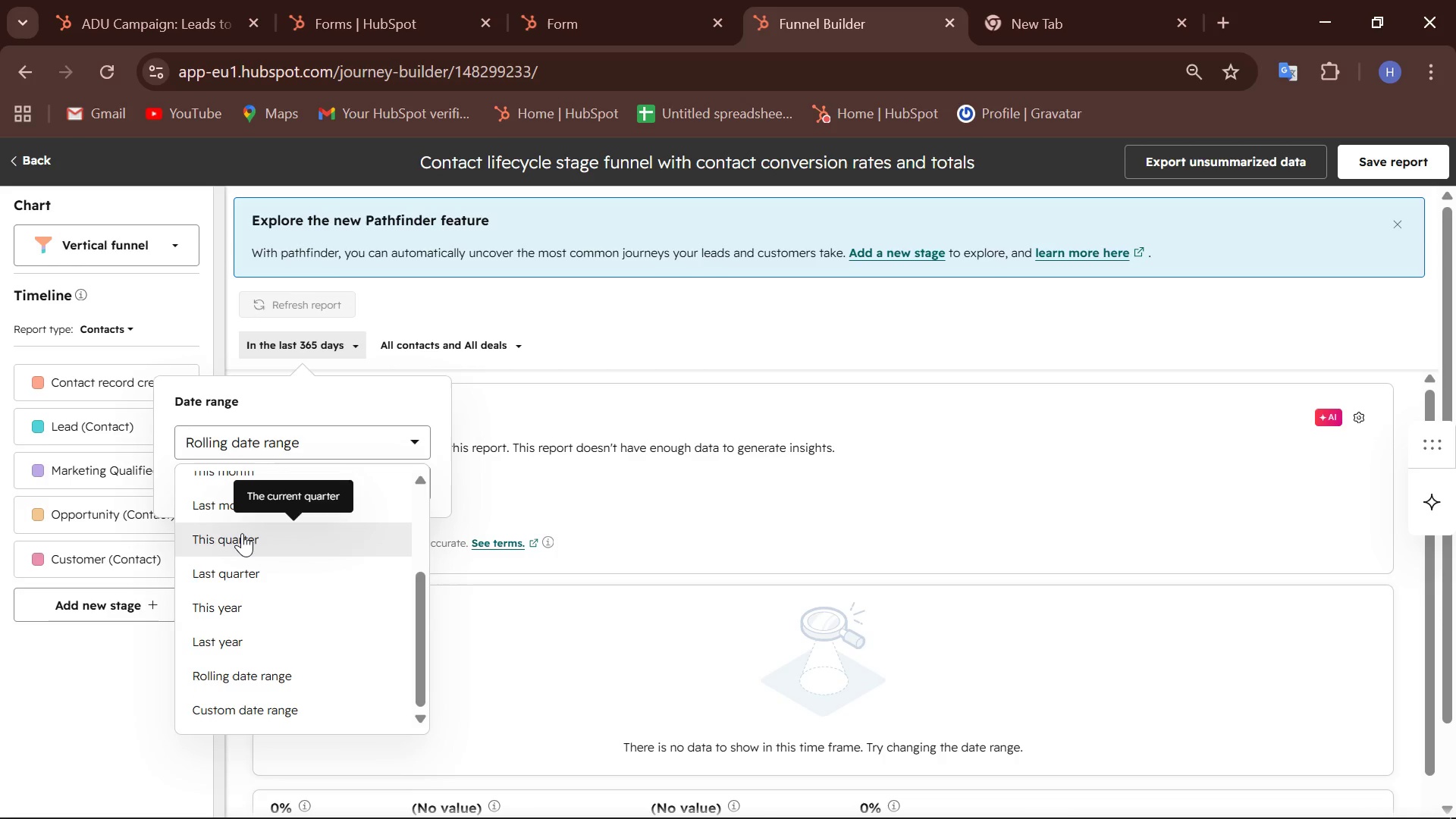 
scroll: coordinate [242, 533], scroll_direction: up, amount: 8.0
 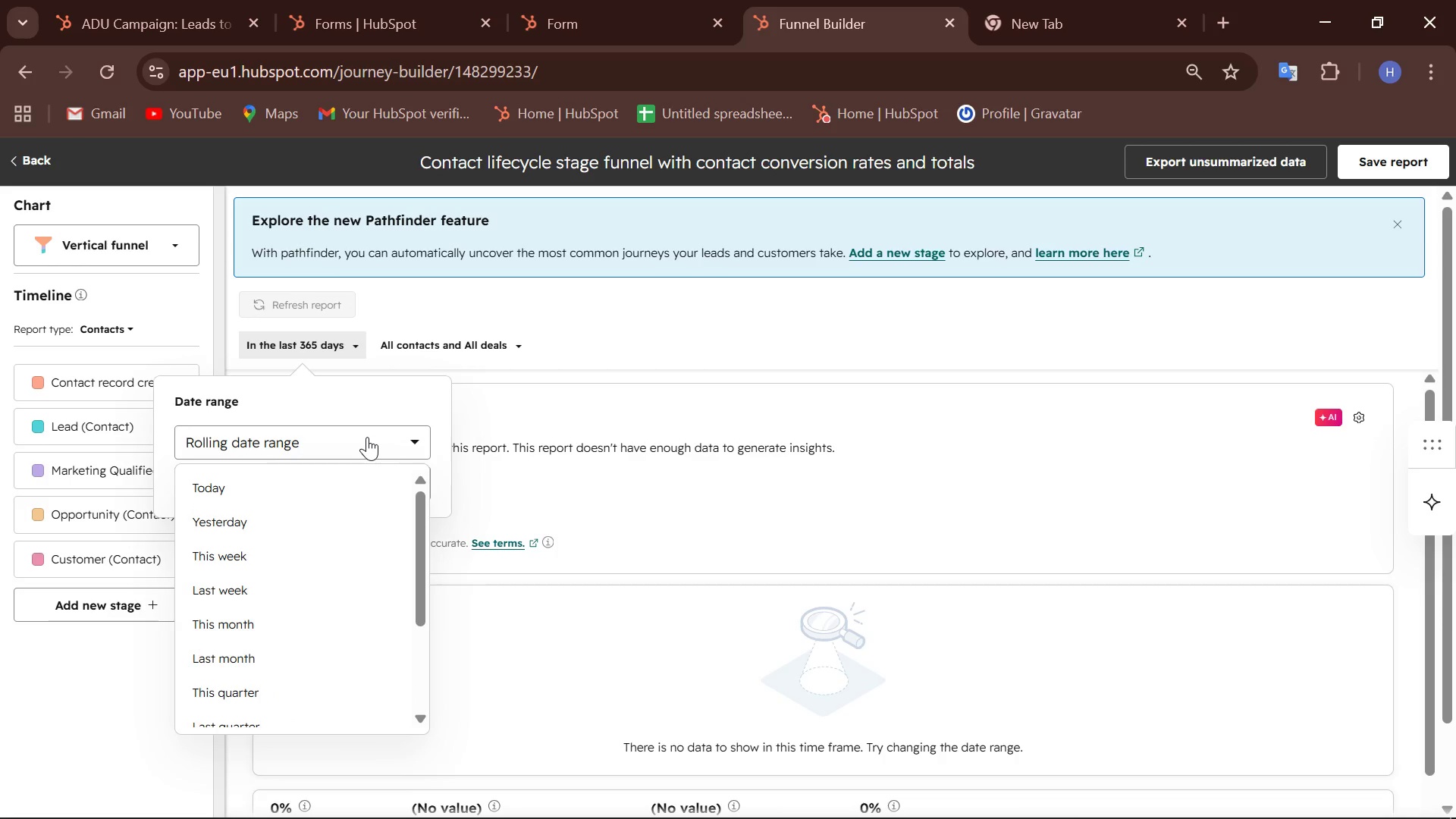 
left_click([367, 437])
 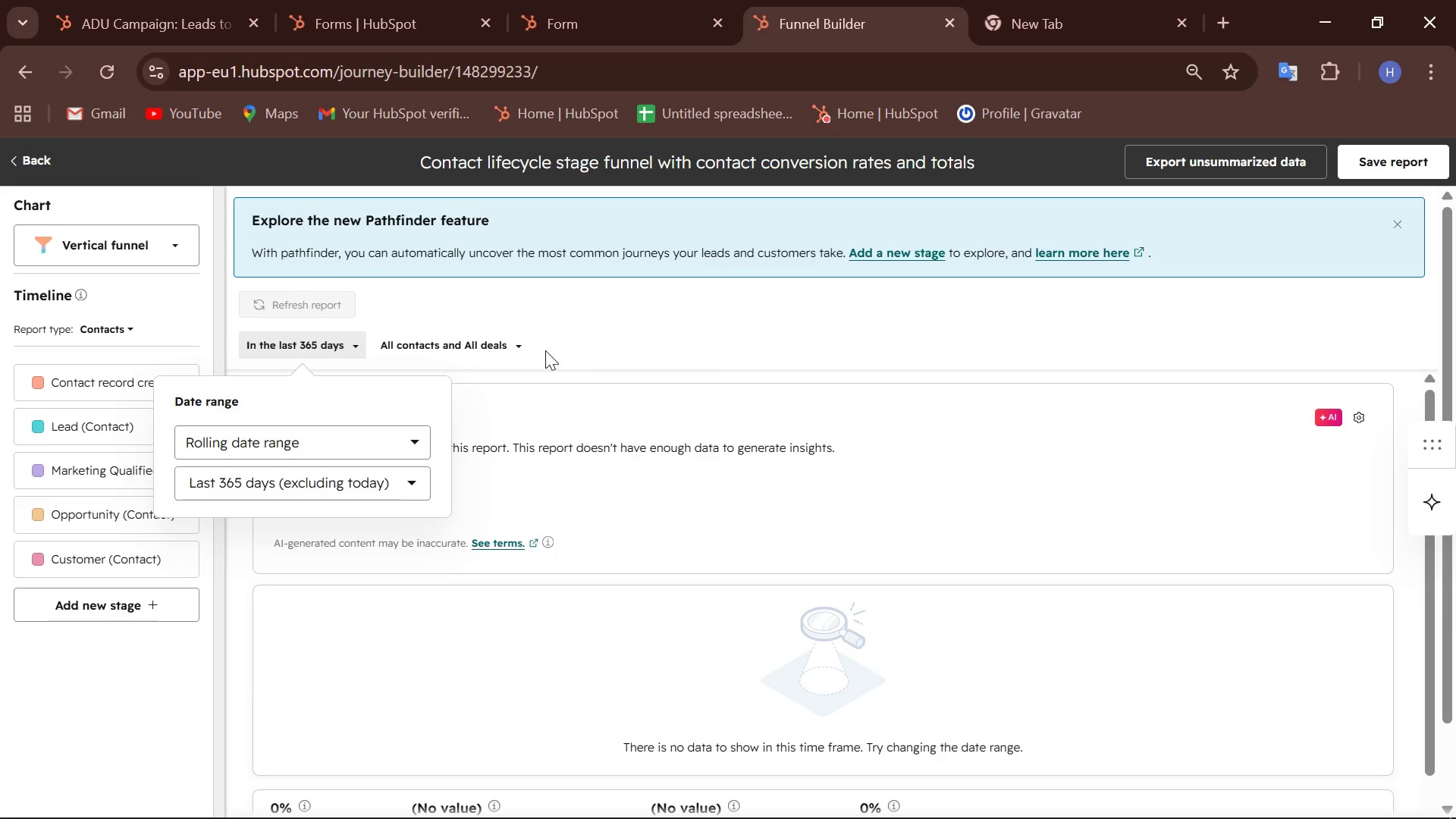 
left_click([566, 330])
 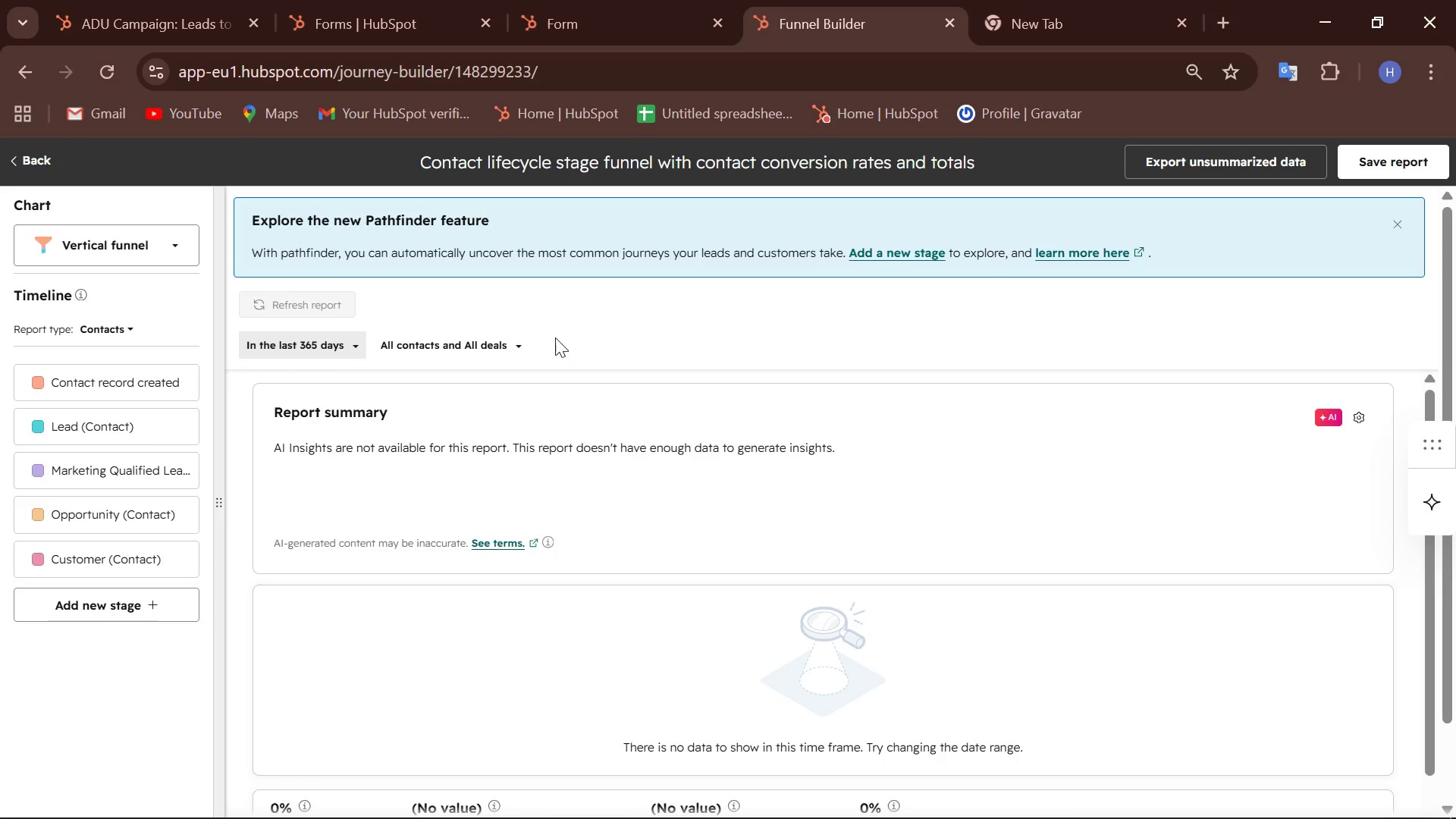 
wait(13.42)
 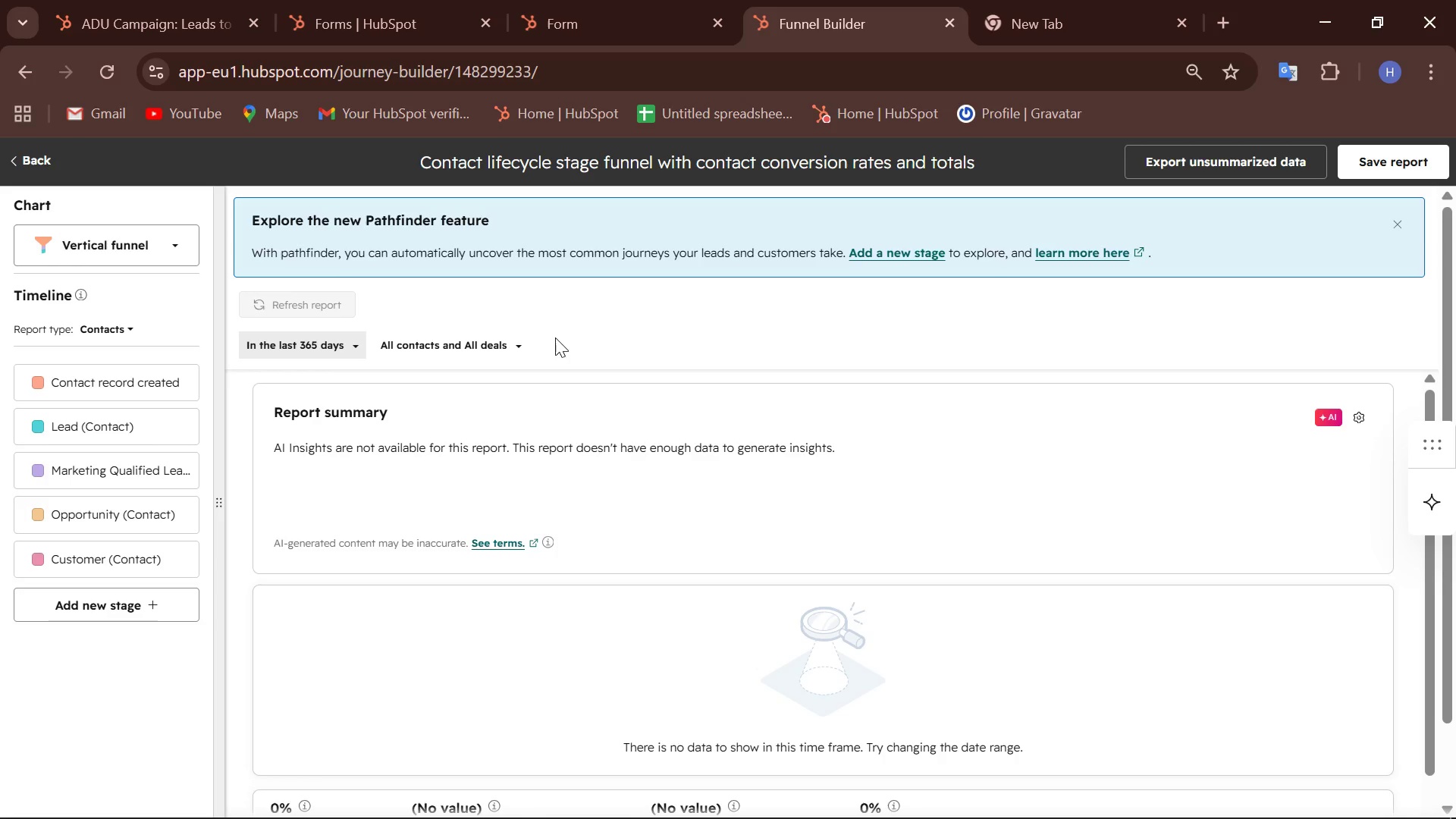 
left_click([140, 604])
 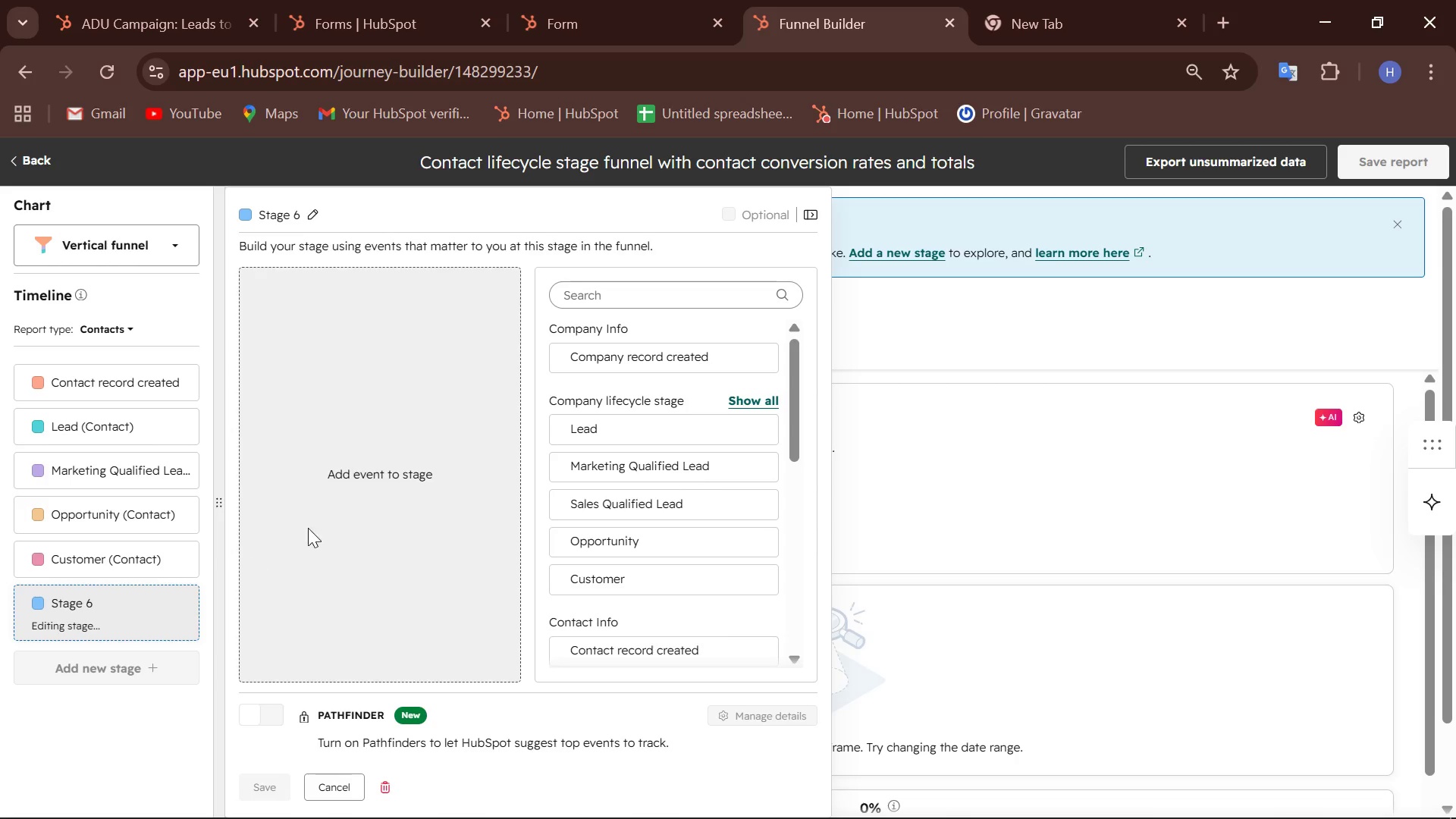 
left_click([607, 294])
 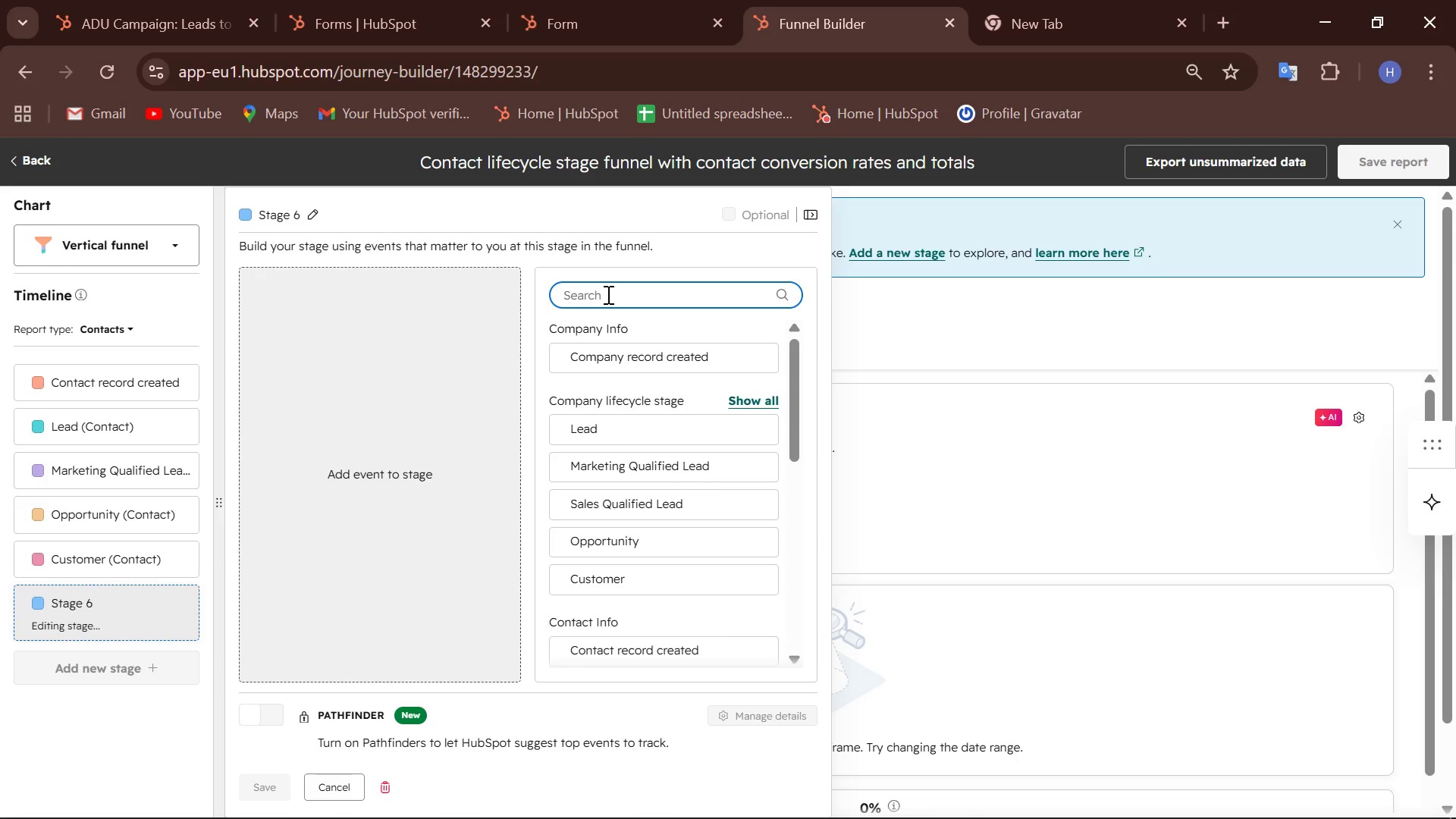 
type(sql)
key(Backspace)
key(Backspace)
 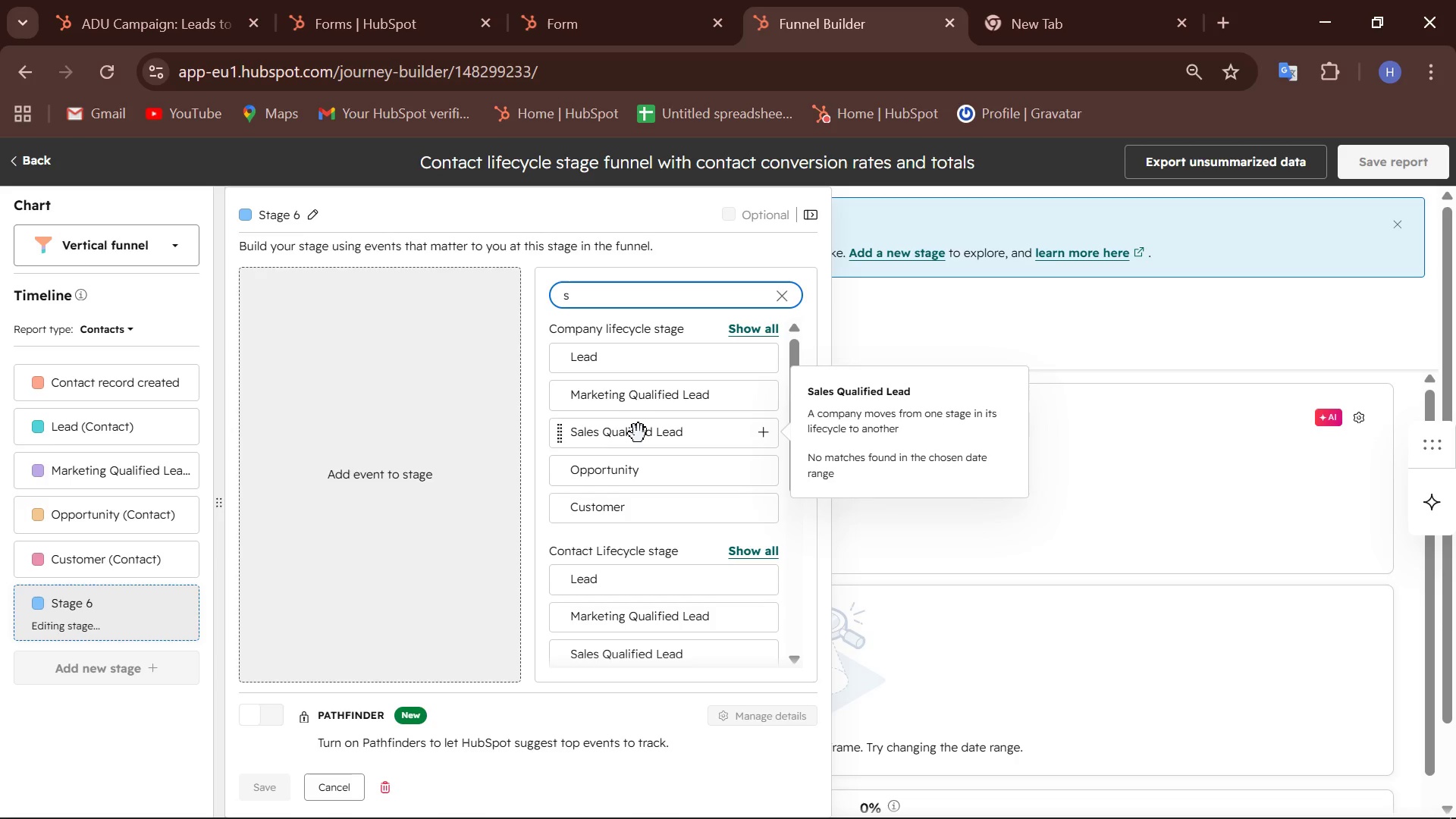 
wait(5.28)
 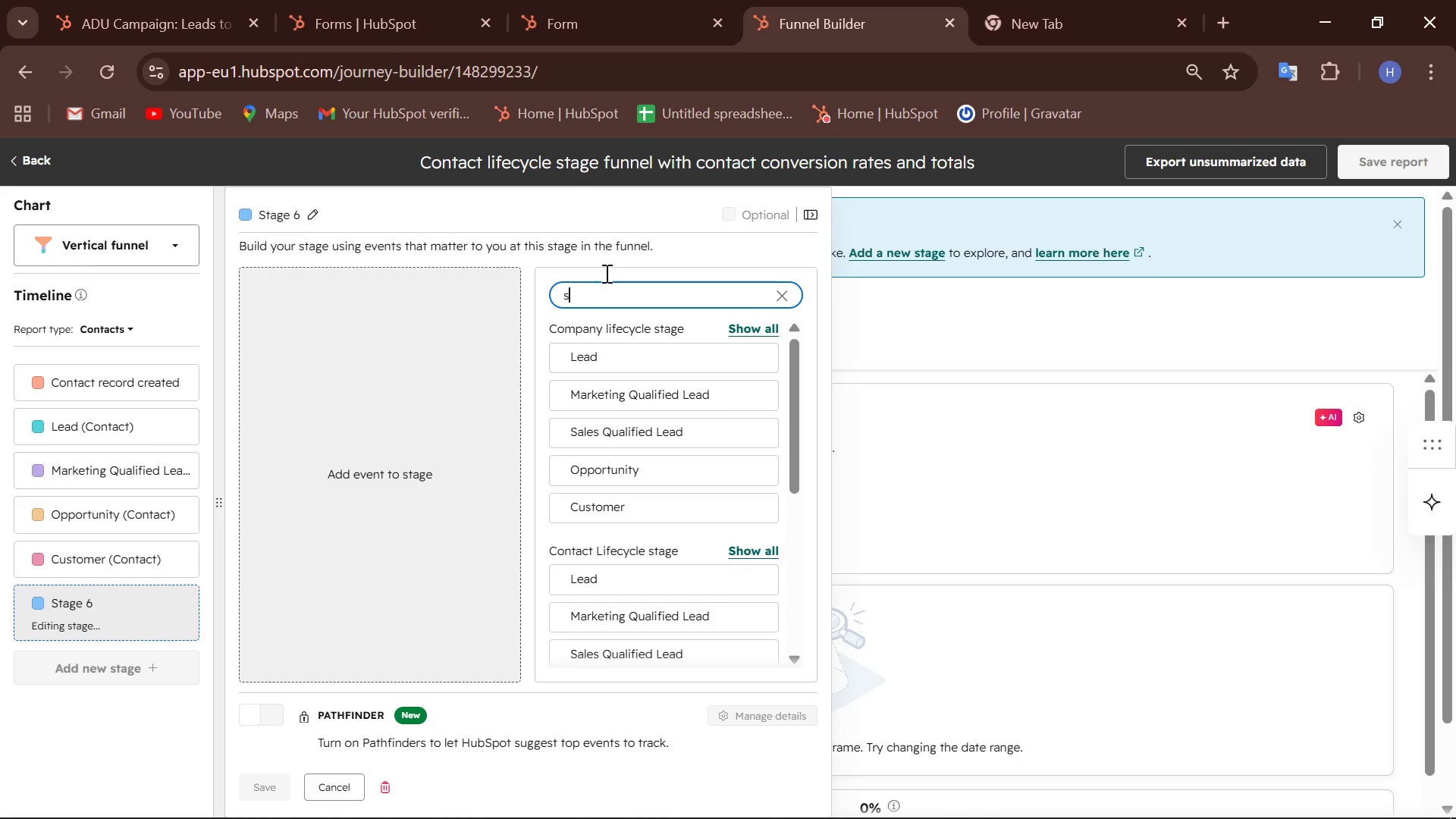 
left_click([639, 434])
 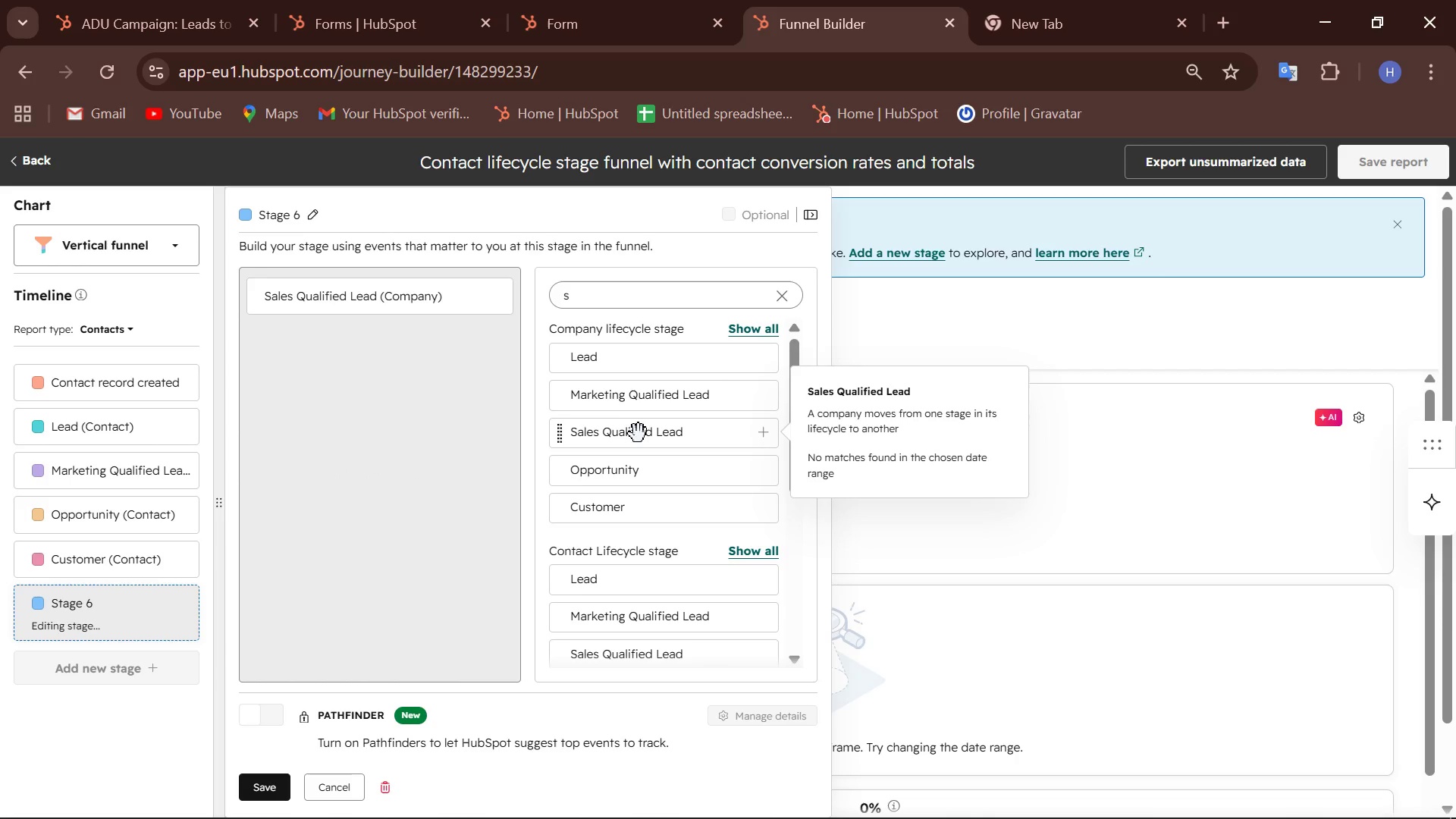 
left_click_drag(start_coordinate=[333, 292], to_coordinate=[87, 568])
 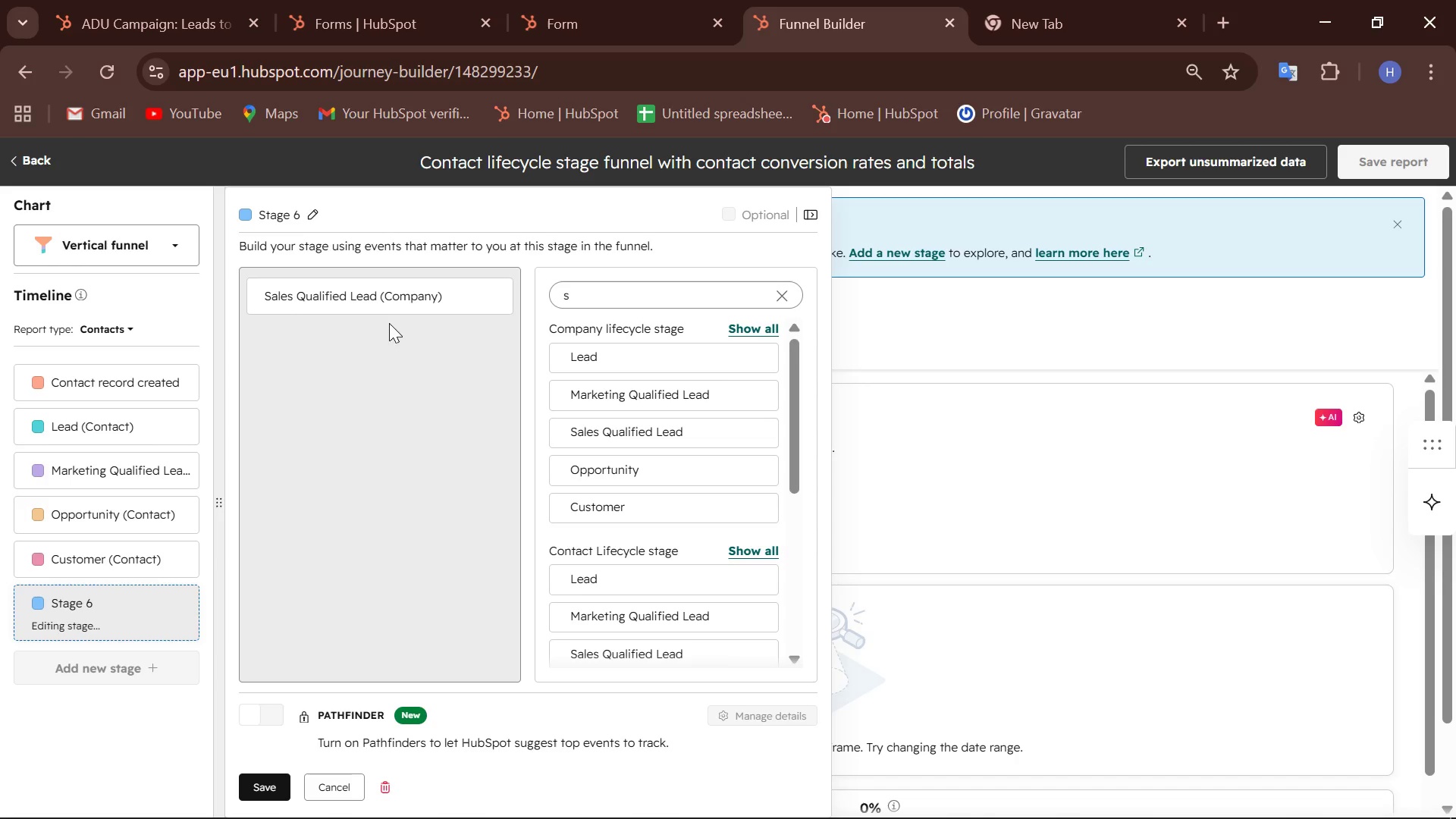 
wait(6.73)
 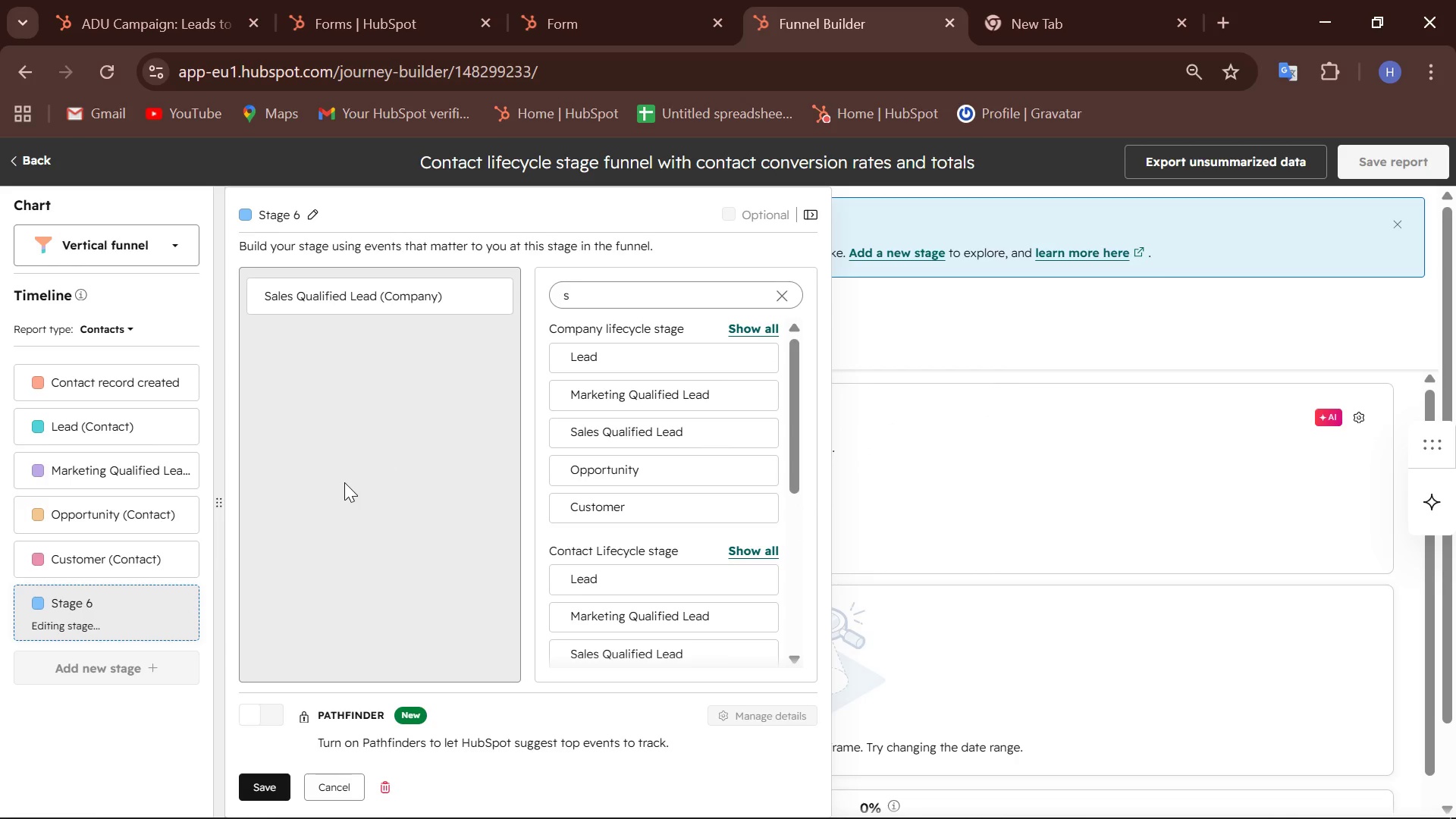 
left_click_drag(start_coordinate=[94, 613], to_coordinate=[93, 588])
 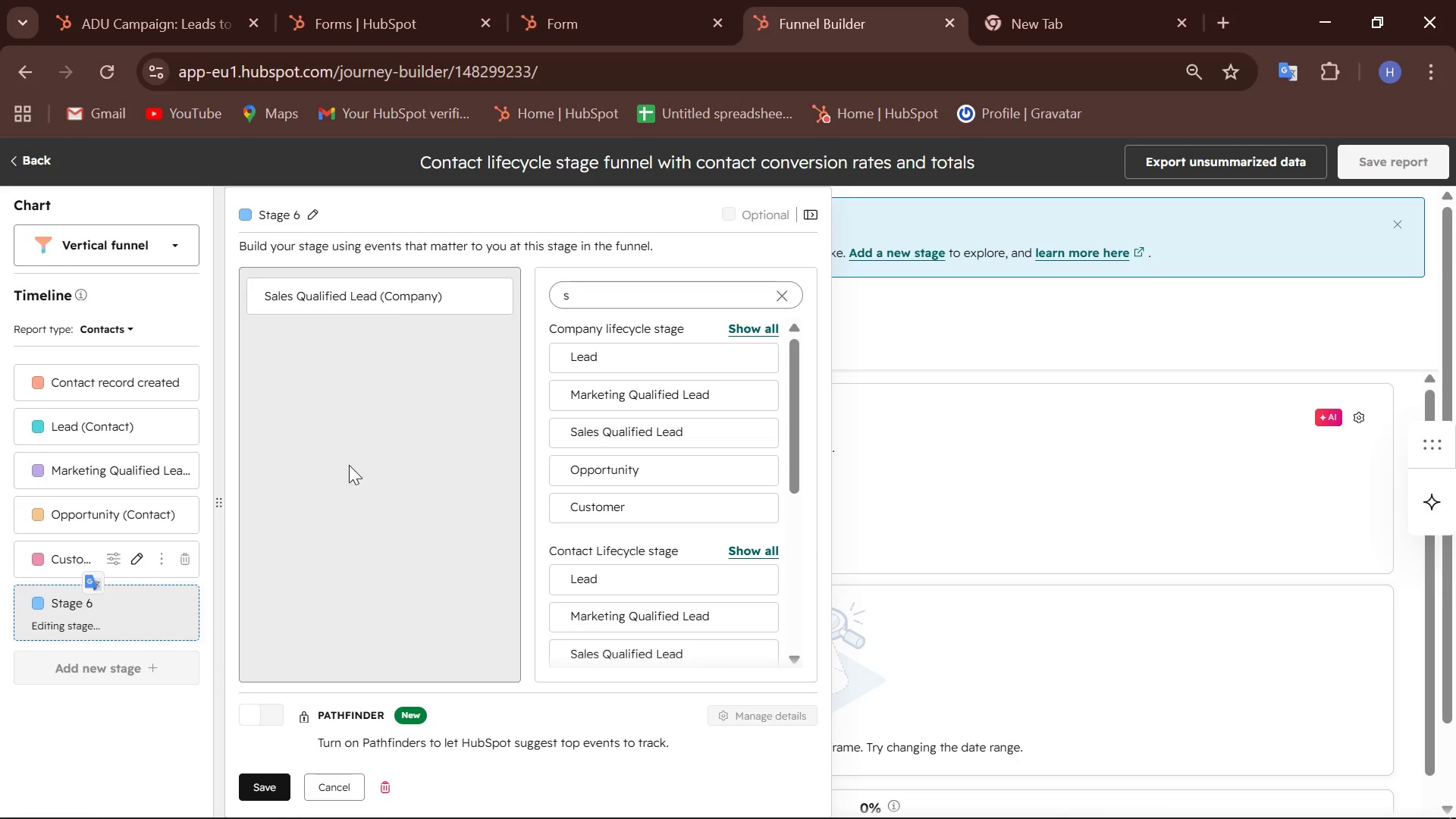 
left_click_drag(start_coordinate=[344, 299], to_coordinate=[89, 444])
 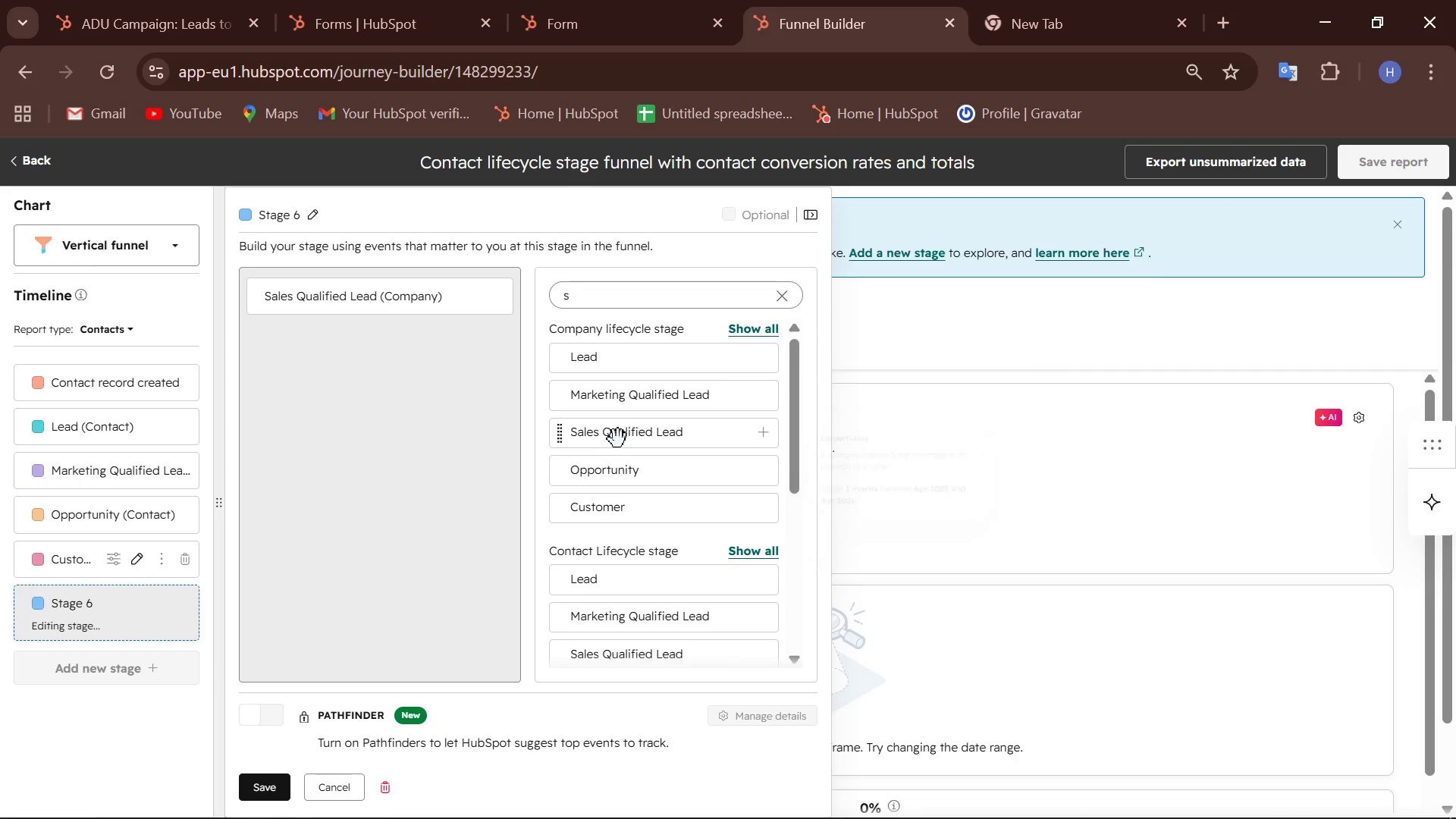 
left_click_drag(start_coordinate=[618, 439], to_coordinate=[612, 362])
 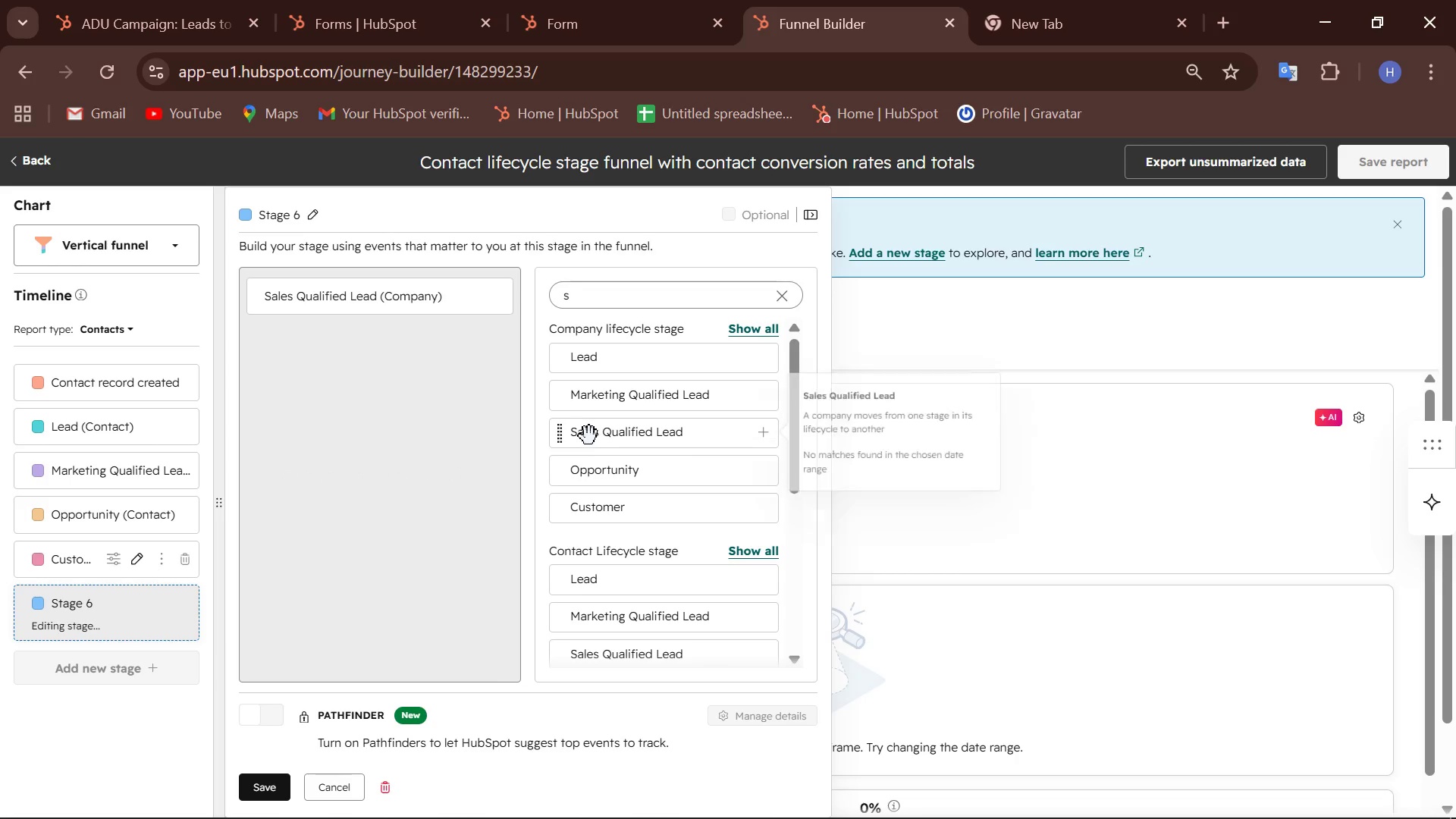 
left_click_drag(start_coordinate=[593, 443], to_coordinate=[579, 384])
 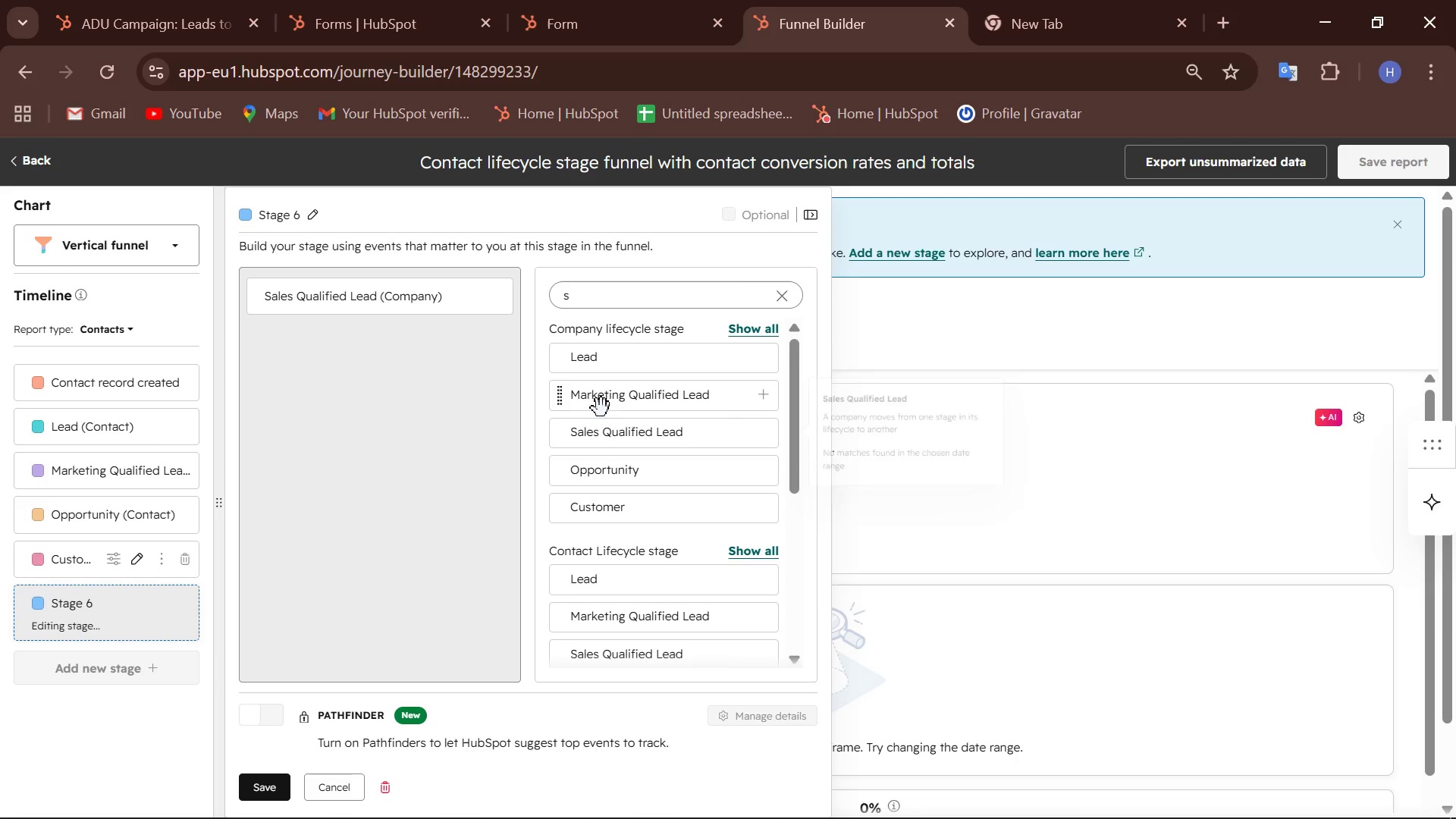 
left_click_drag(start_coordinate=[598, 397], to_coordinate=[582, 425])
 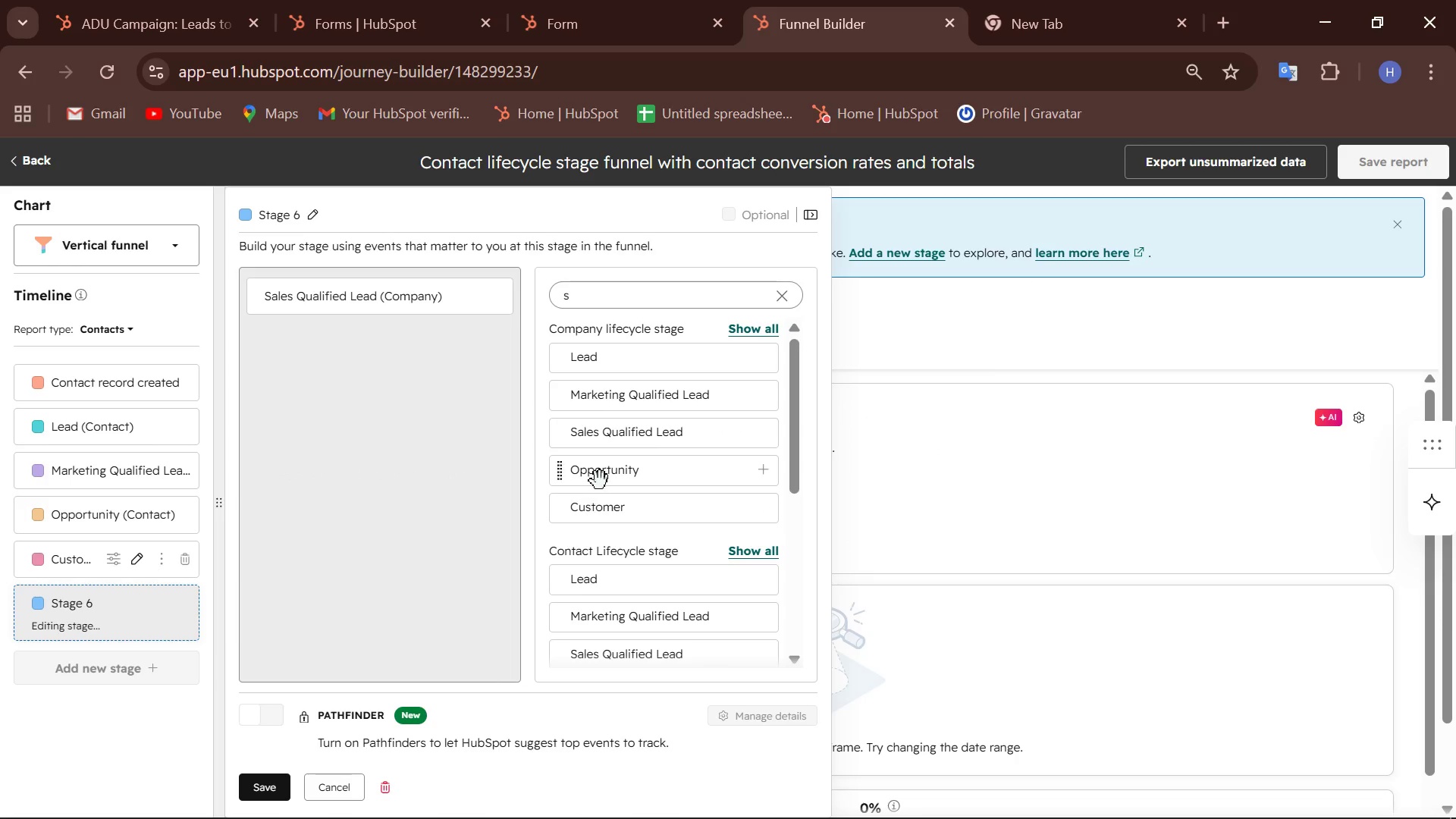 
scroll: coordinate [661, 451], scroll_direction: up, amount: 1.0
 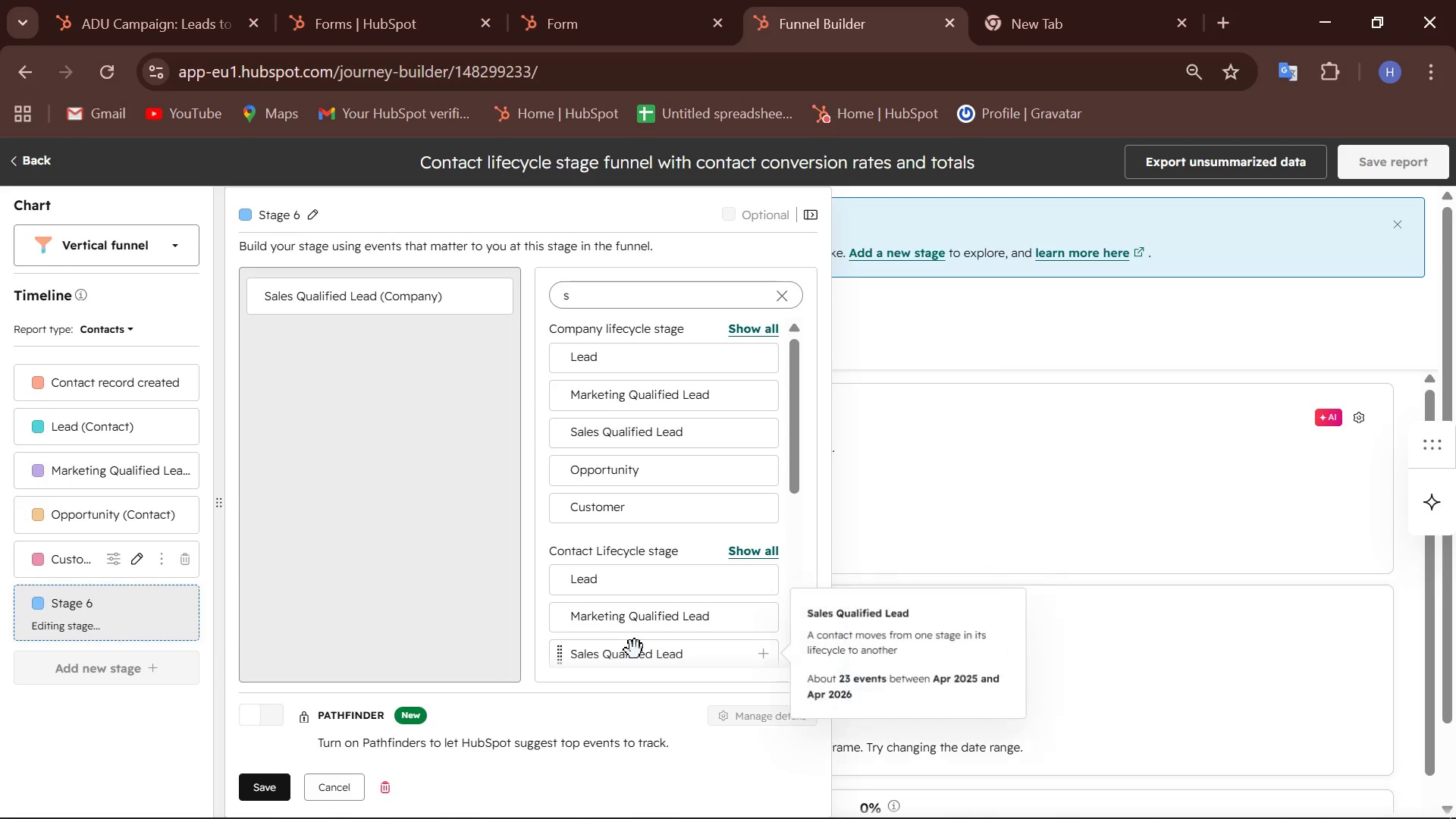 
left_click_drag(start_coordinate=[632, 654], to_coordinate=[626, 590])
 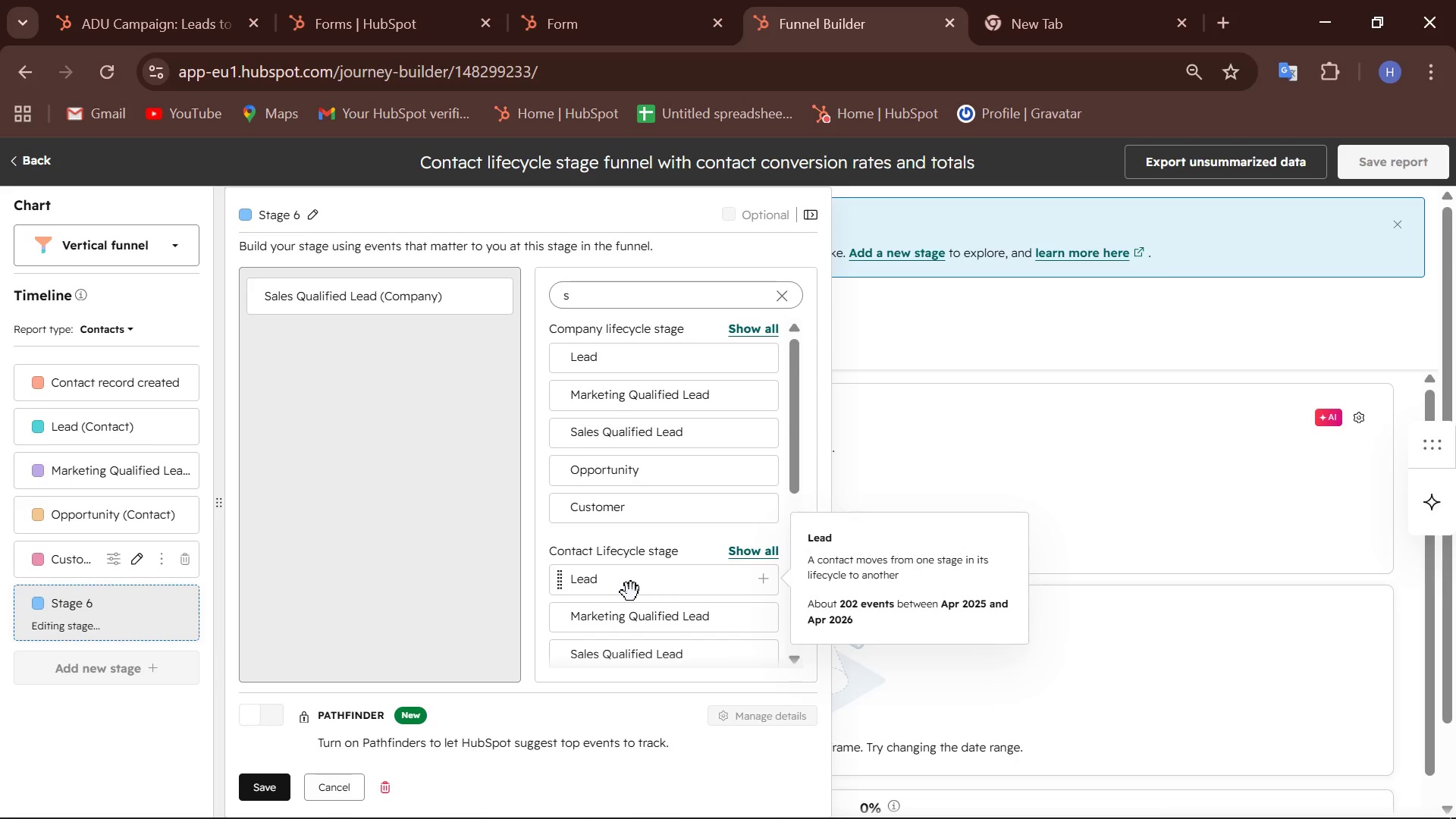 
scroll: coordinate [631, 592], scroll_direction: none, amount: 0.0
 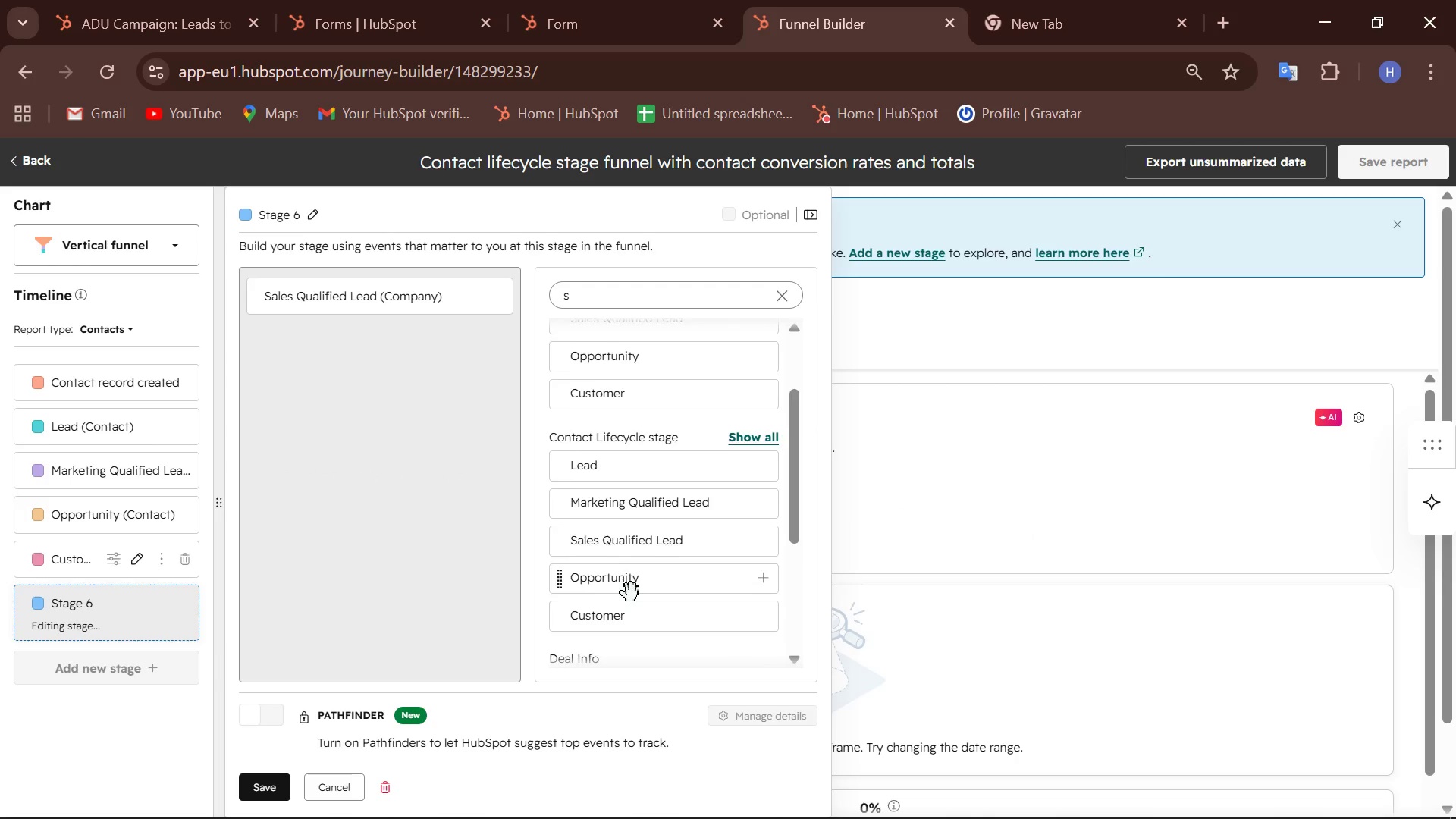 
scroll: coordinate [631, 593], scroll_direction: down, amount: 4.0
 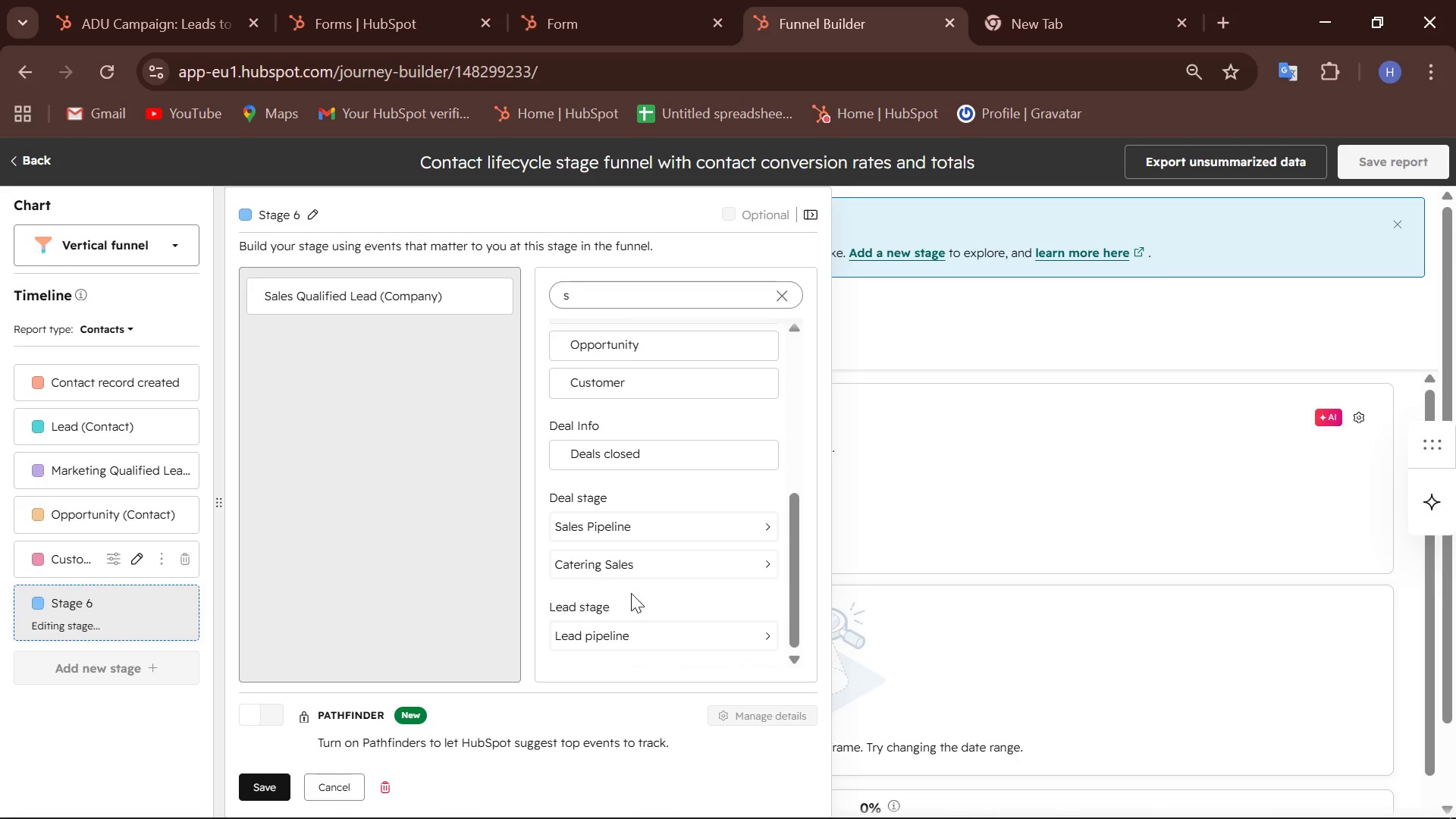 
scroll: coordinate [629, 593], scroll_direction: up, amount: 2.0
 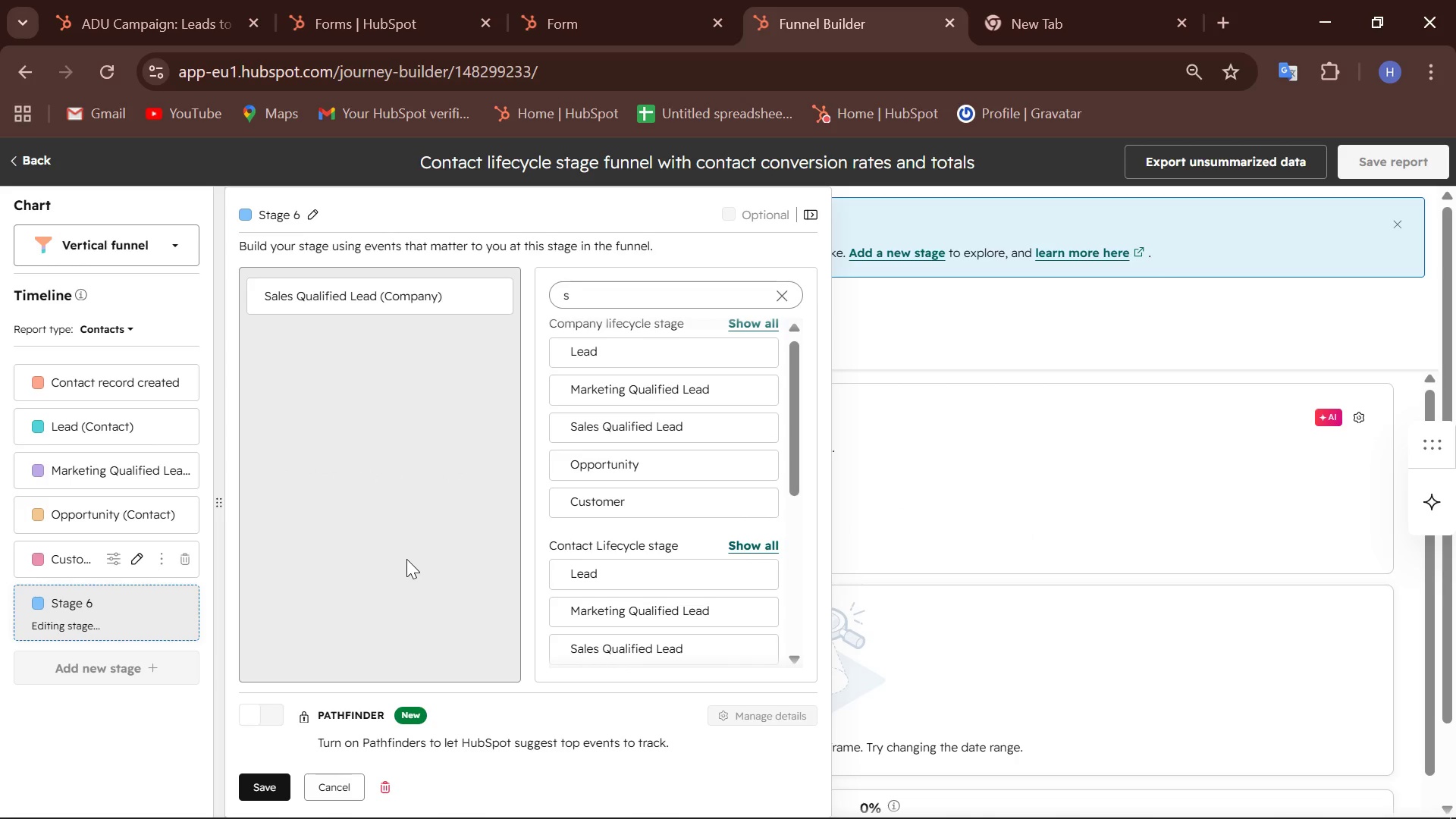 
wait(9.32)
 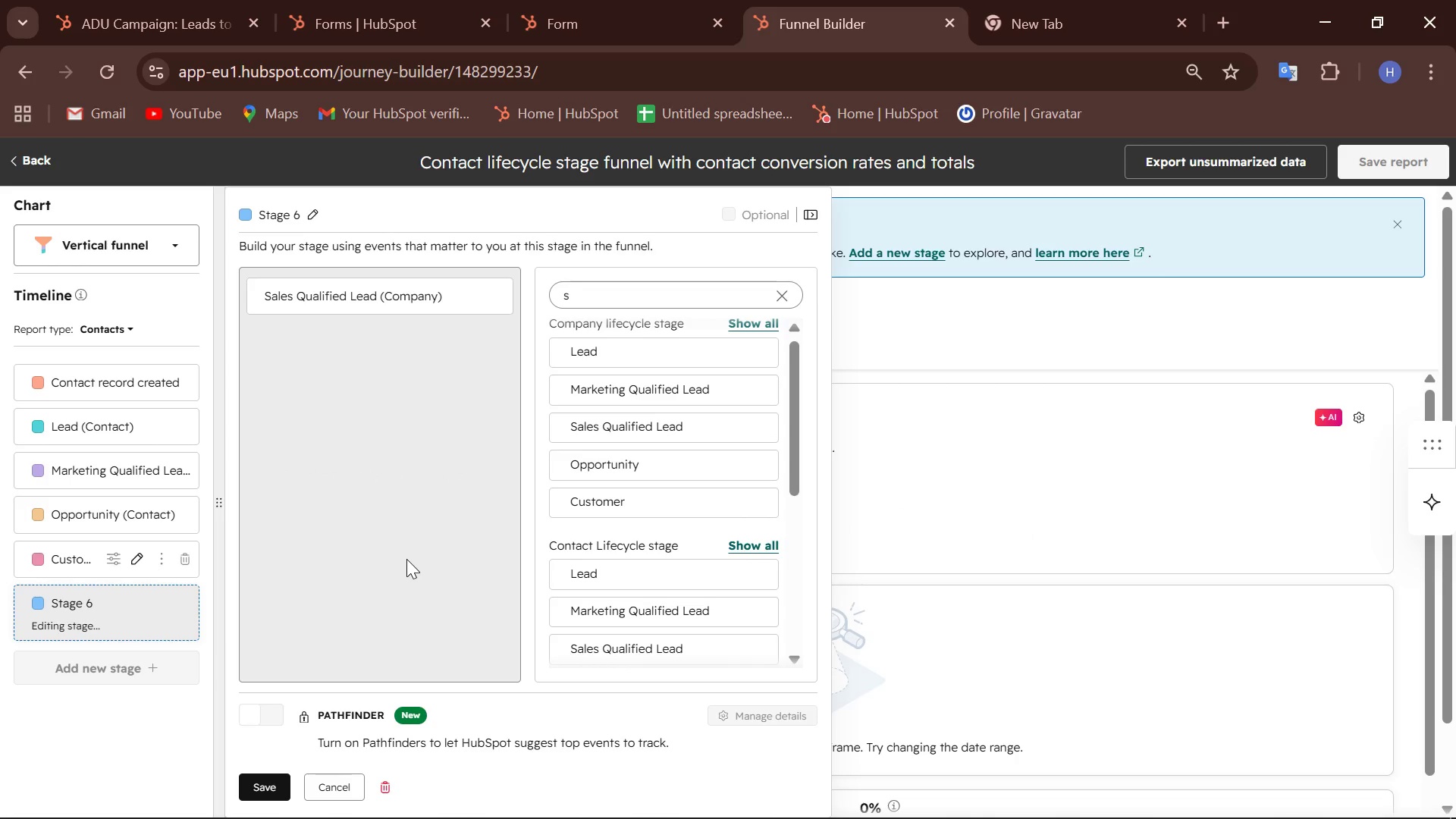 
scroll: coordinate [624, 465], scroll_direction: up, amount: 6.0
 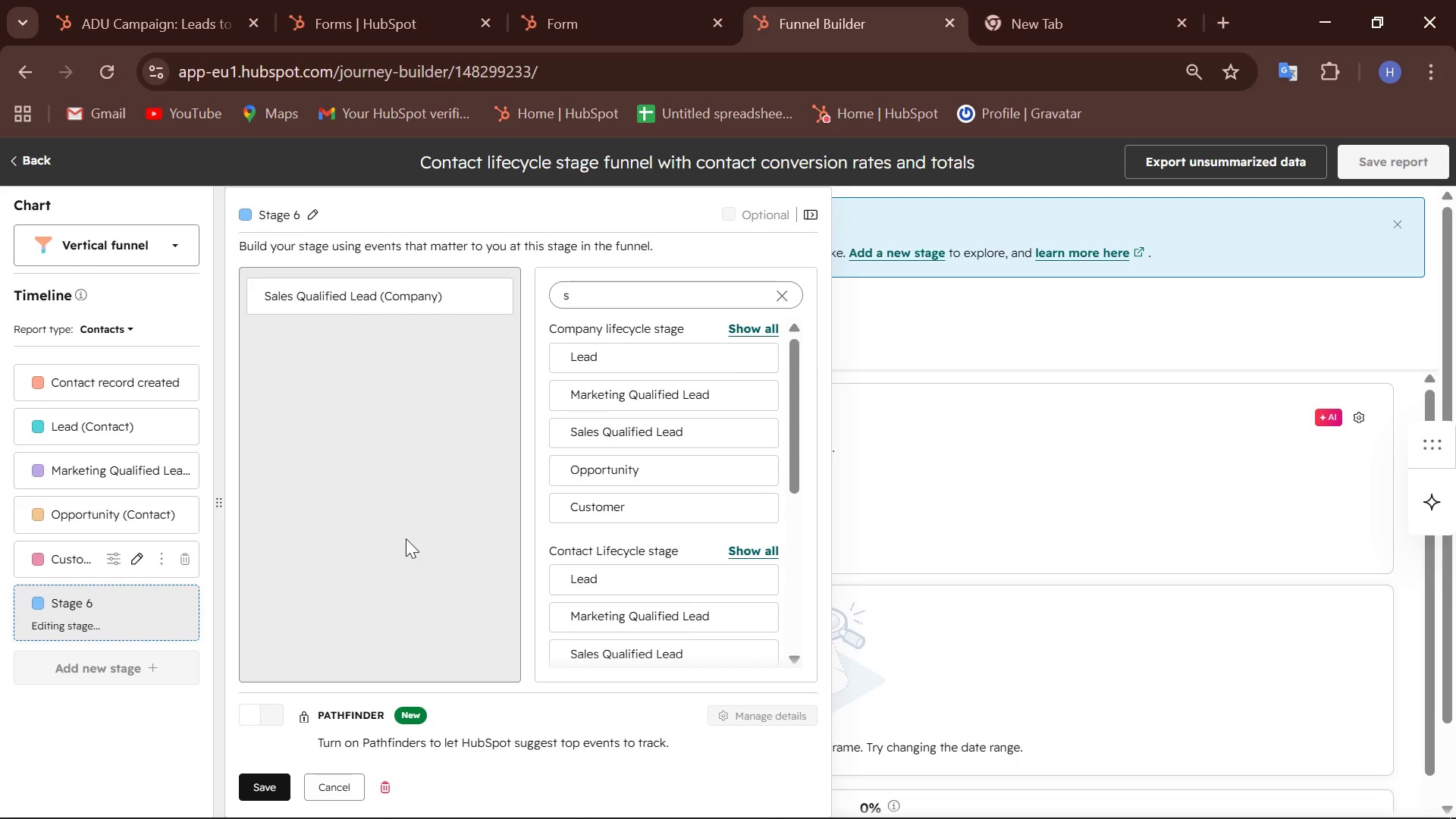 
wait(5.27)
 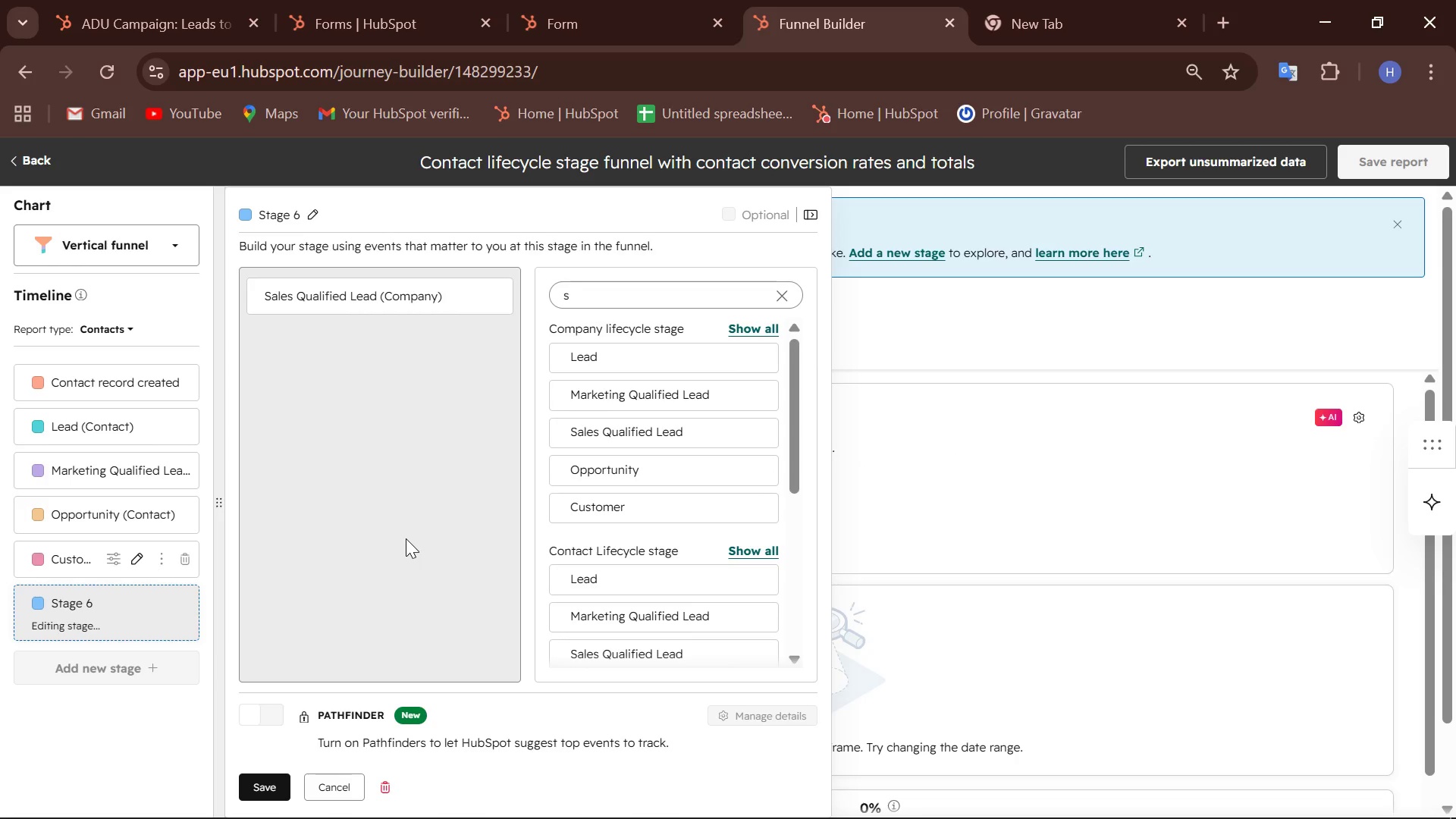 
scroll: coordinate [634, 474], scroll_direction: up, amount: 2.0
 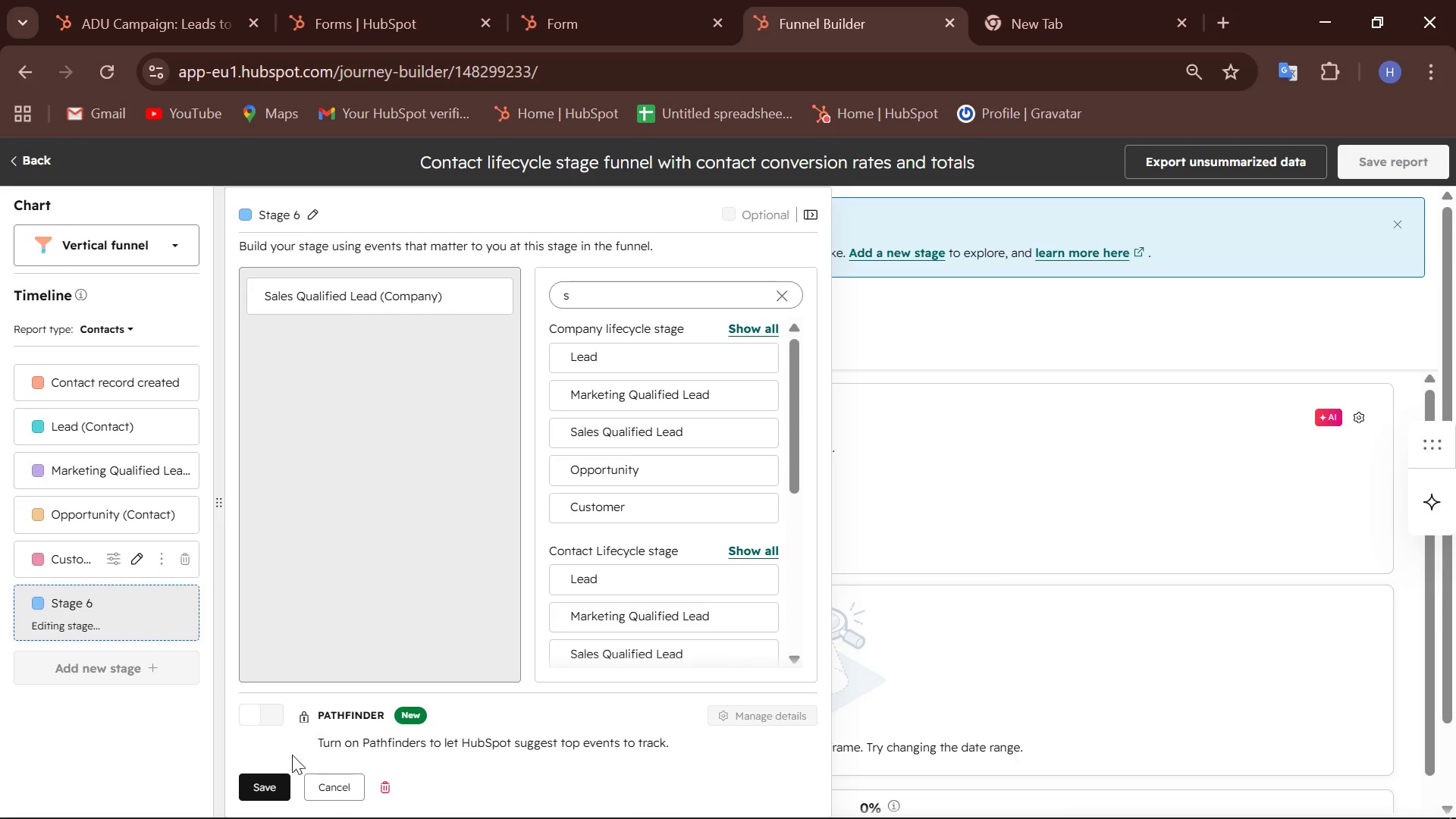 
left_click([281, 781])
 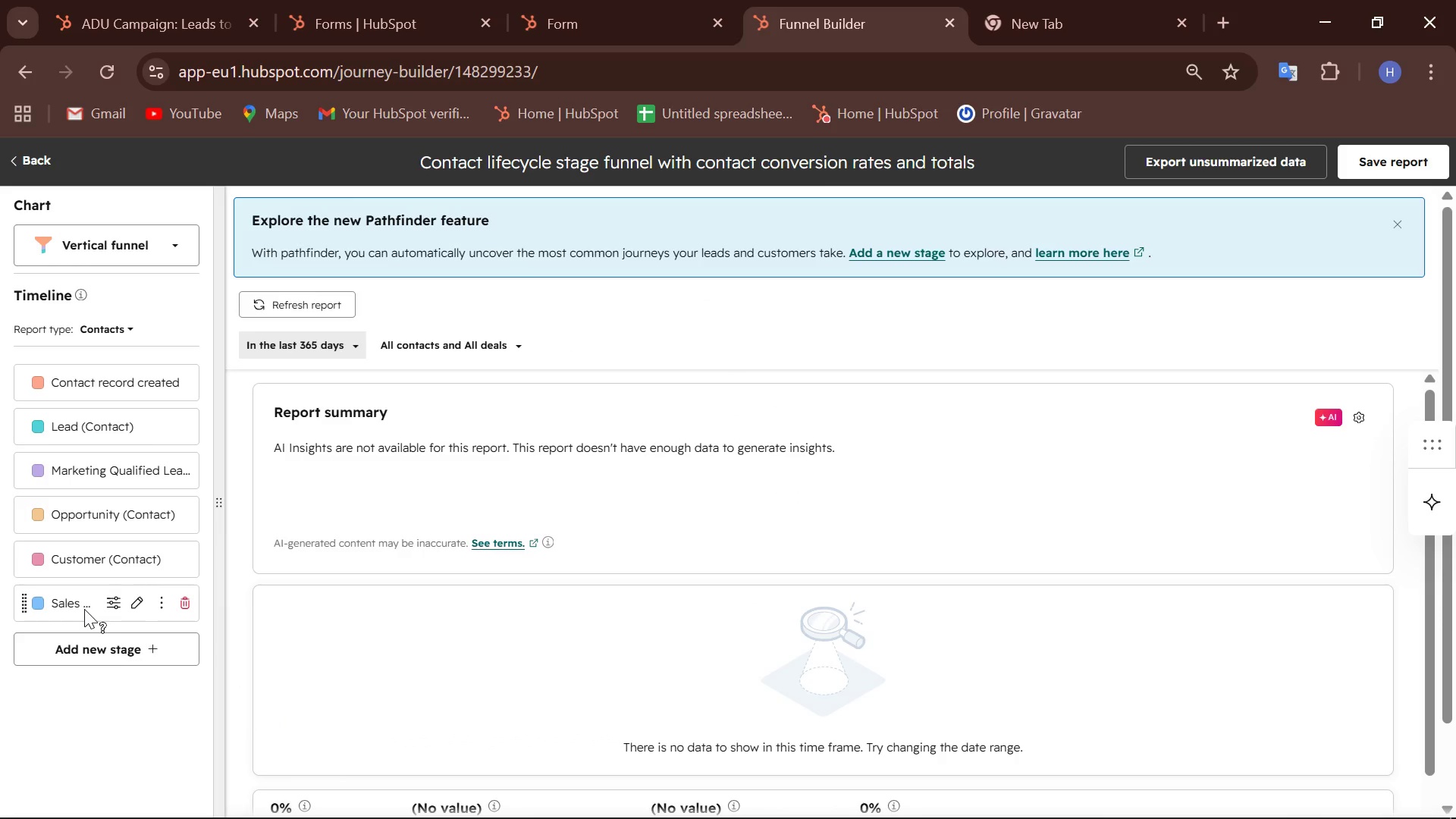 
left_click_drag(start_coordinate=[80, 608], to_coordinate=[61, 454])
 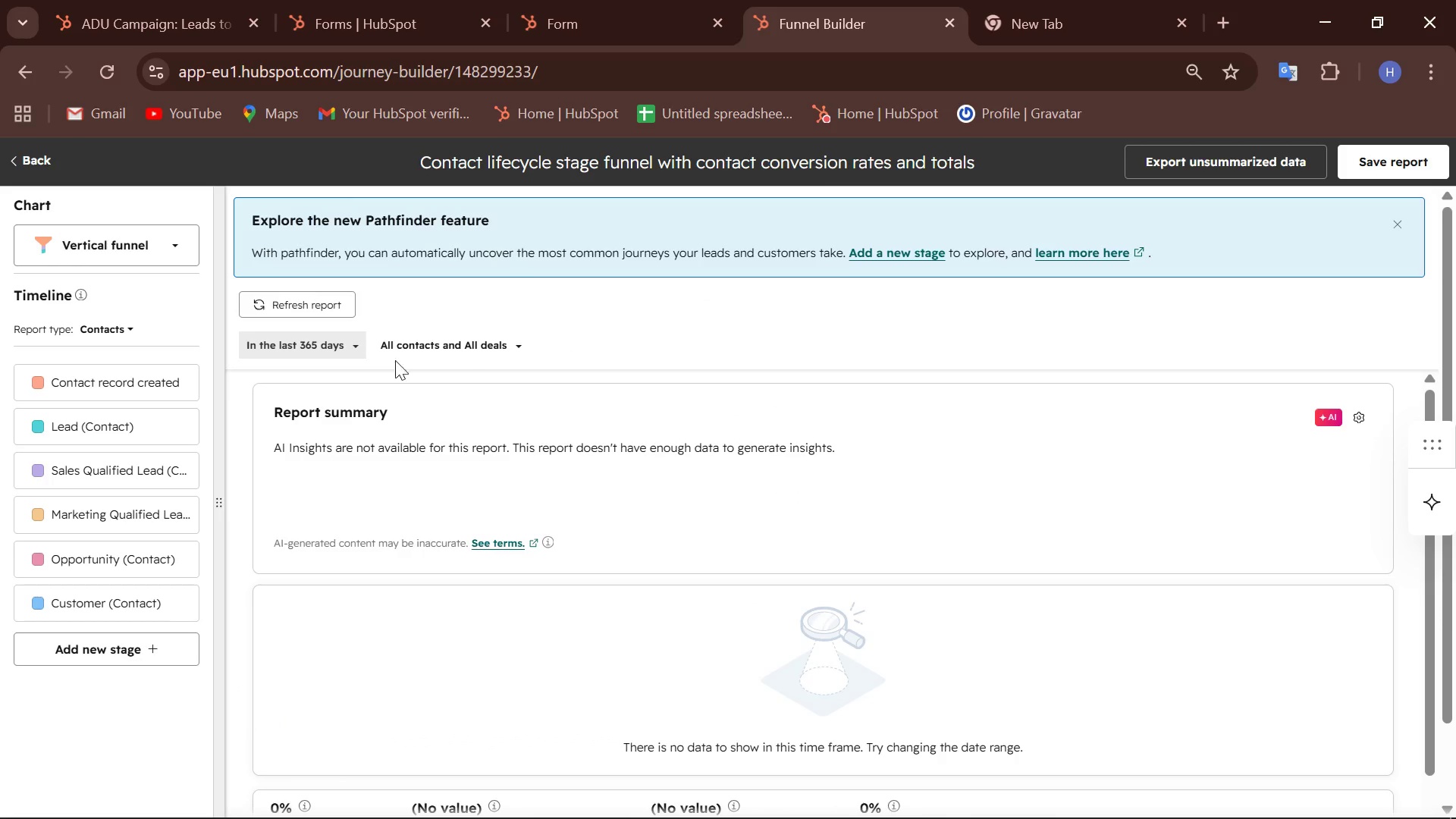 
left_click([500, 344])
 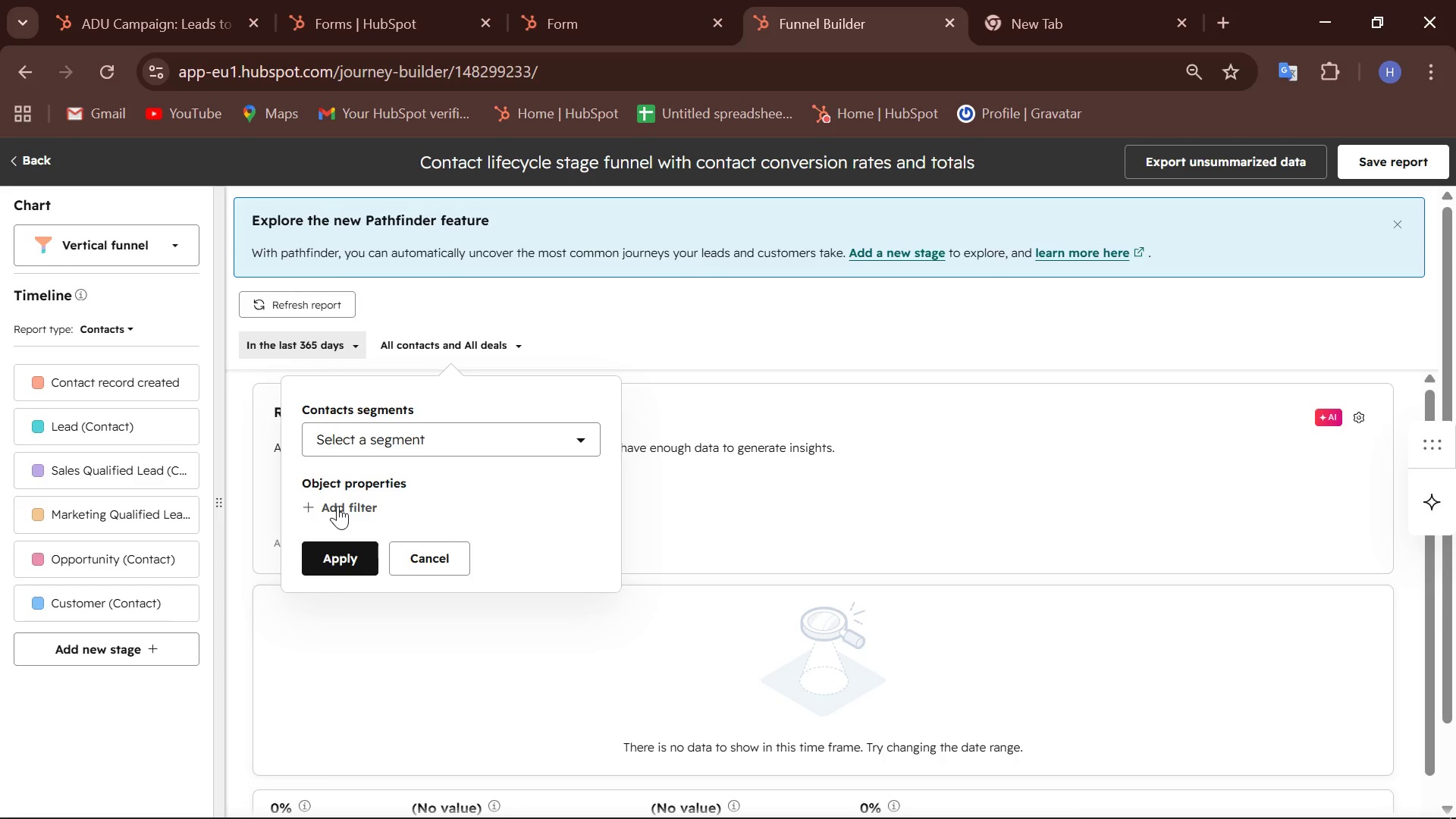 
wait(15.28)
 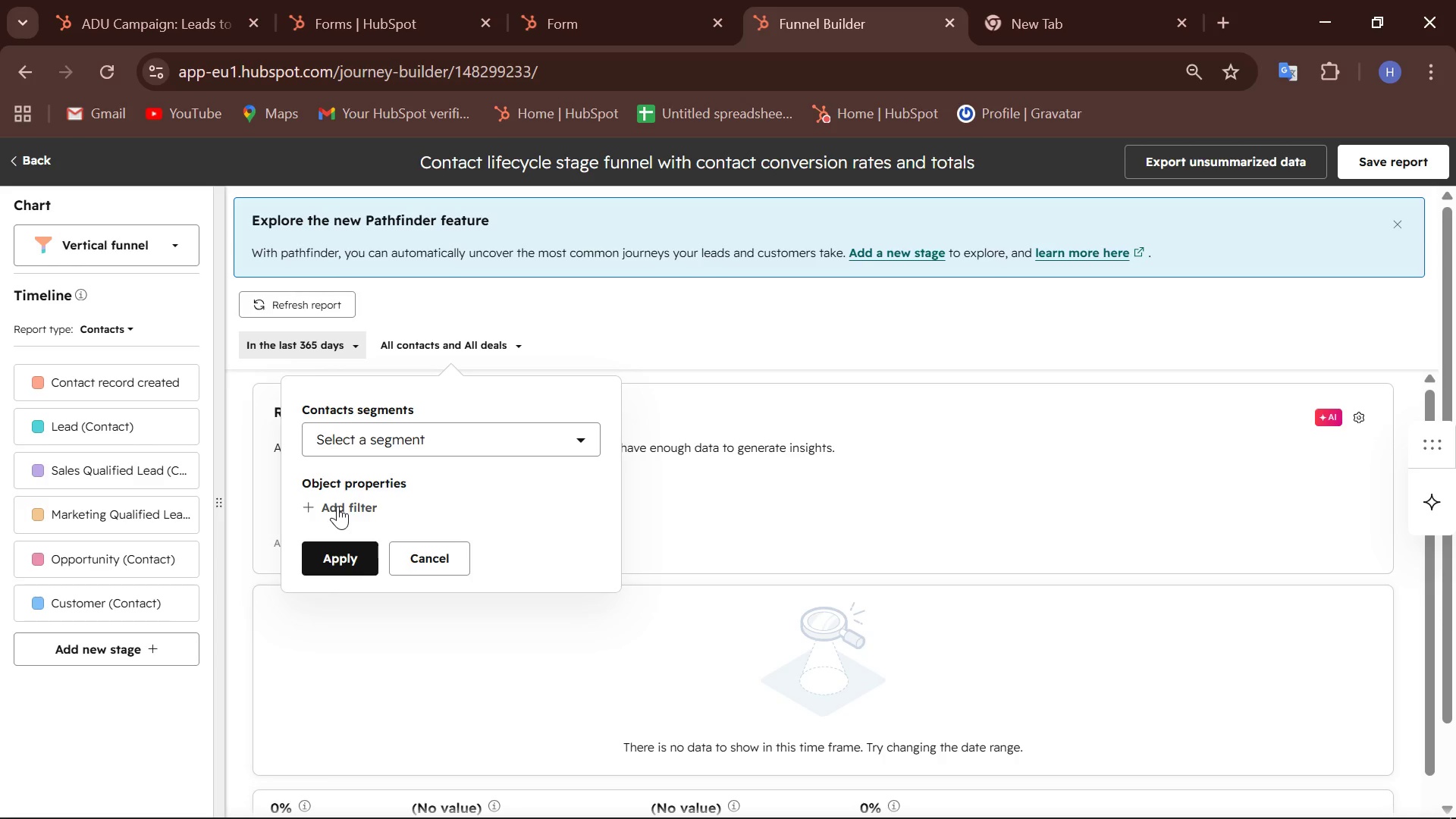 
left_click([438, 432])
 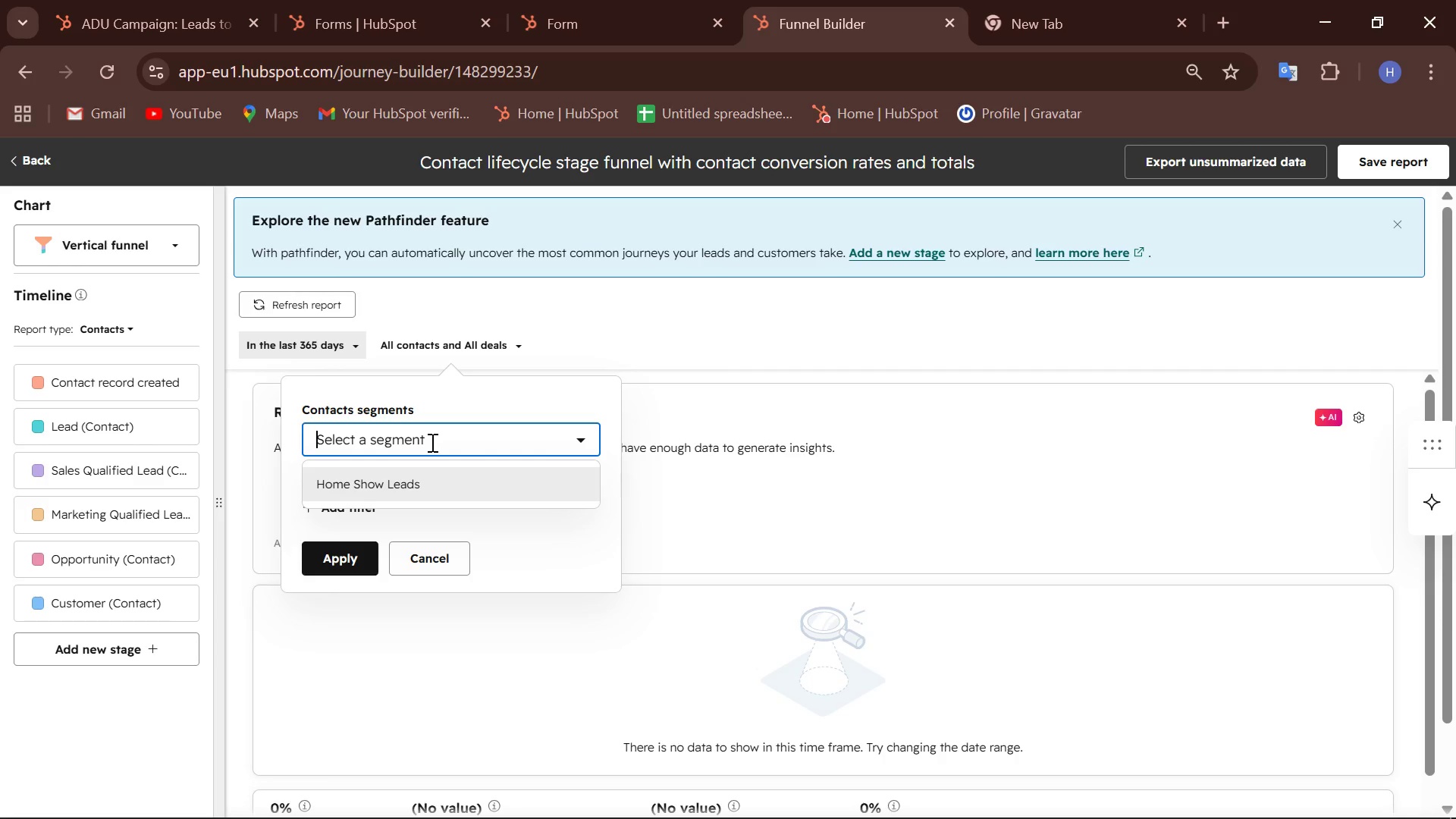 
left_click([431, 442])
 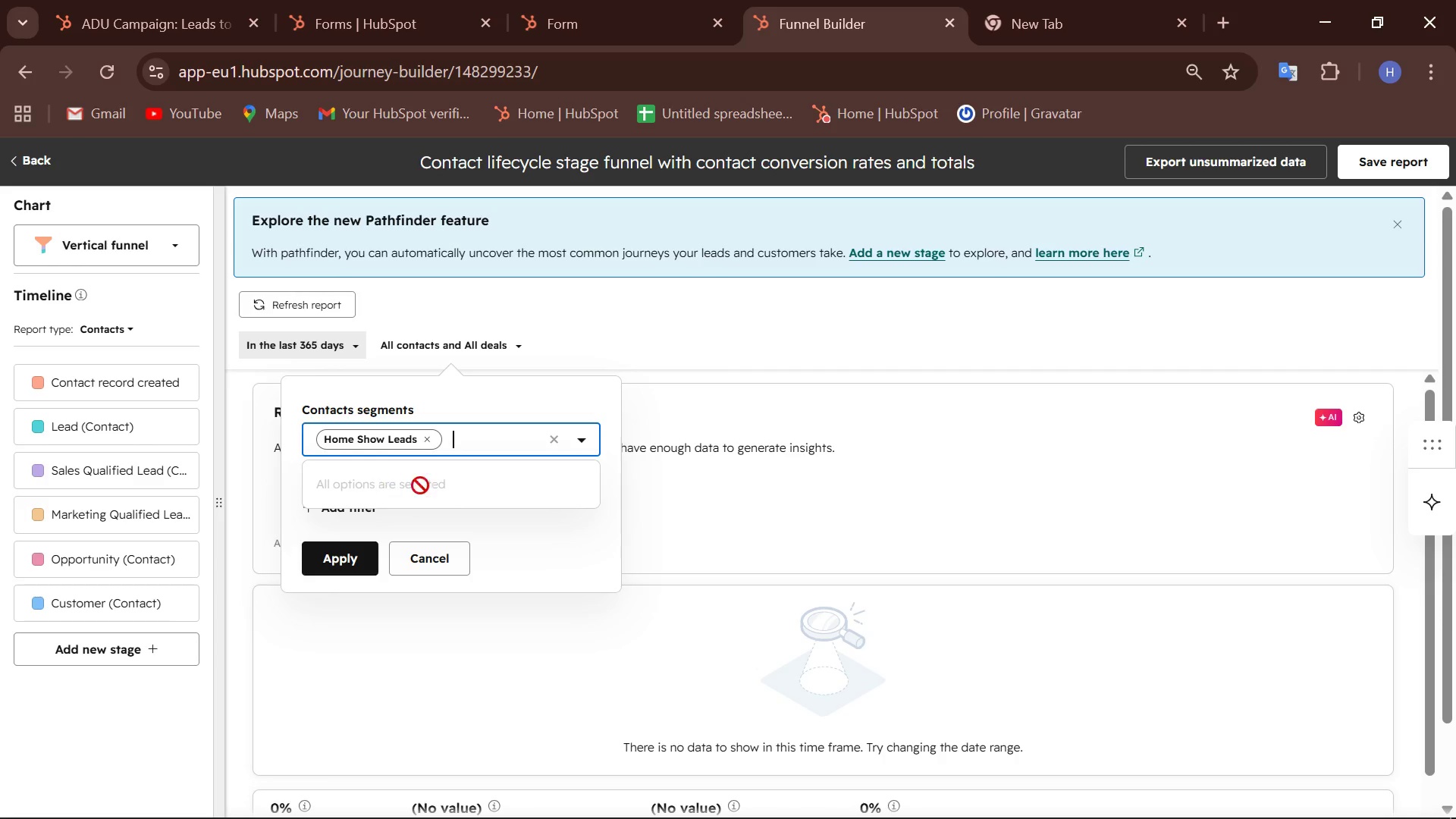 
left_click([515, 532])
 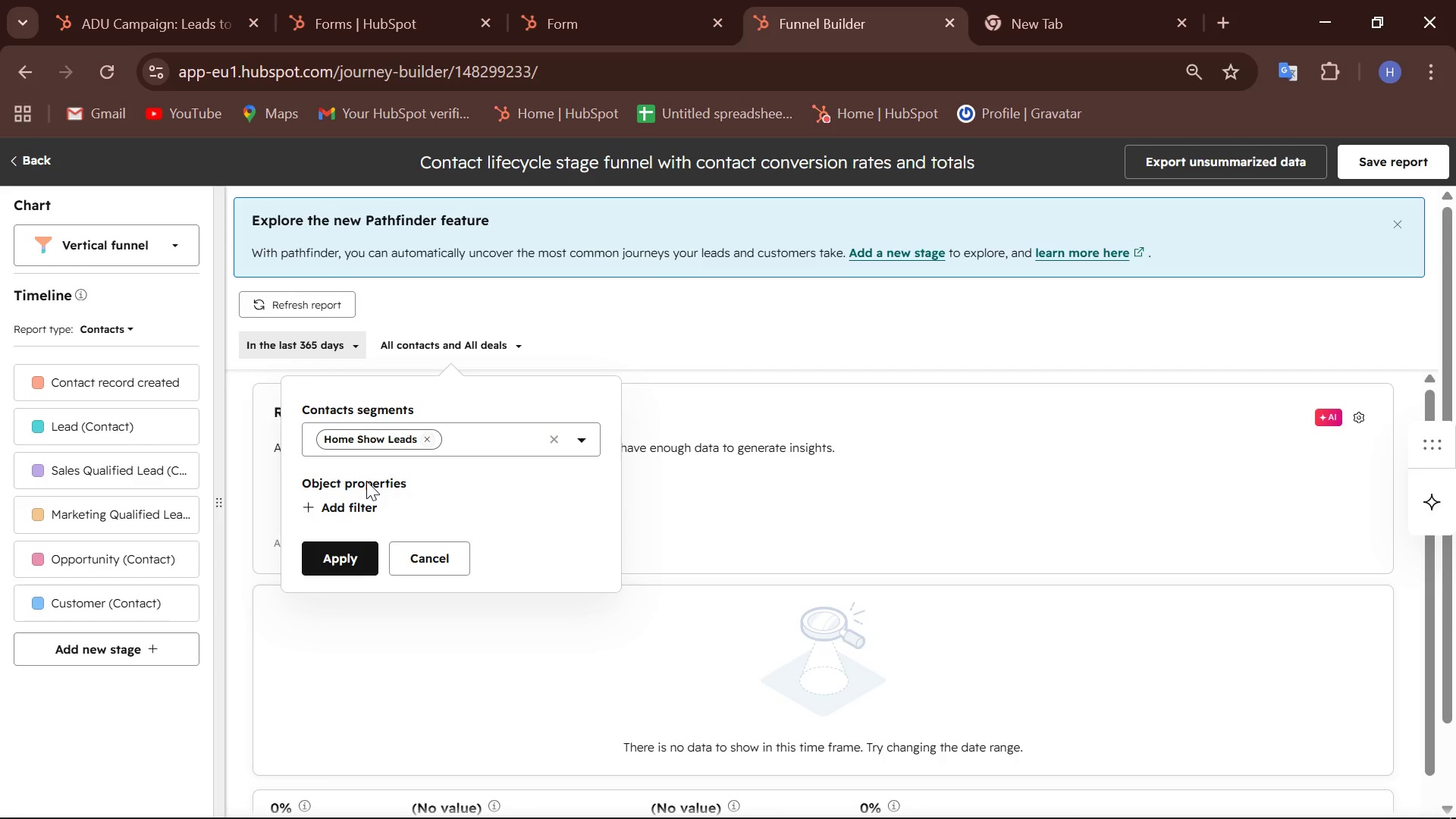 
left_click([348, 504])
 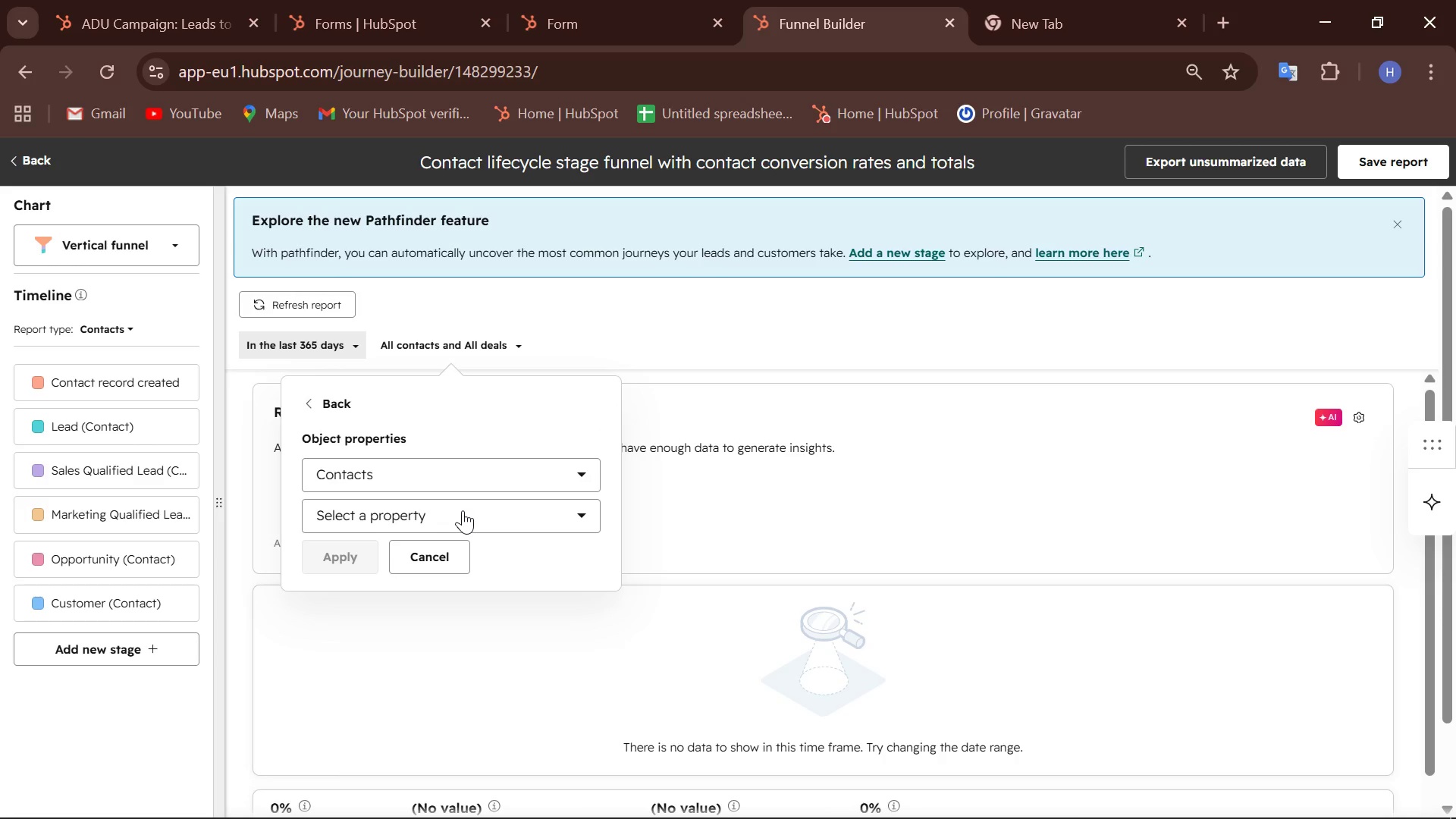 
wait(7.52)
 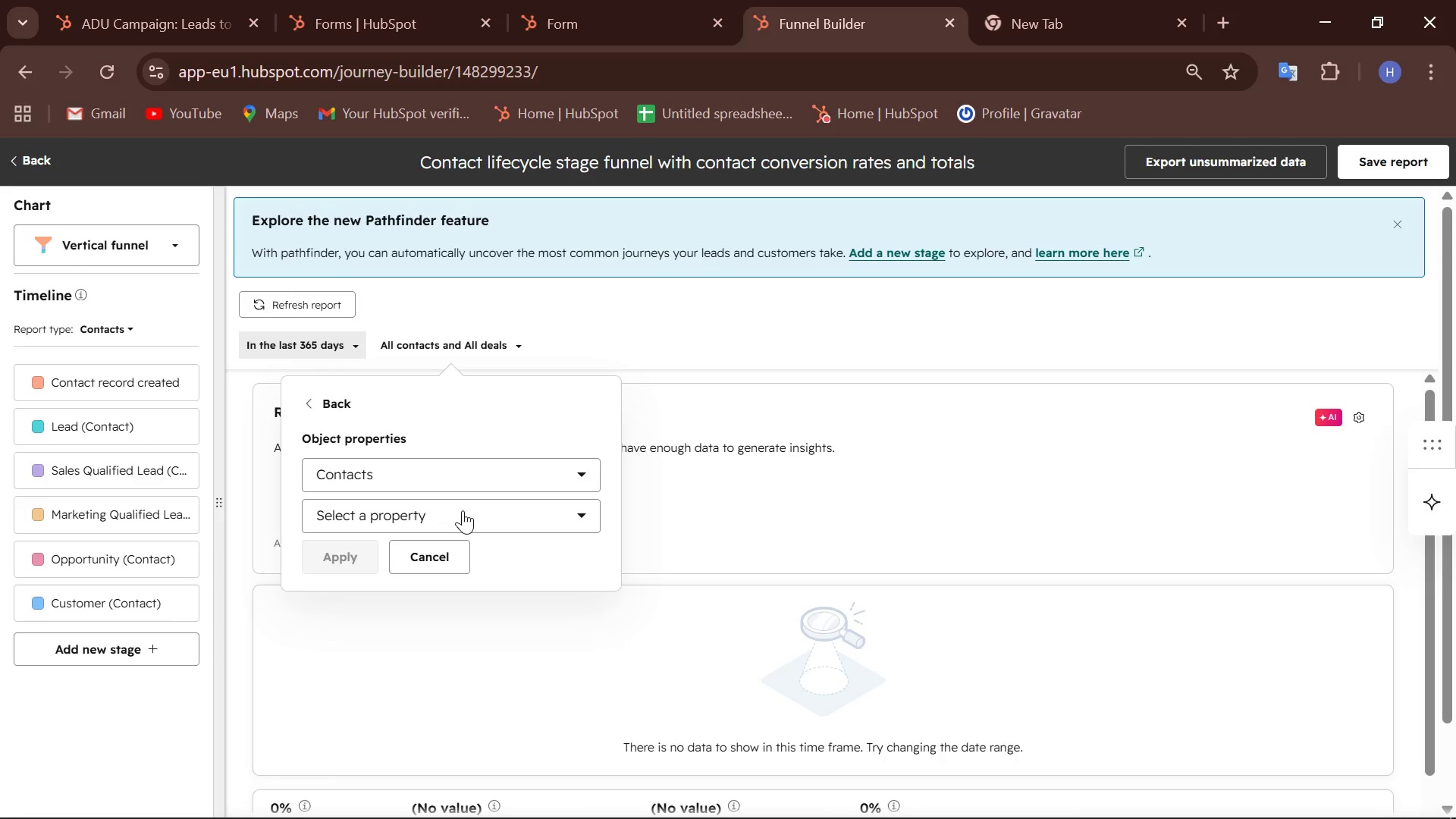 
left_click([455, 504])
 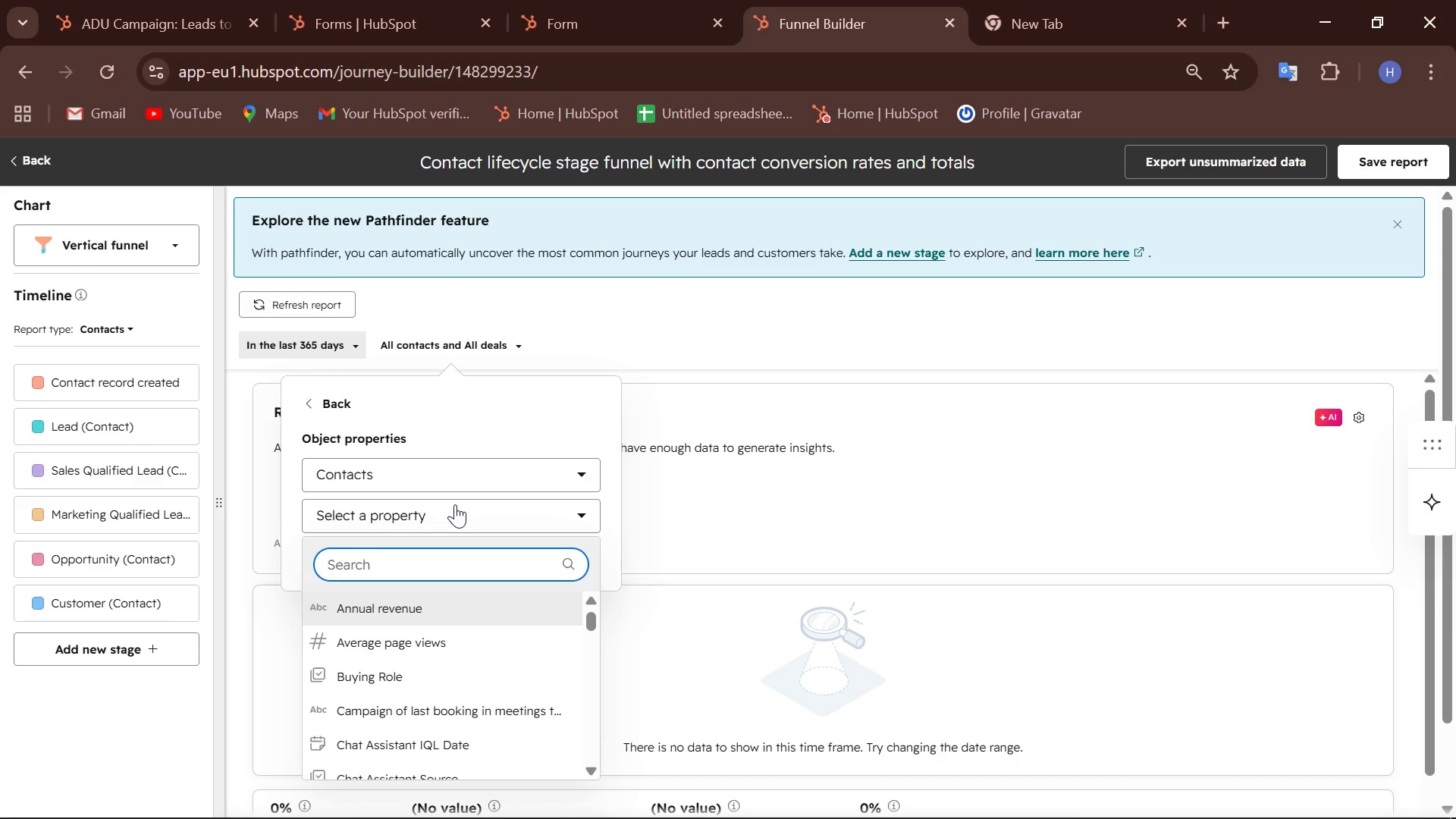 
key(Z)
 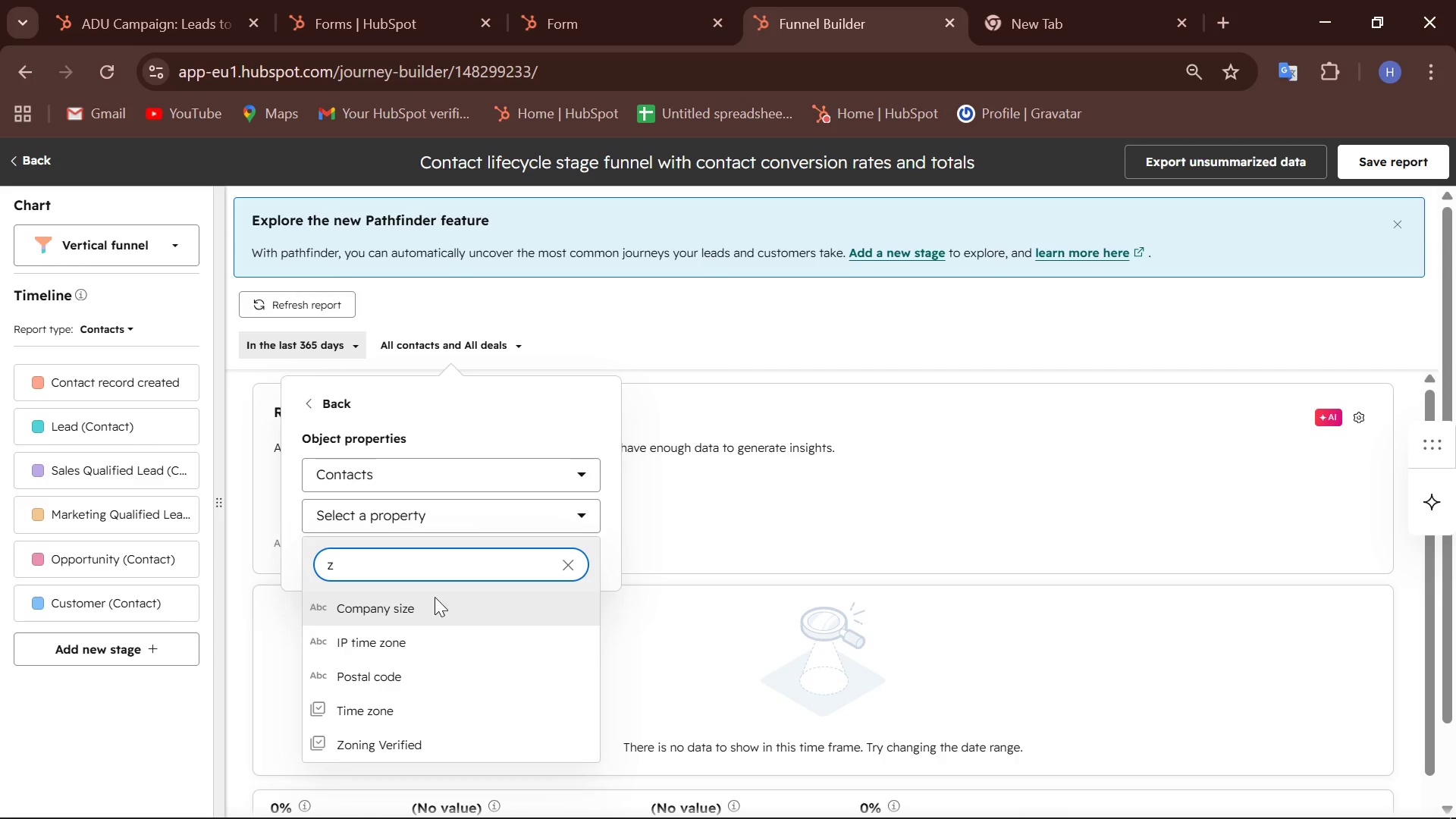 
left_click([351, 745])
 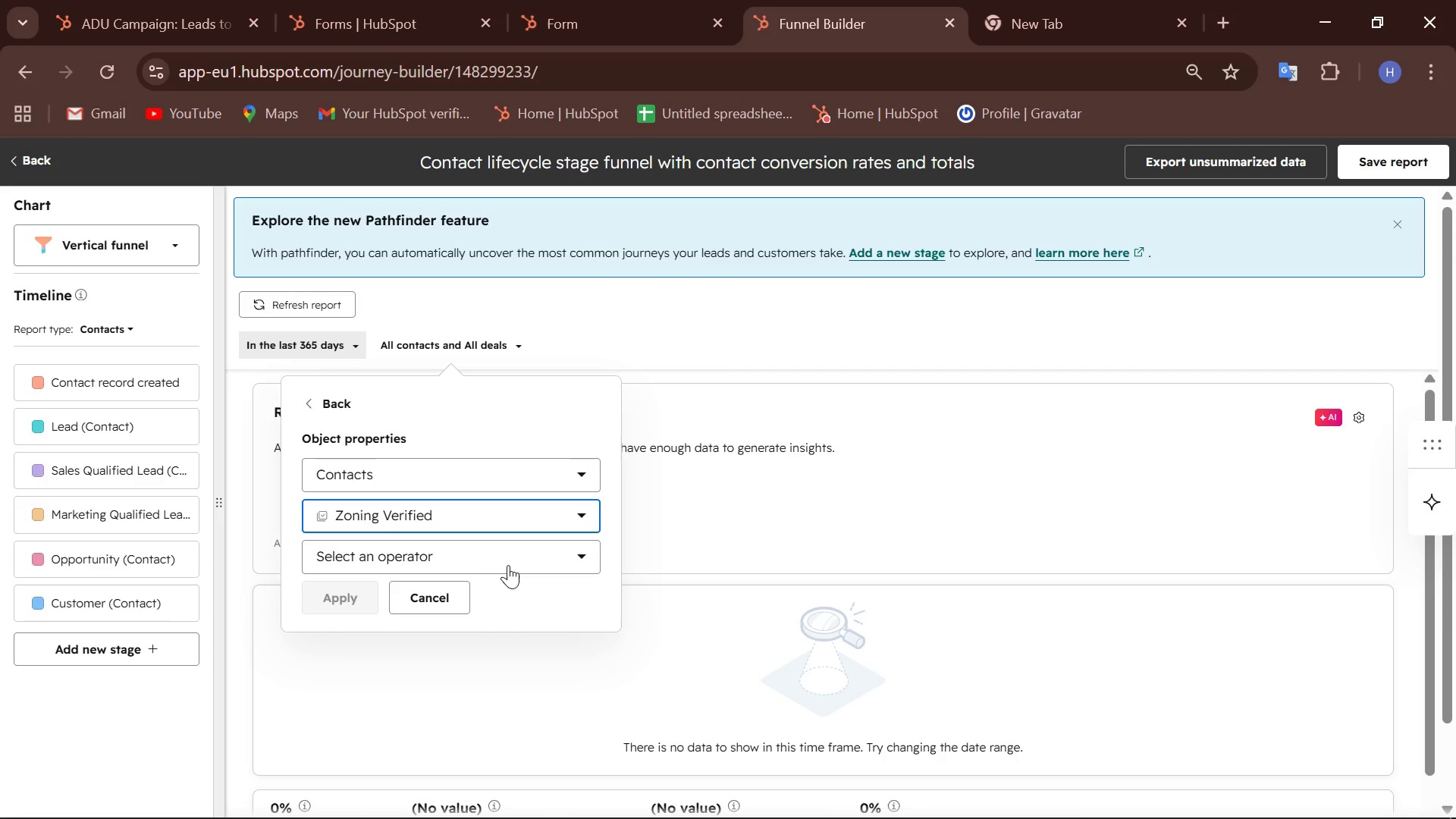 
left_click([508, 564])
 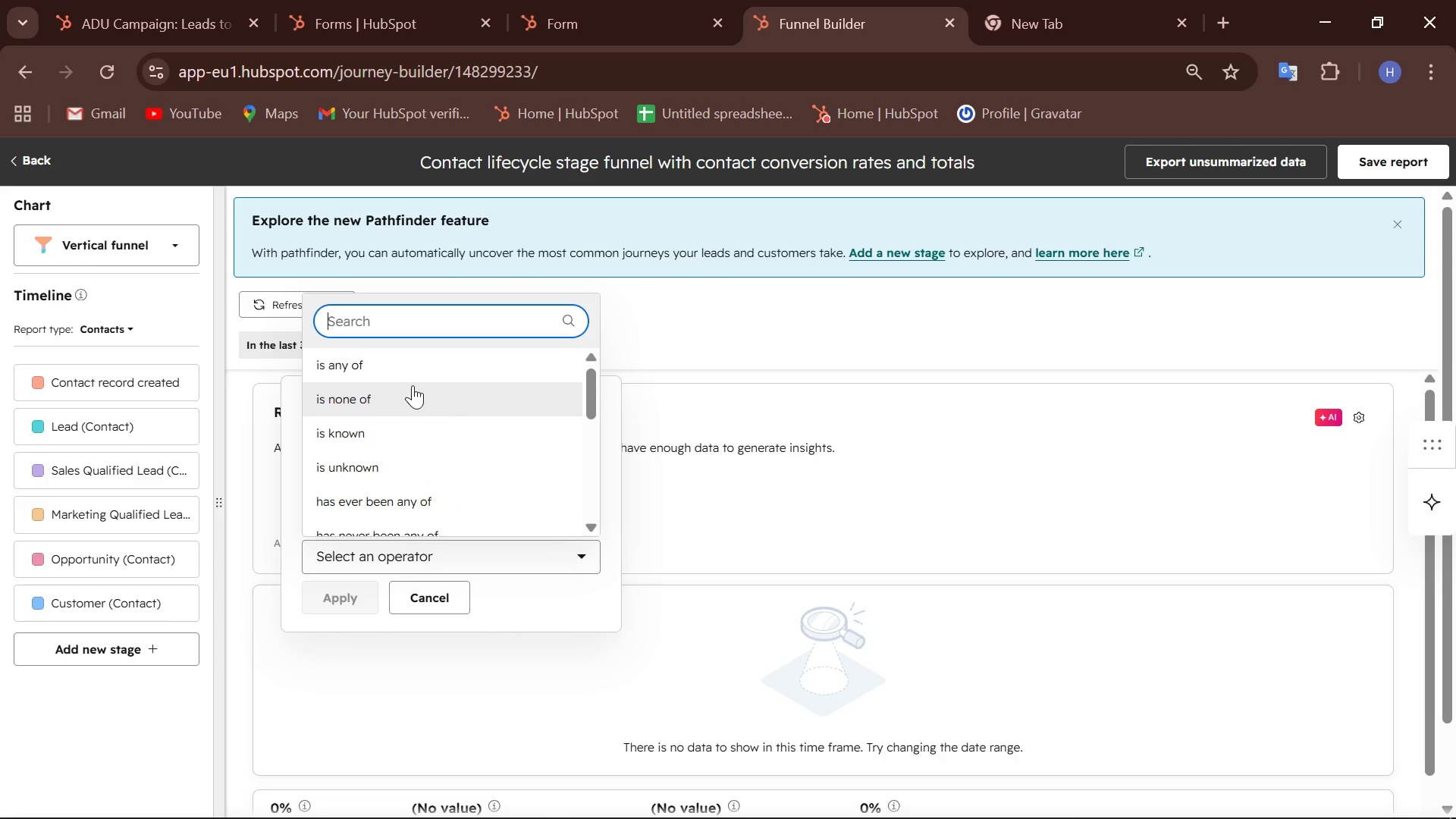 
left_click([403, 369])
 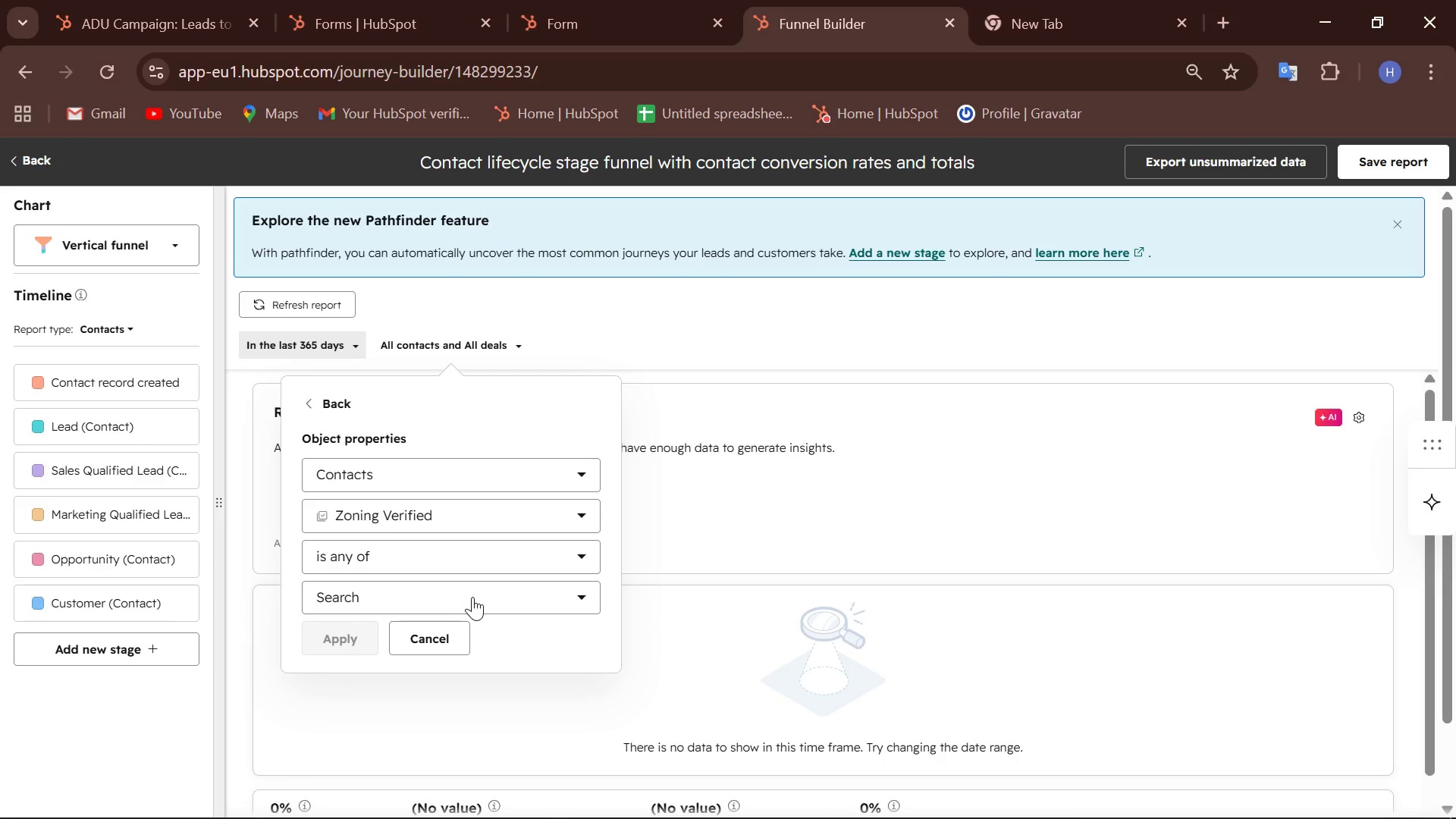 
left_click([472, 596])
 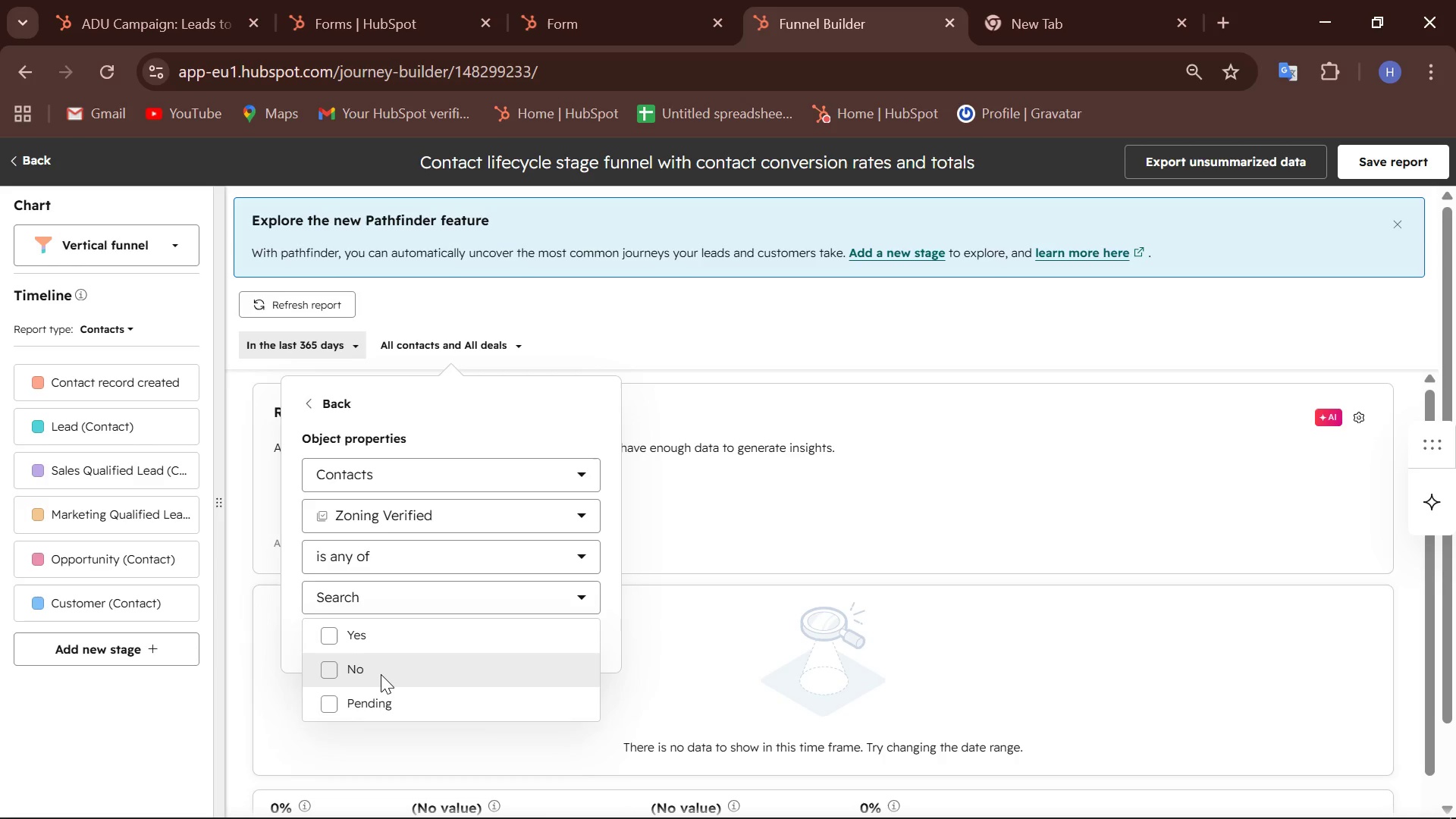 
scroll: coordinate [381, 674], scroll_direction: down, amount: 1.0
 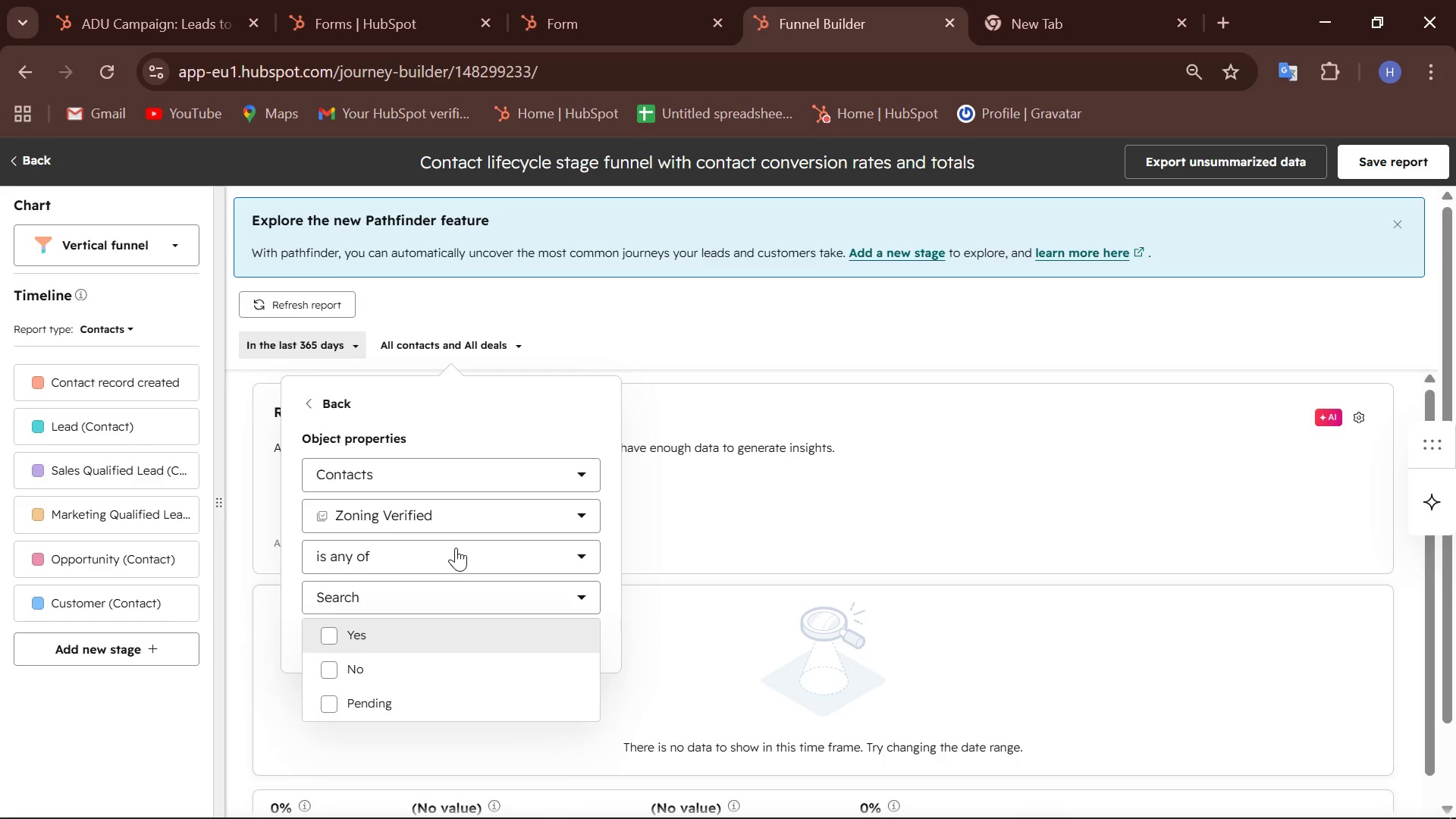 
left_click([456, 548])
 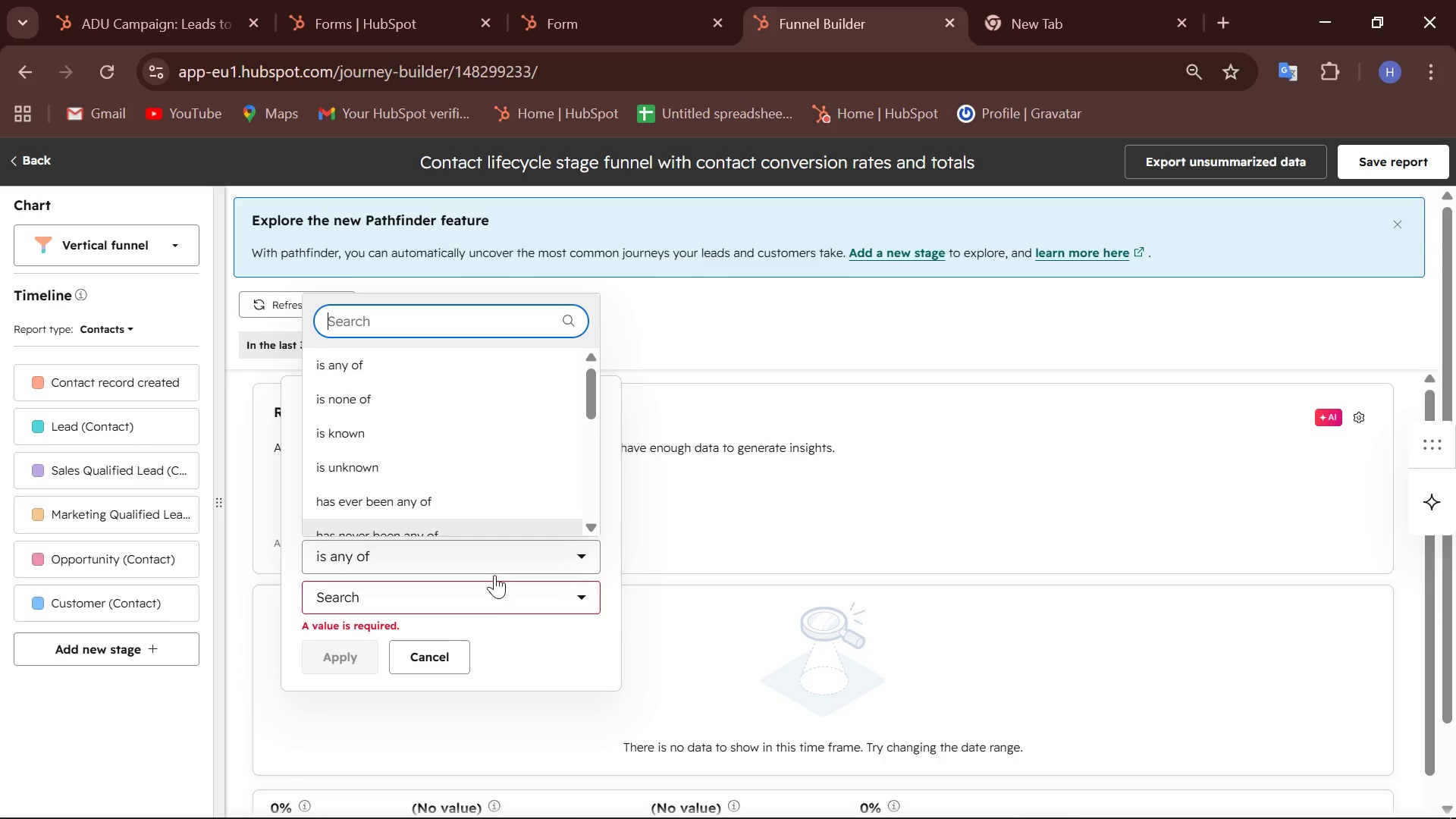 
left_click([507, 626])
 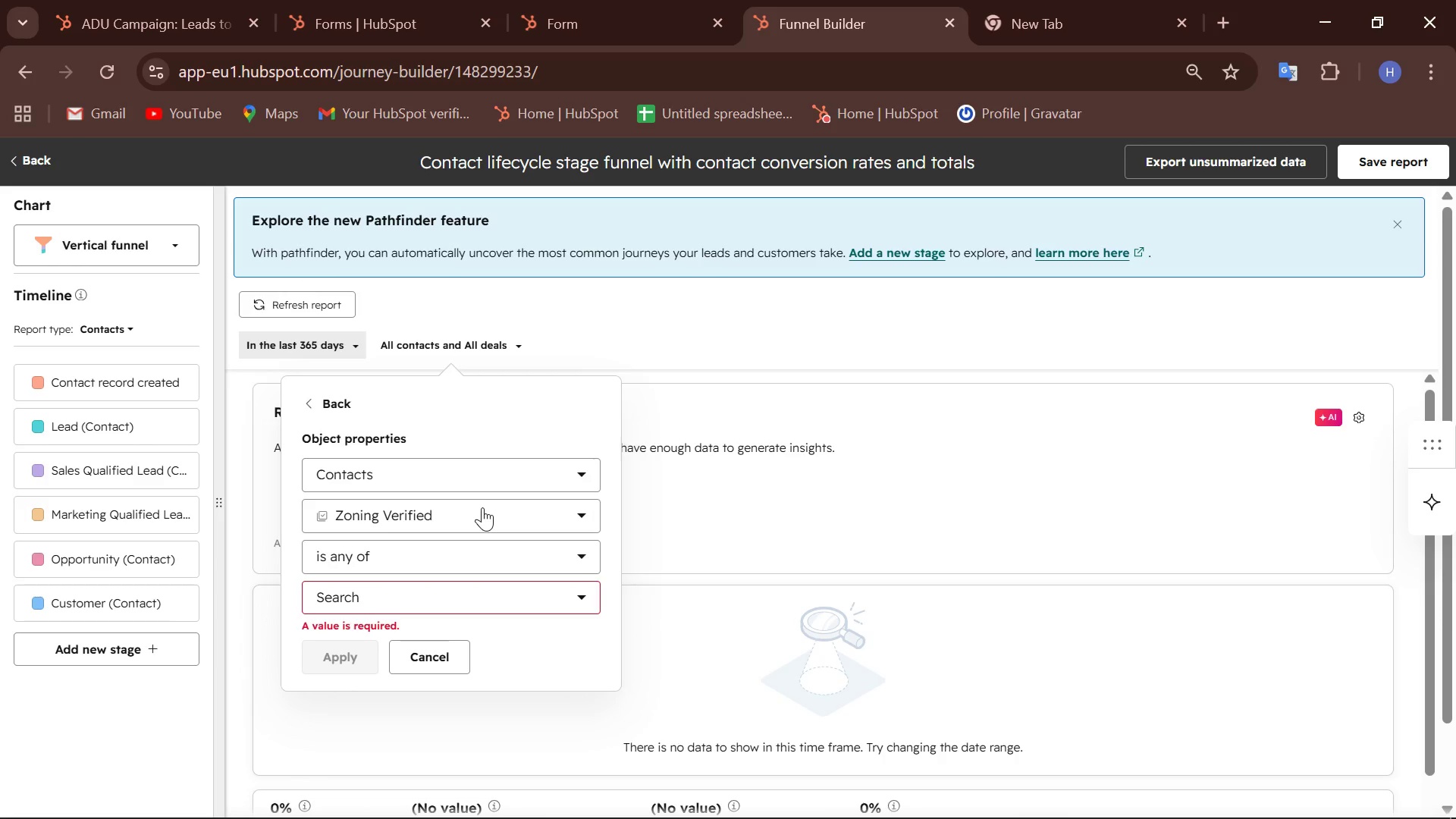 
left_click([482, 507])
 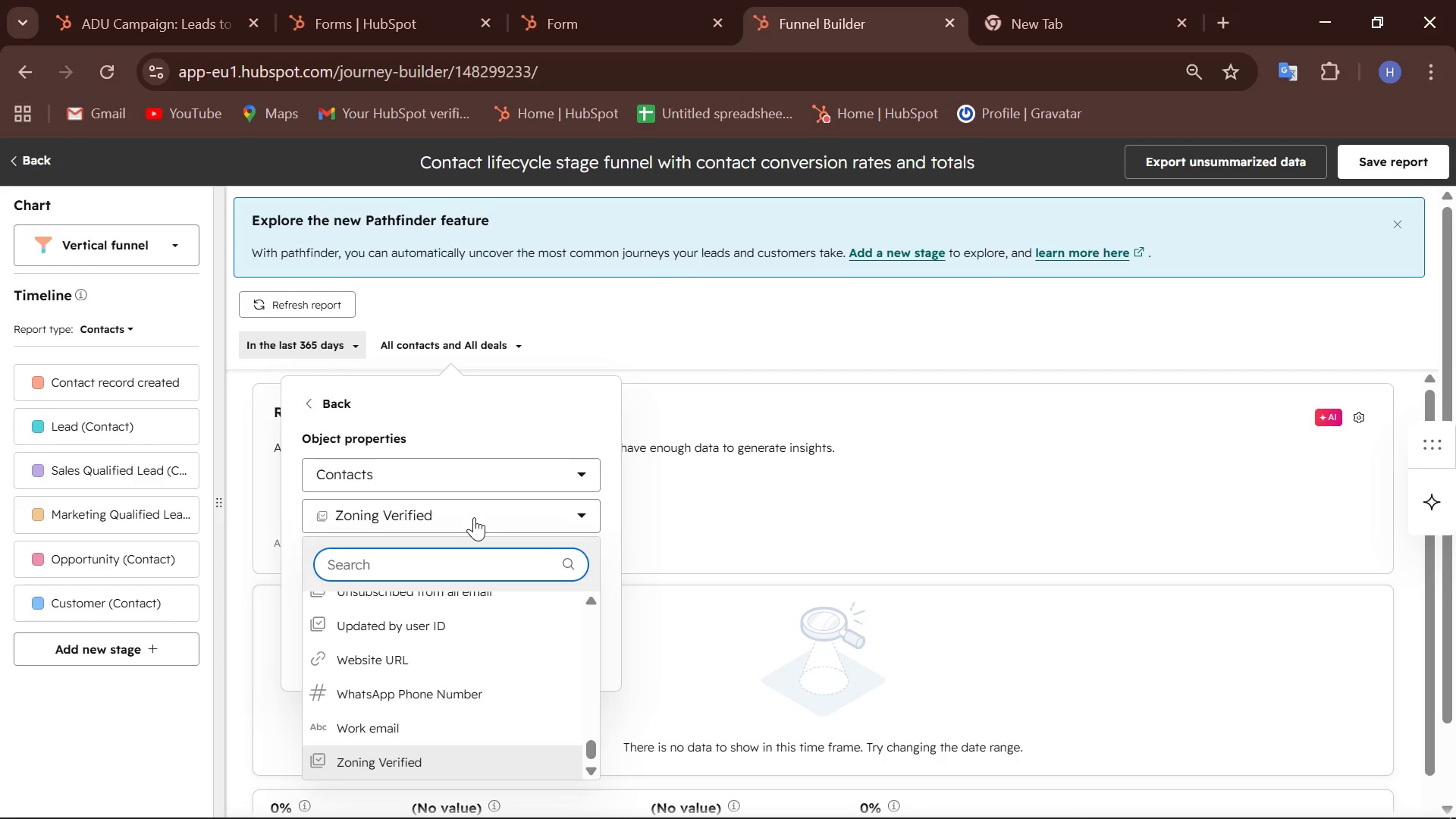 
type(lead)
 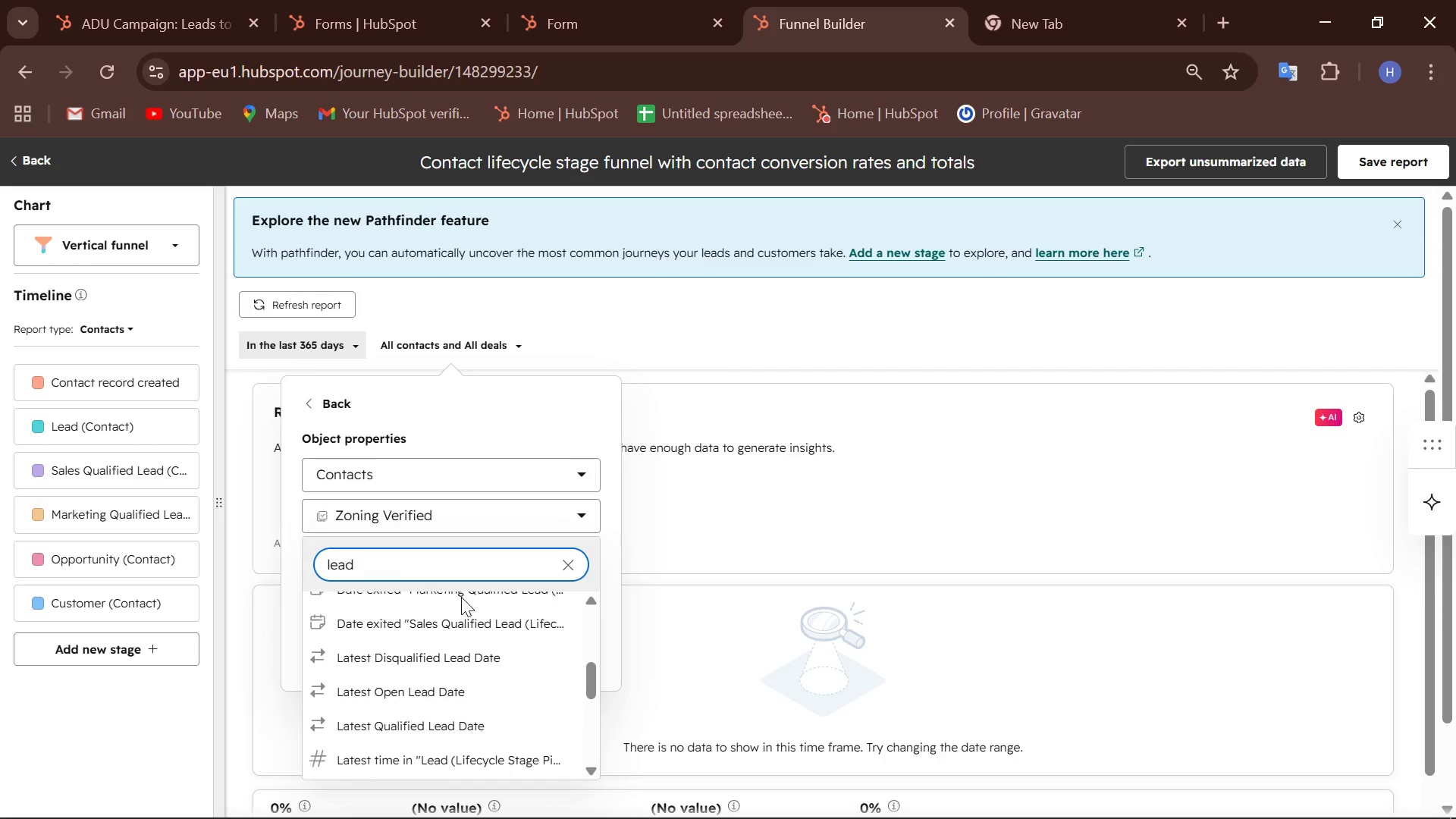 
key(Space)
 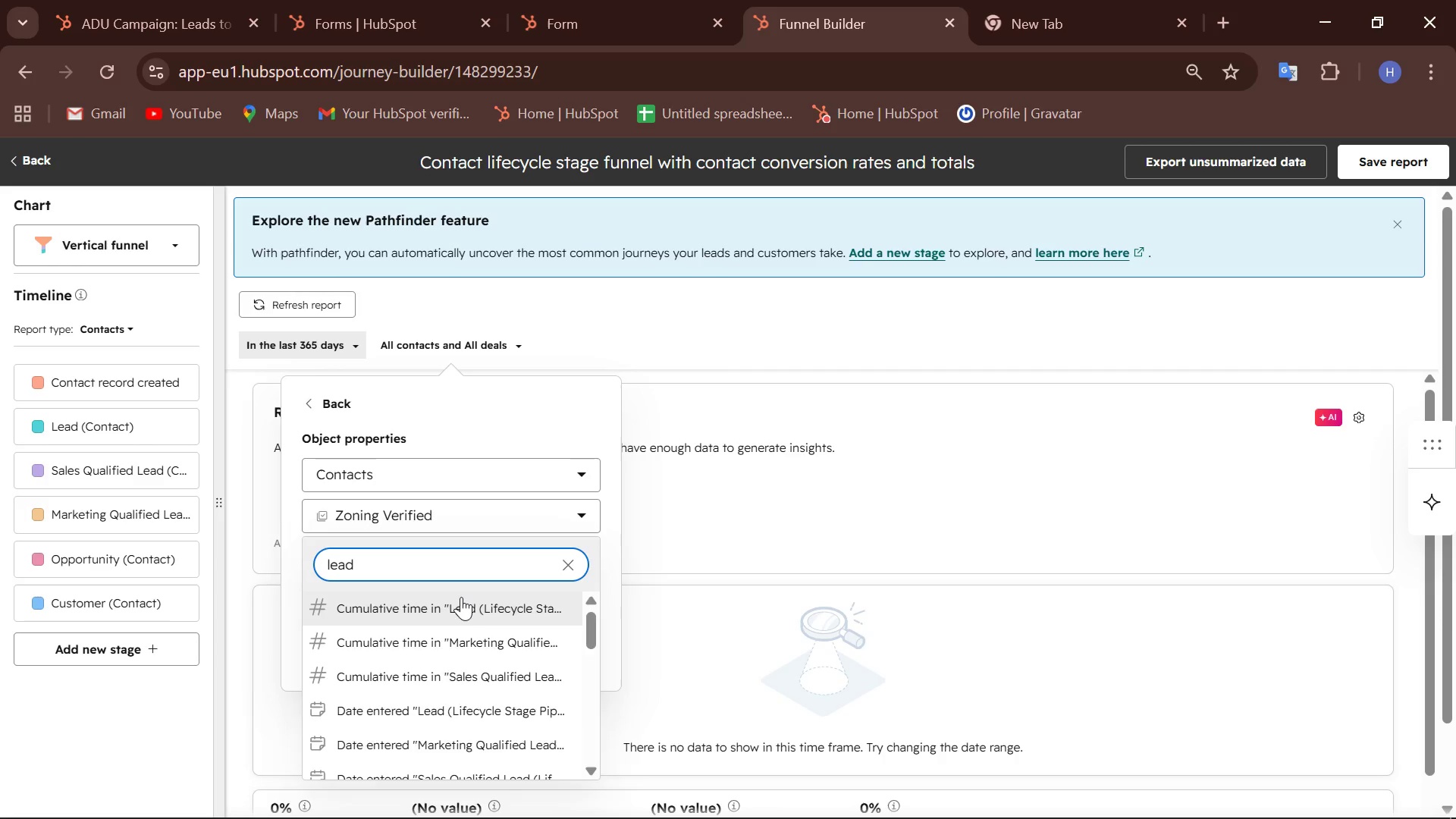 
key(S)
 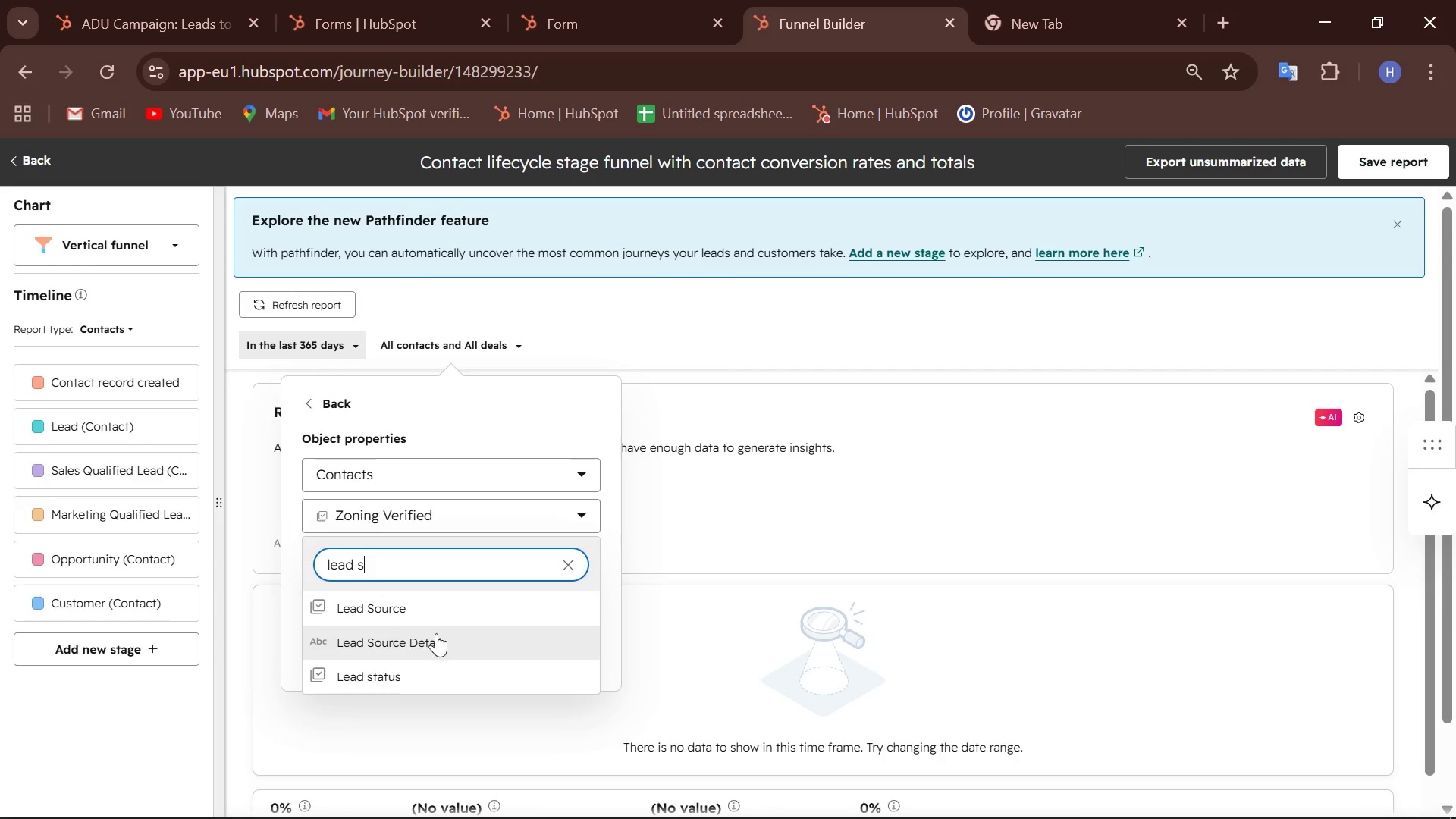 
left_click([354, 601])
 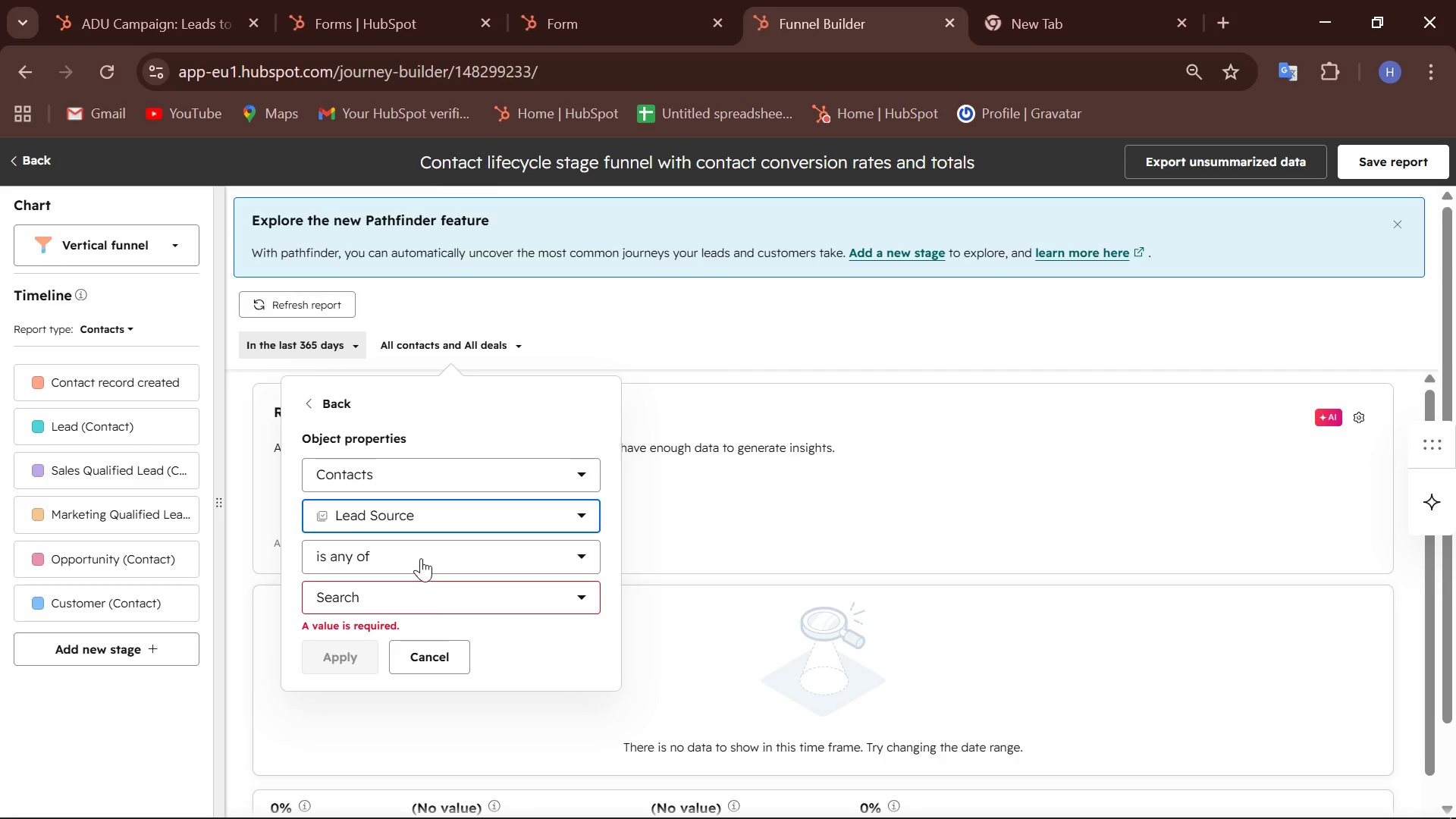 
left_click([428, 590])
 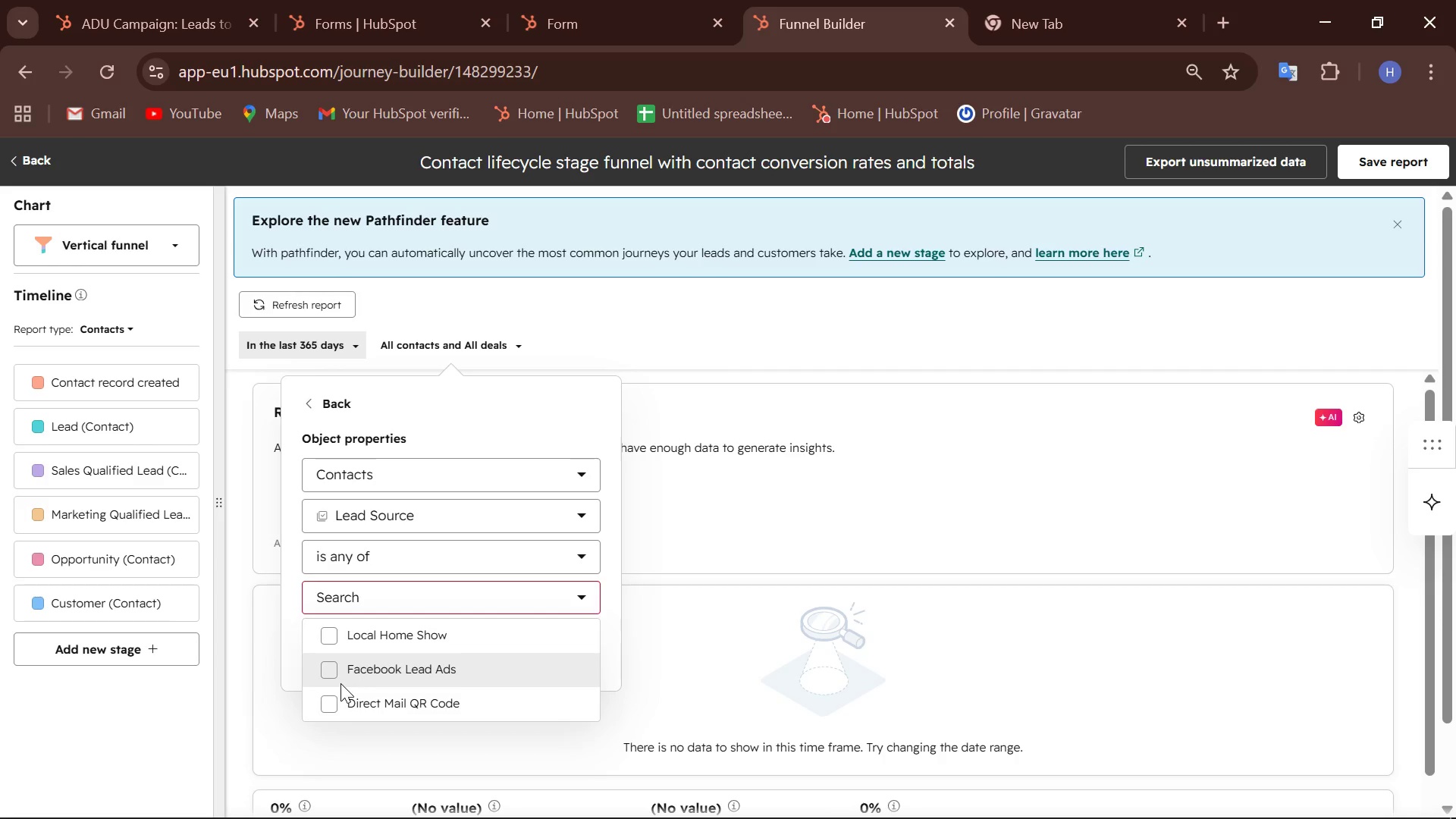 
left_click([331, 674])
 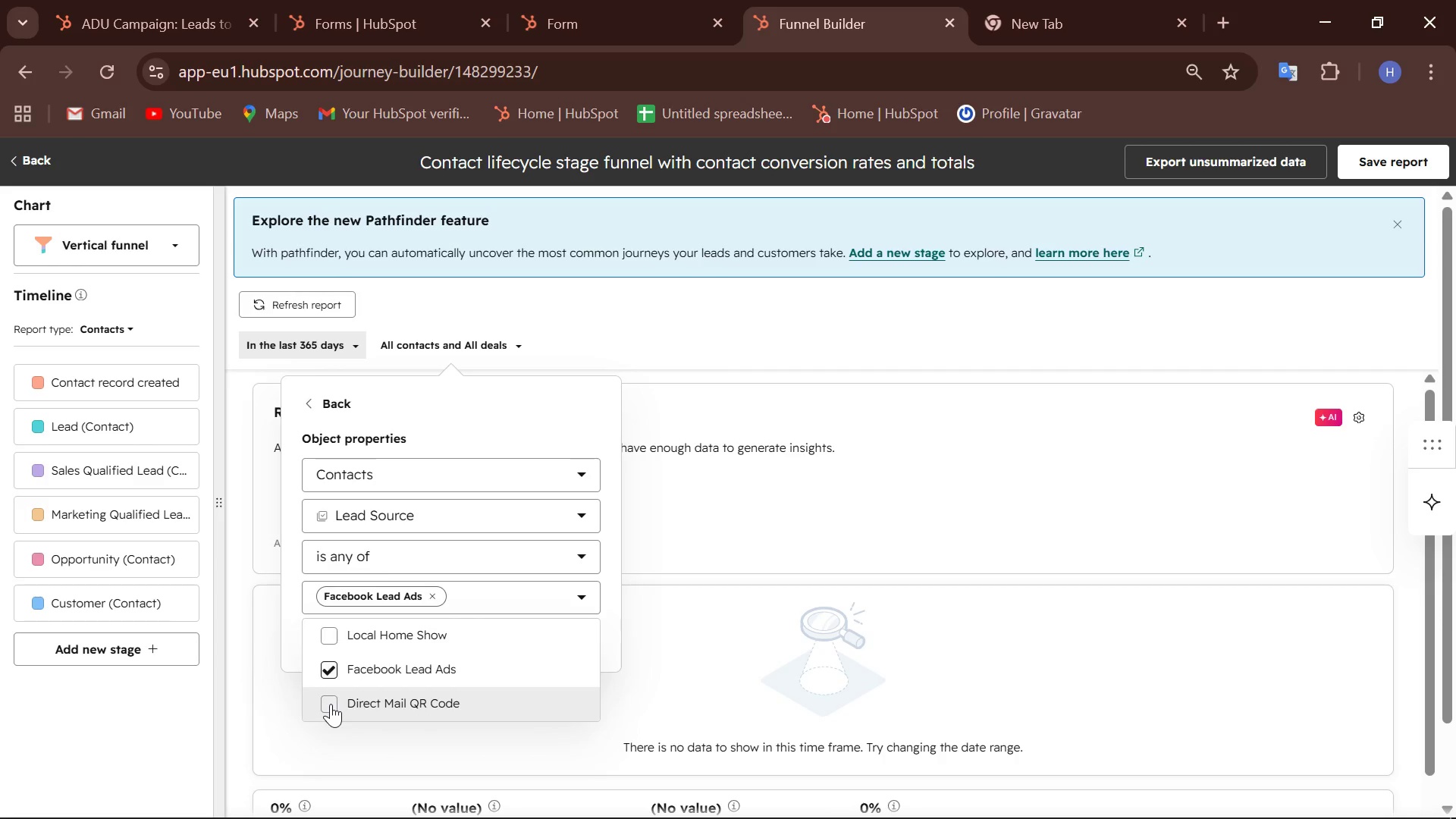 
left_click([329, 704])
 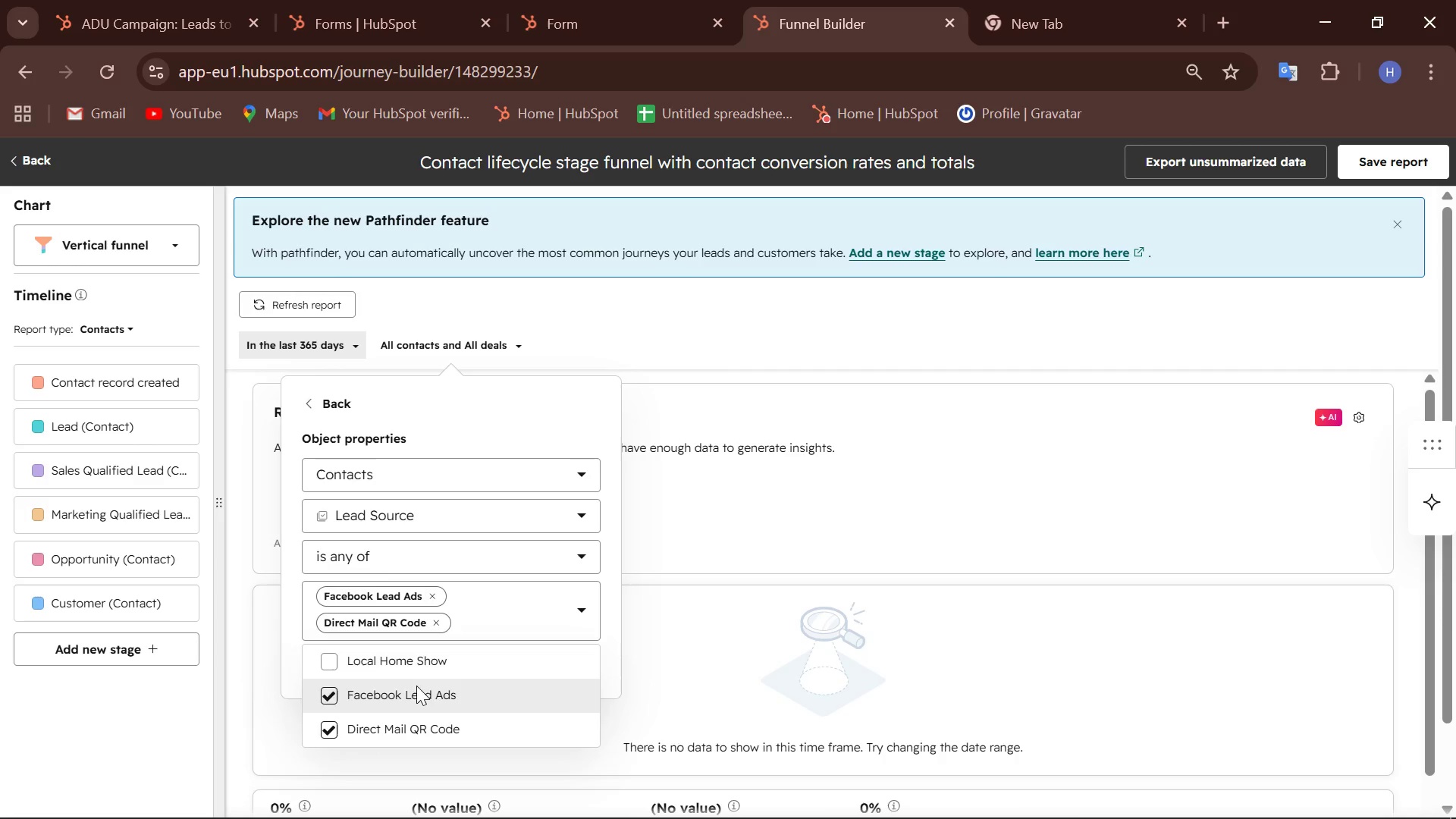 
mouse_move([575, 666])
 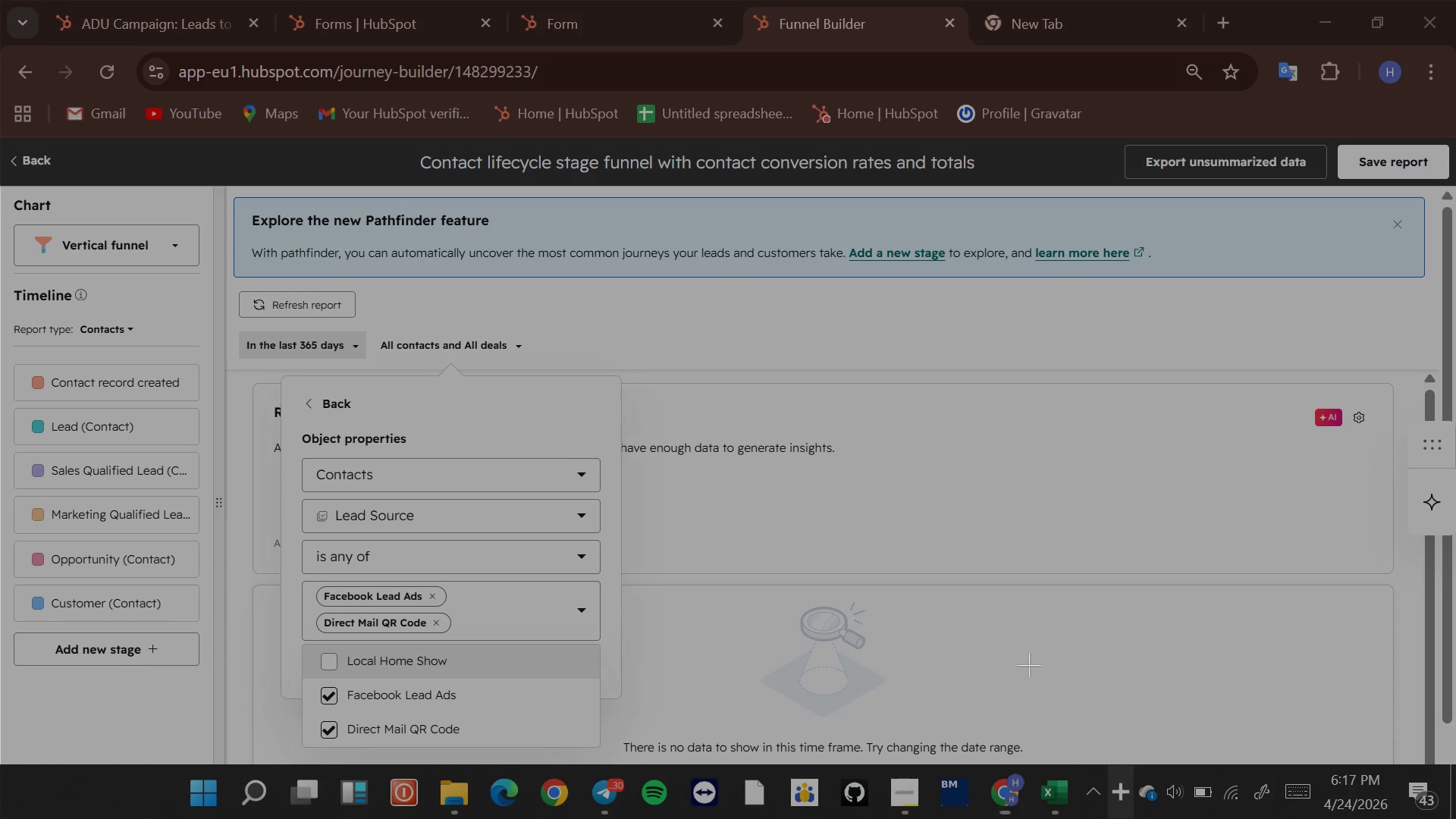 
left_click_drag(start_coordinate=[0, 0], to_coordinate=[1455, 762])
 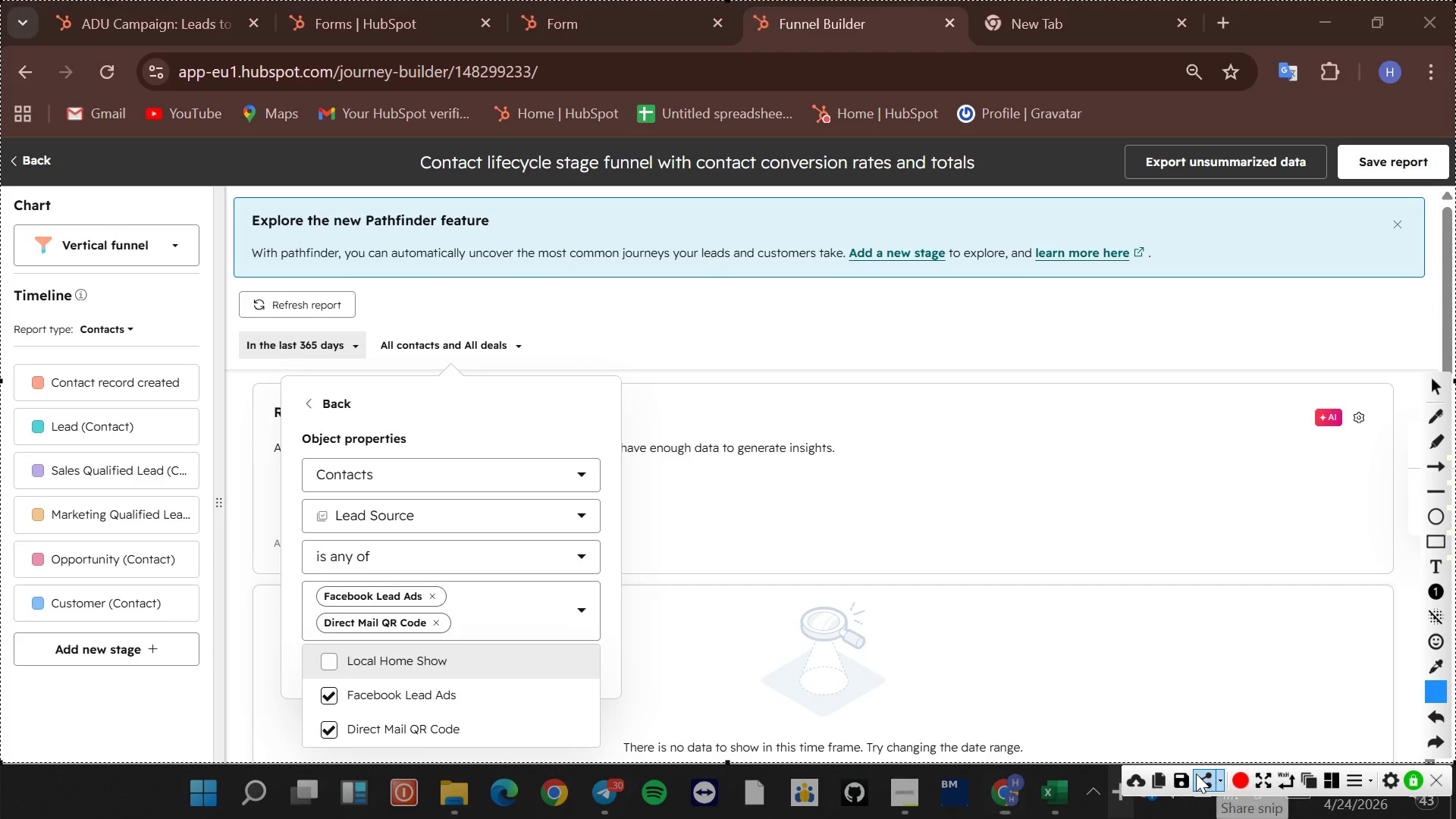 
left_click([1187, 774])
 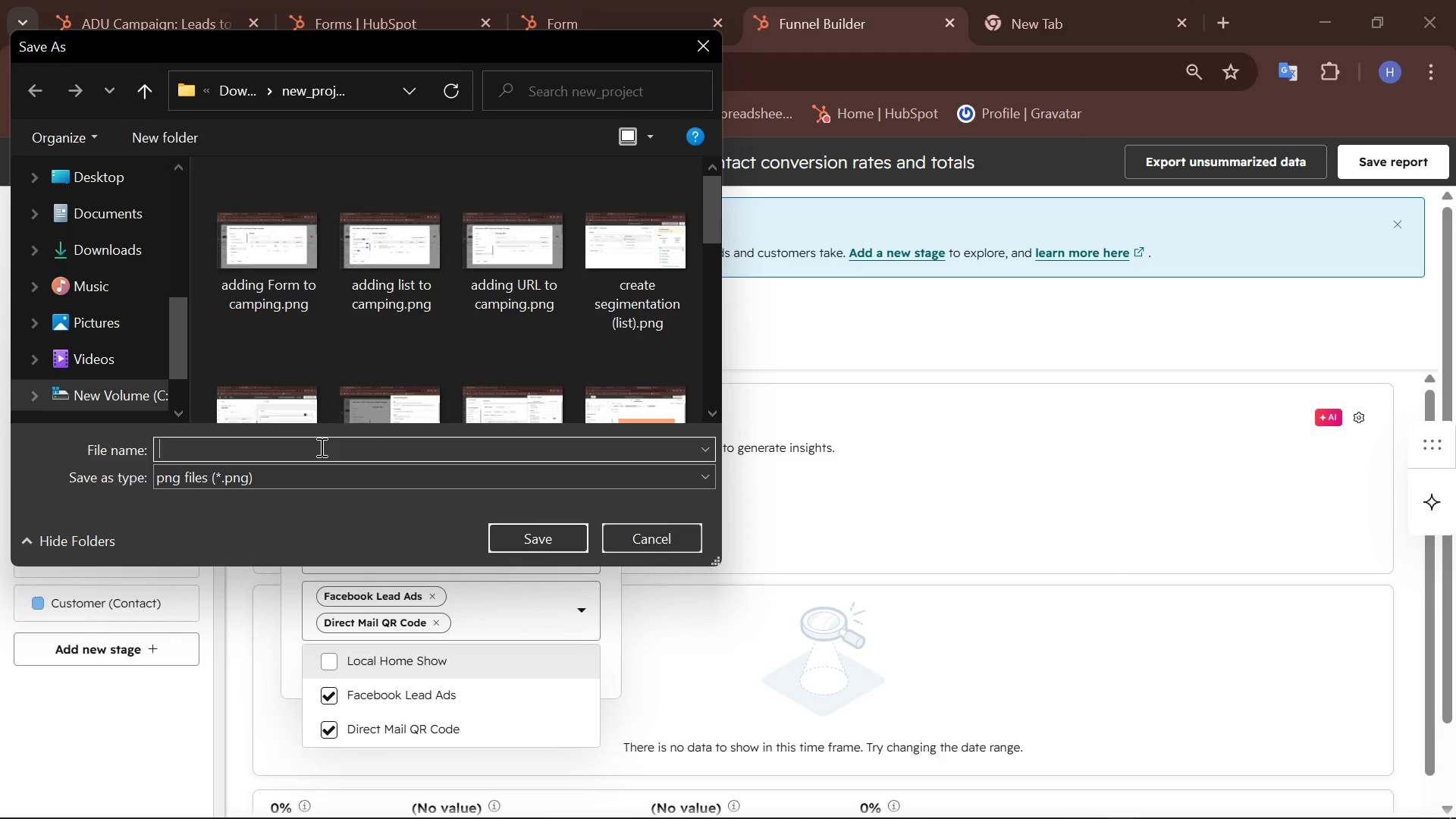 
left_click([313, 451])
 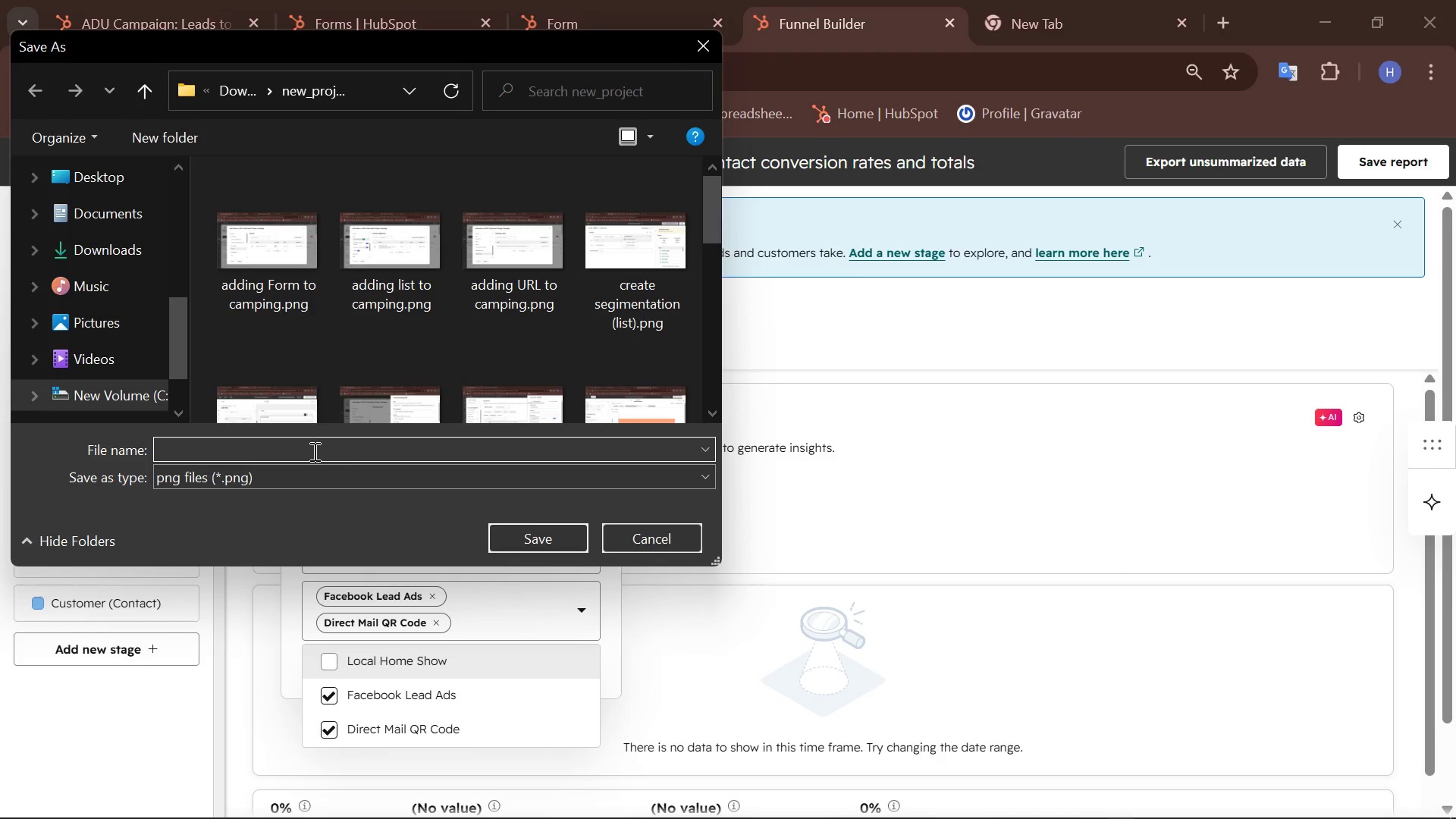 
type(app)
key(Backspace)
key(Backspace)
key(Backspace)
type(editing secong wedeg)
key(Backspace)
key(Backspace)
key(Backspace)
key(Backspace)
key(Backspace)
type(repport )
key(Backspace)
key(Backspace)
key(Backspace)
key(Backspace)
key(Backspace)
type(ort)
 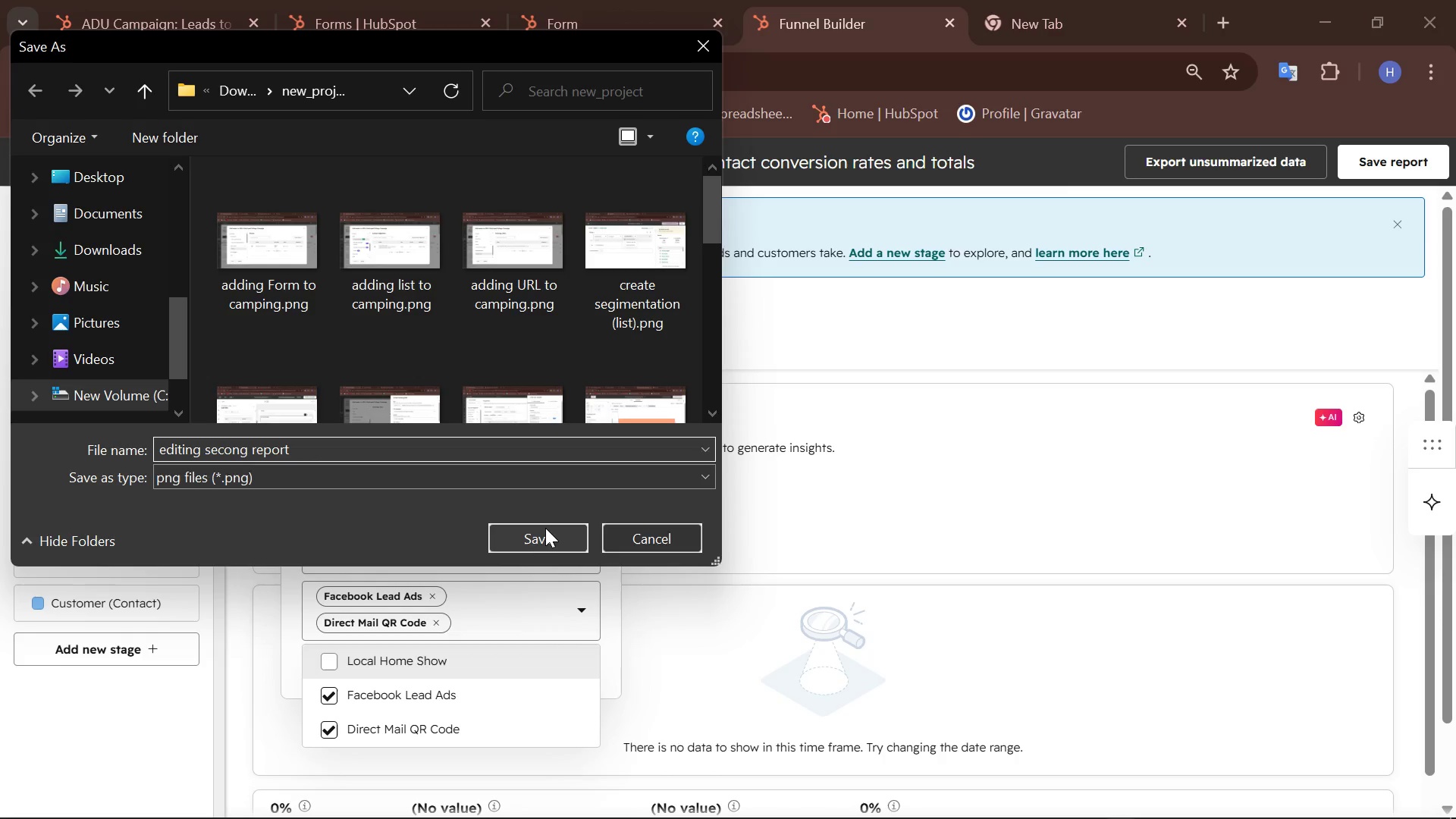 
left_click([554, 538])
 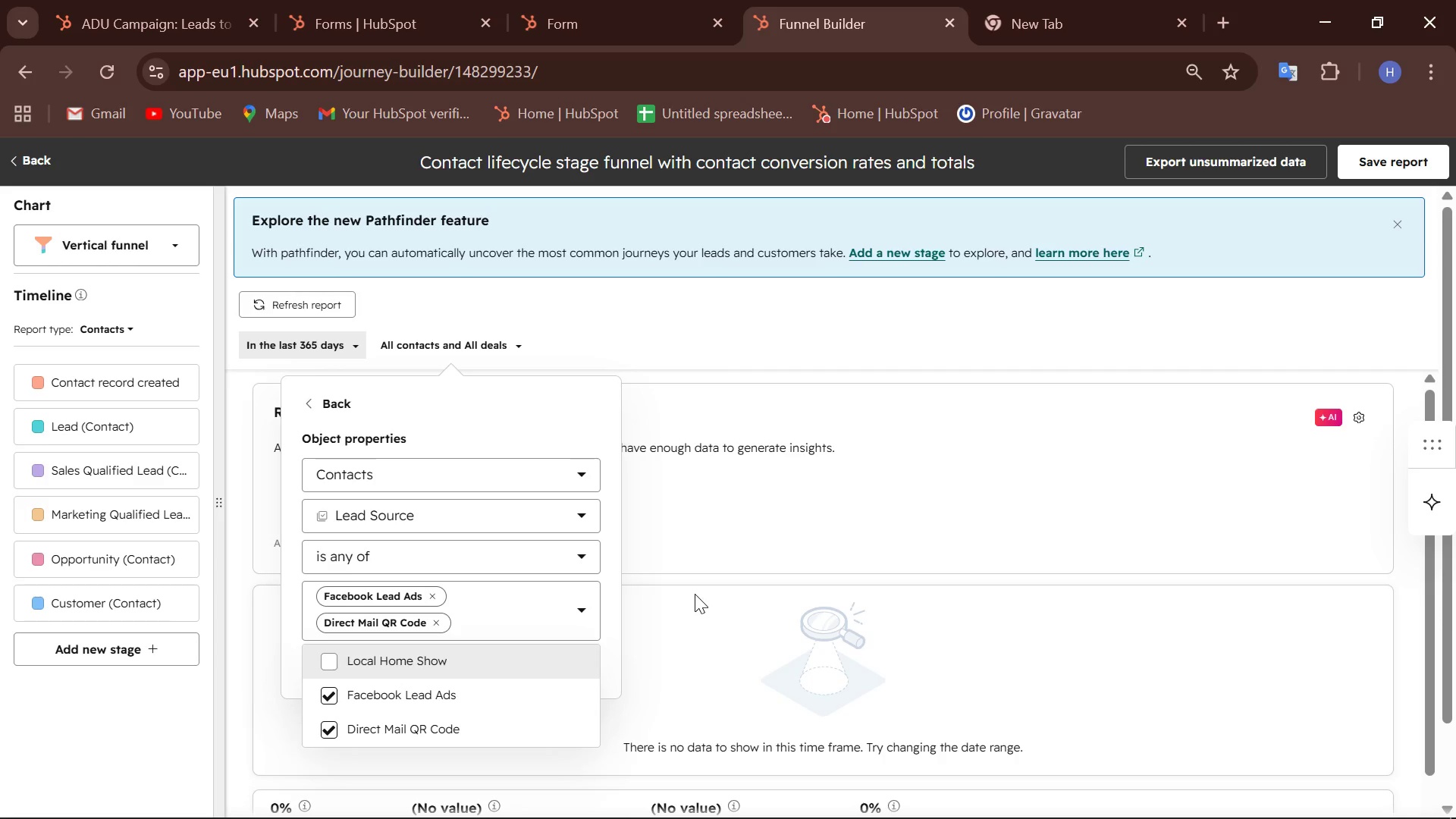 
wait(9.62)
 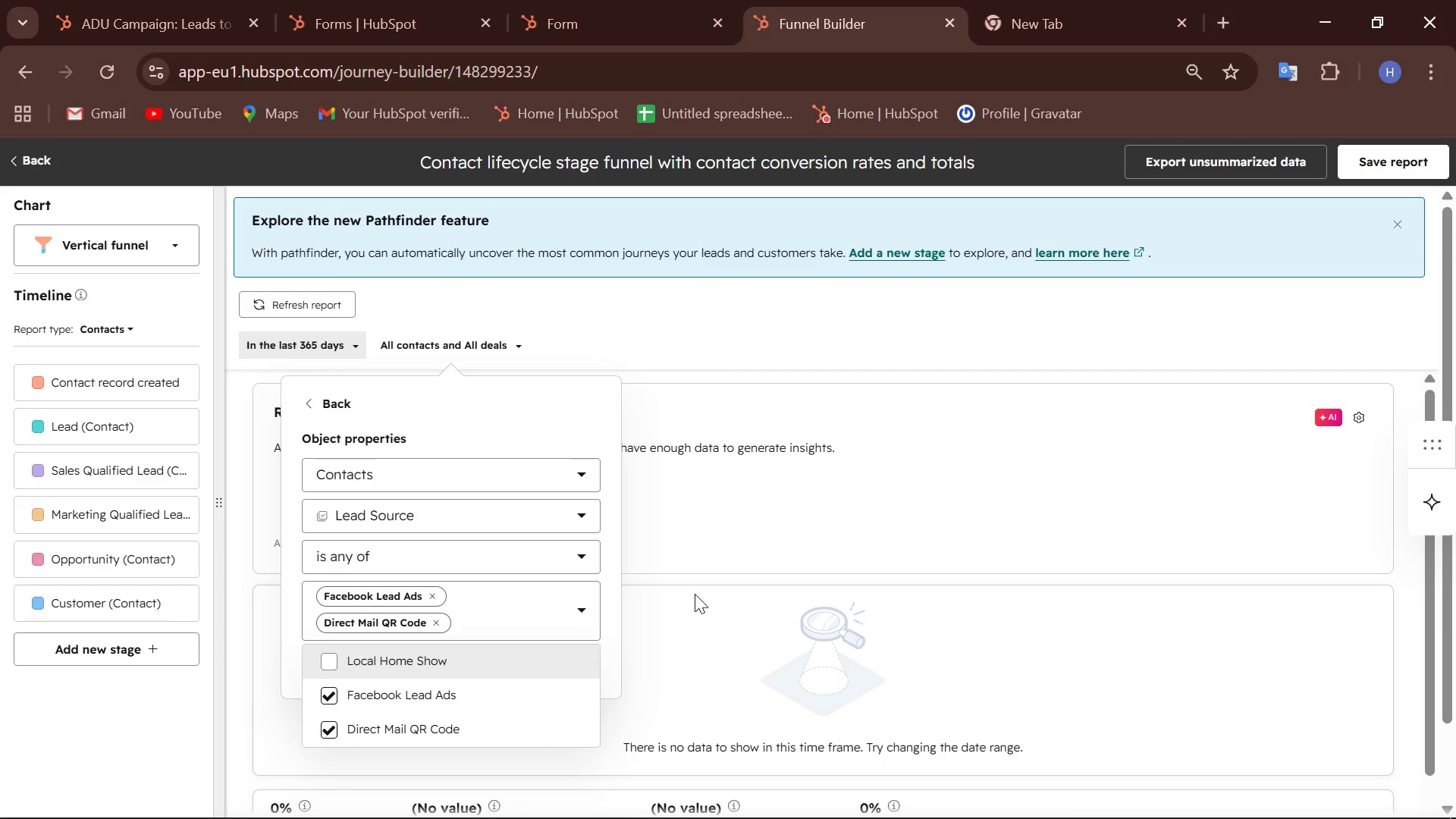 
left_click([851, 52])
 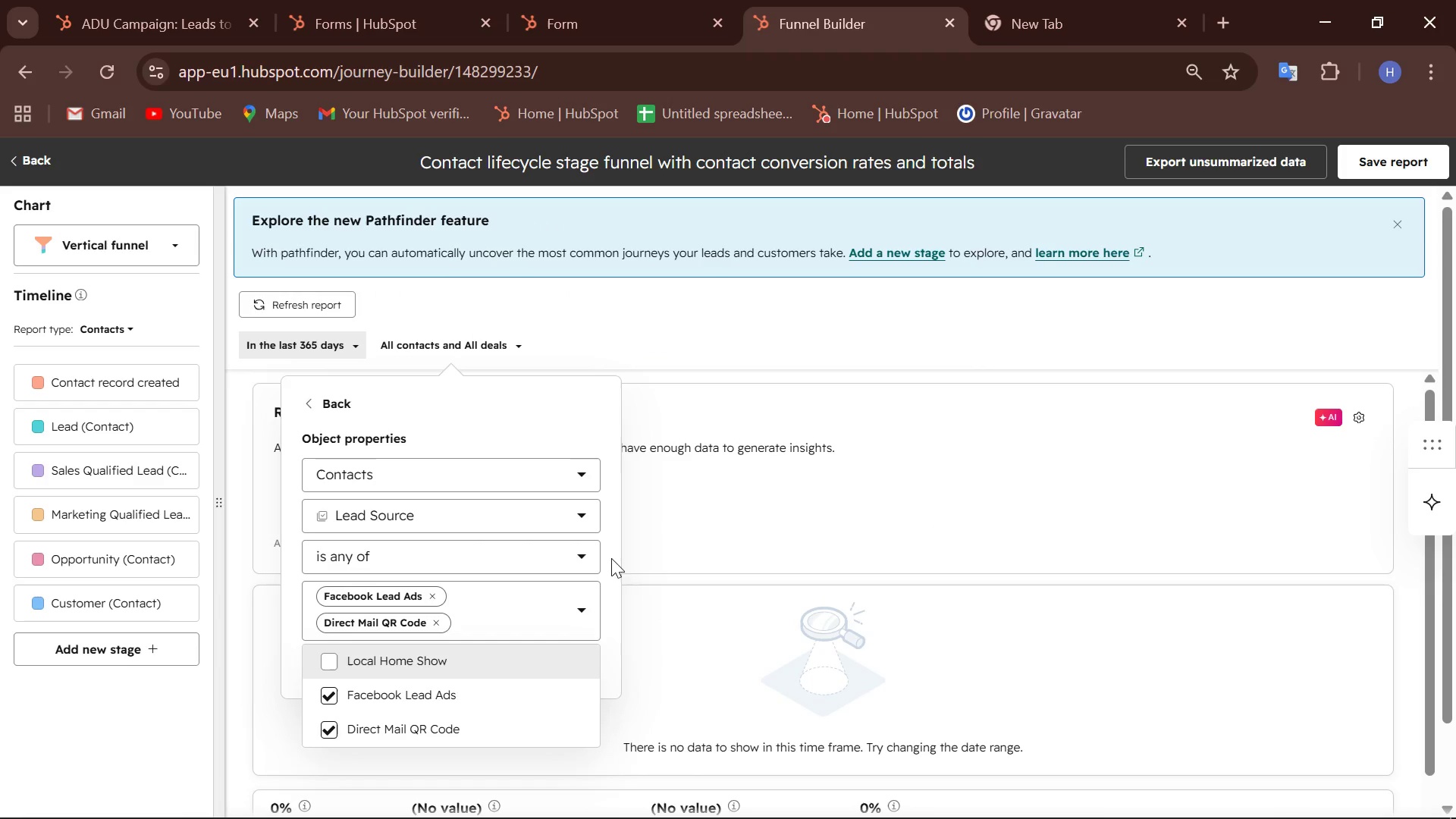 
left_click([609, 568])
 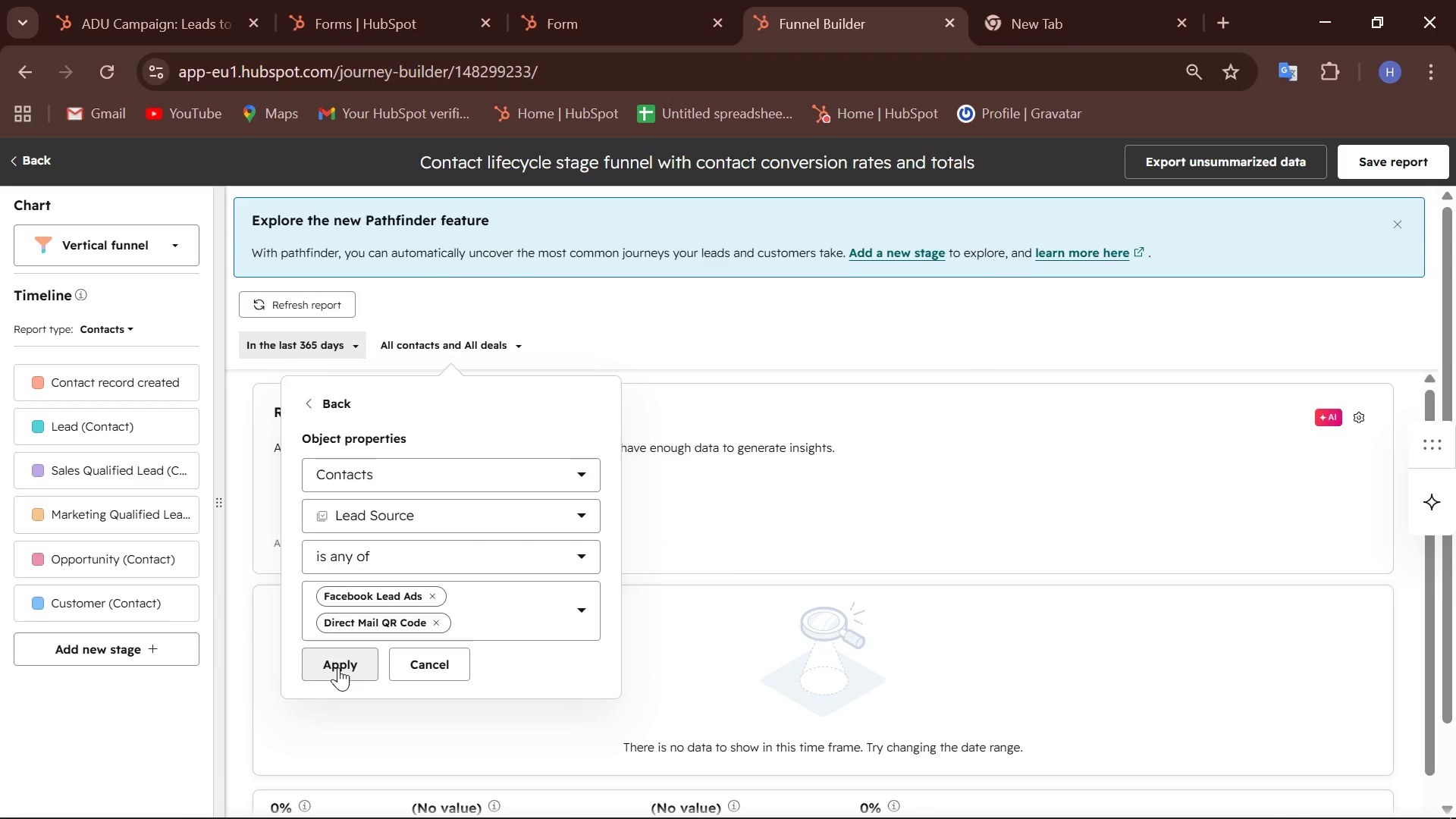 
left_click([338, 667])
 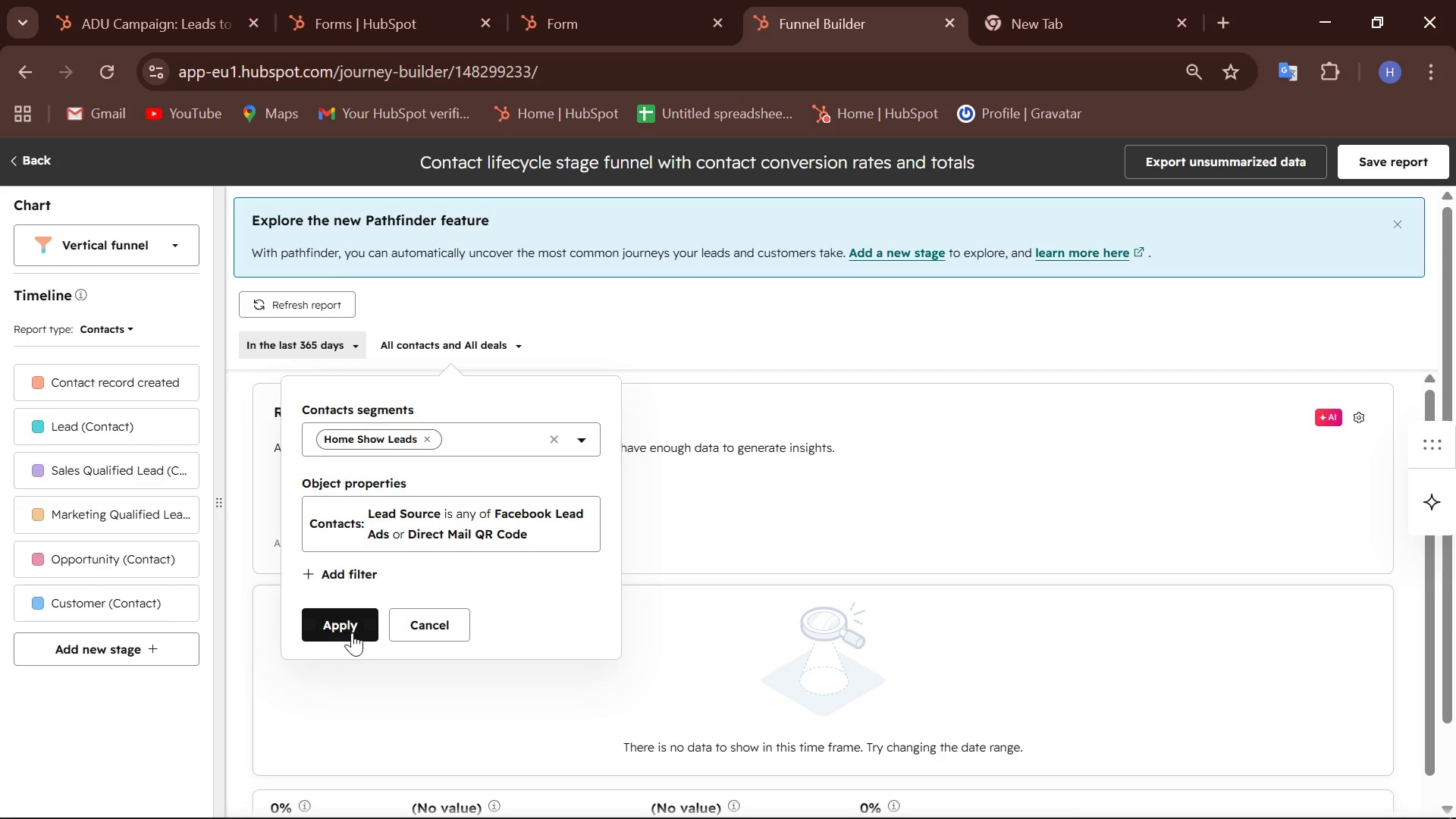 
left_click([352, 630])
 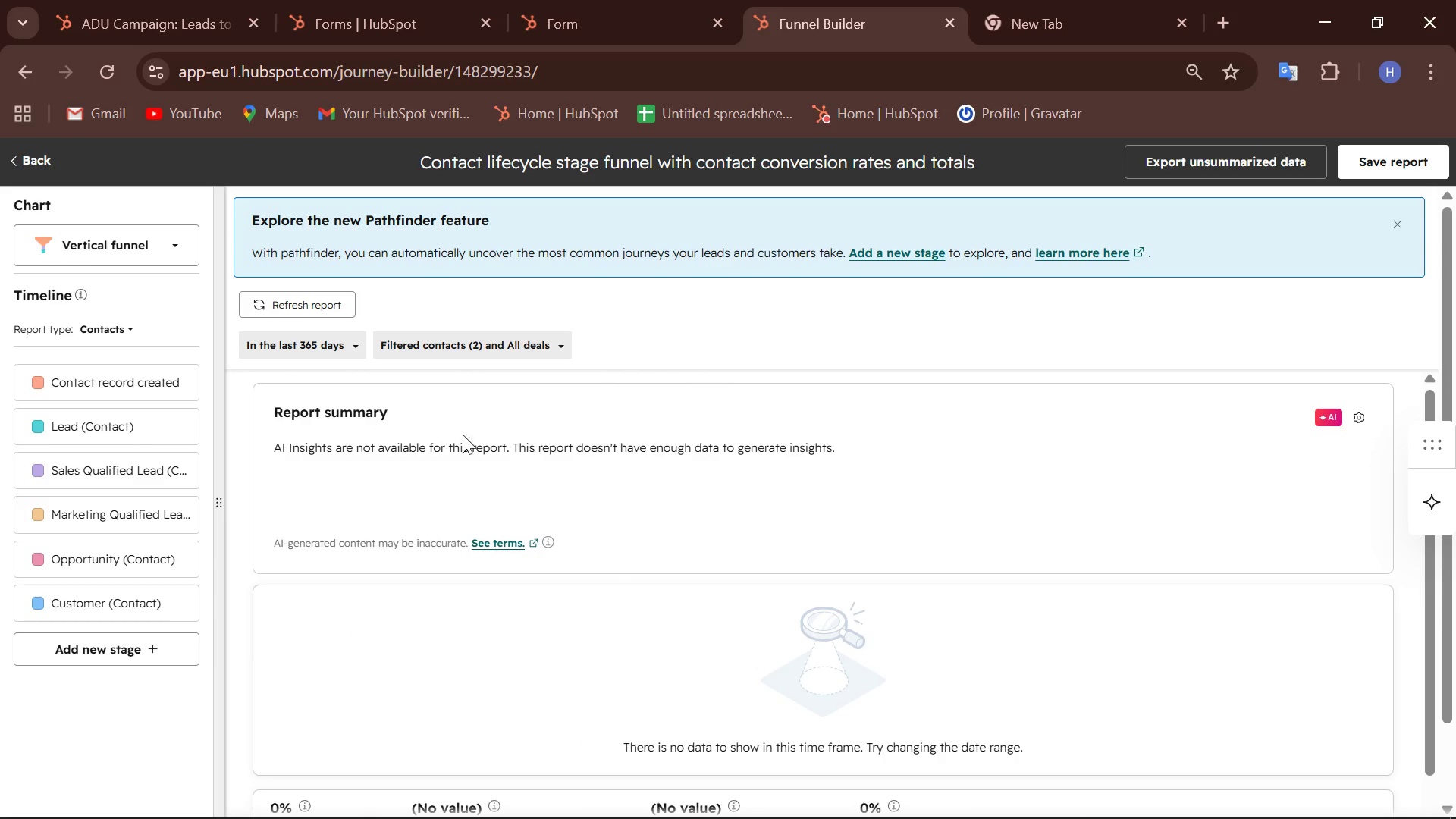 
wait(10.67)
 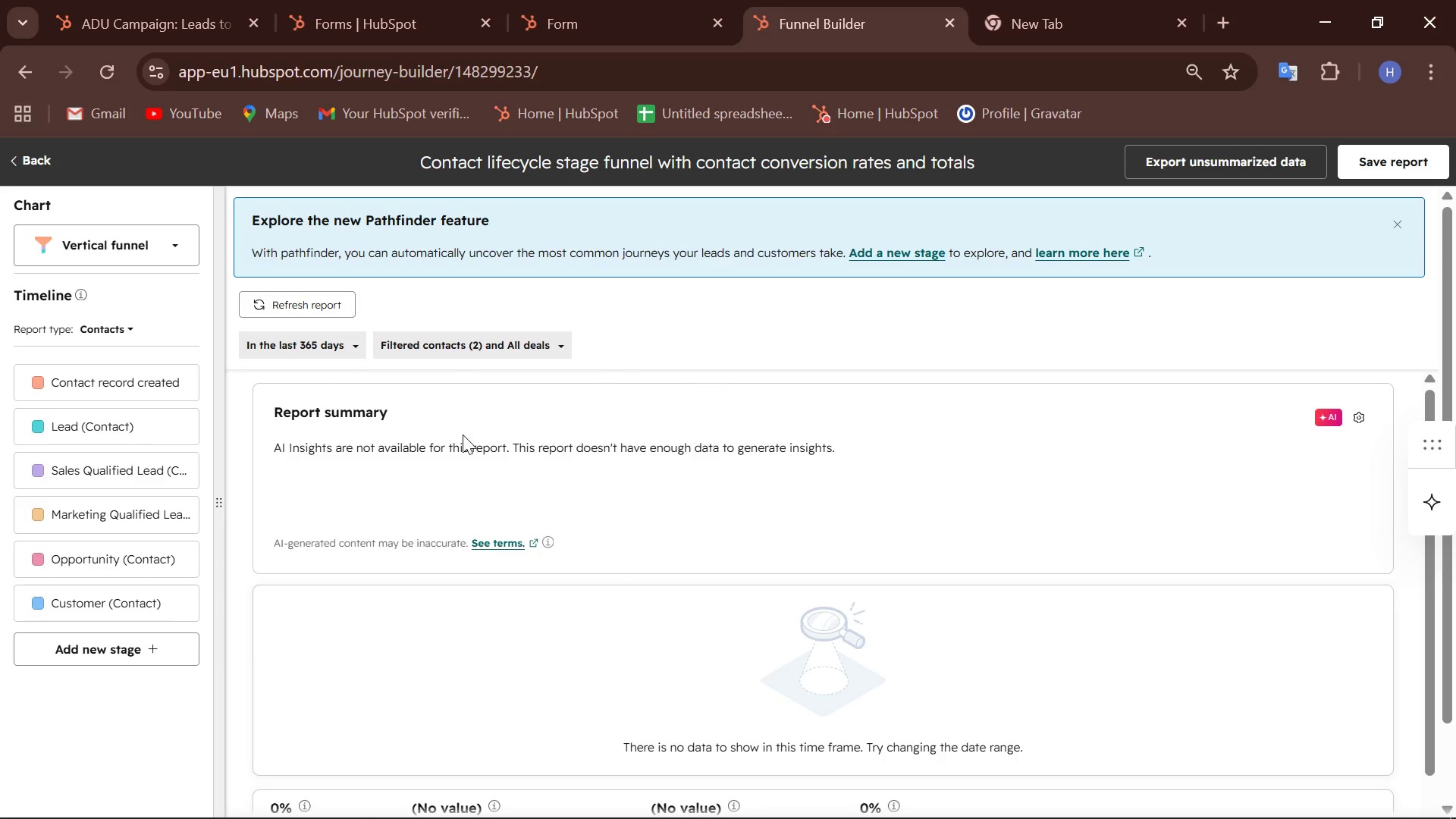 
left_click([340, 343])
 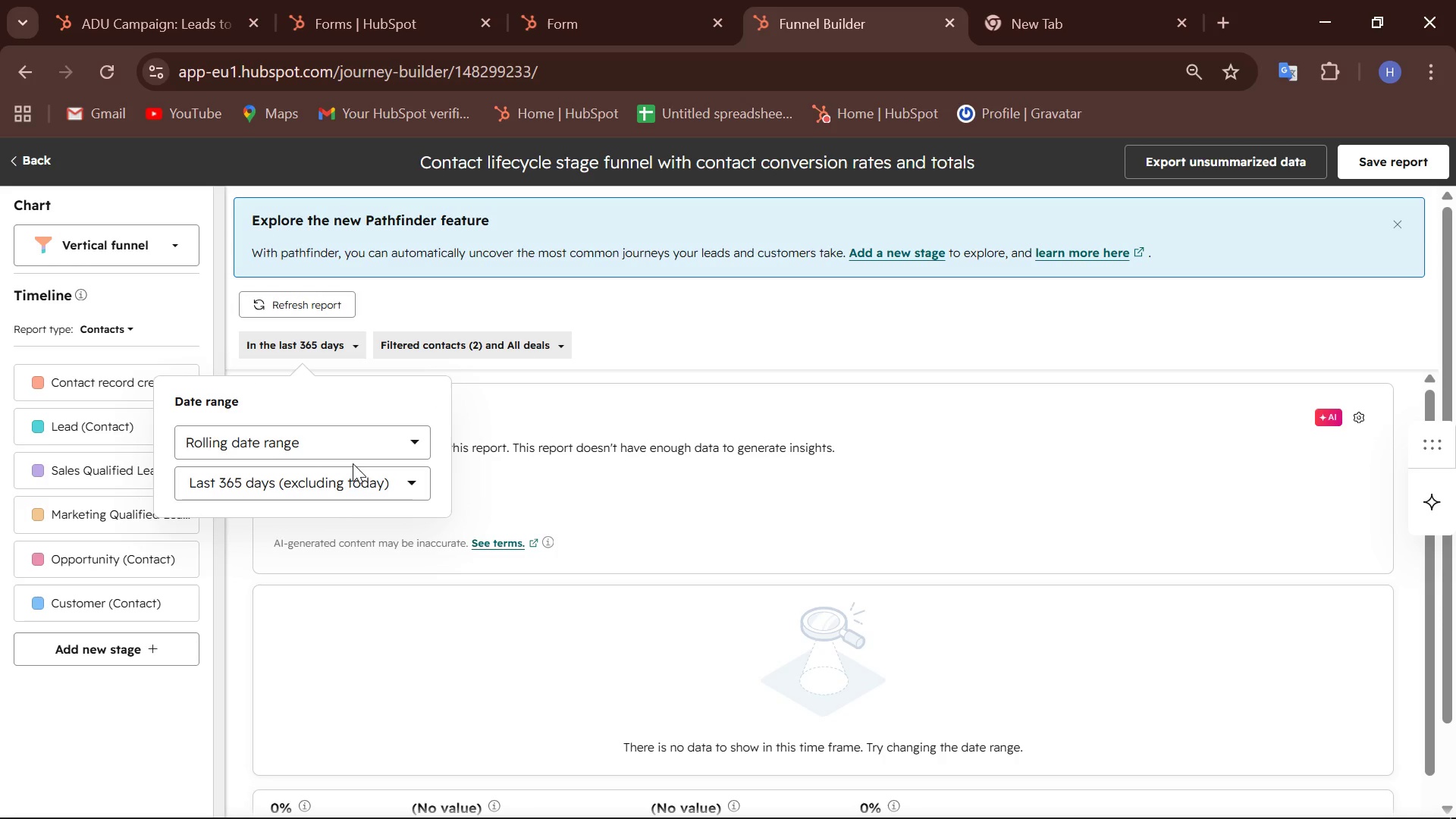 
left_click([342, 488])
 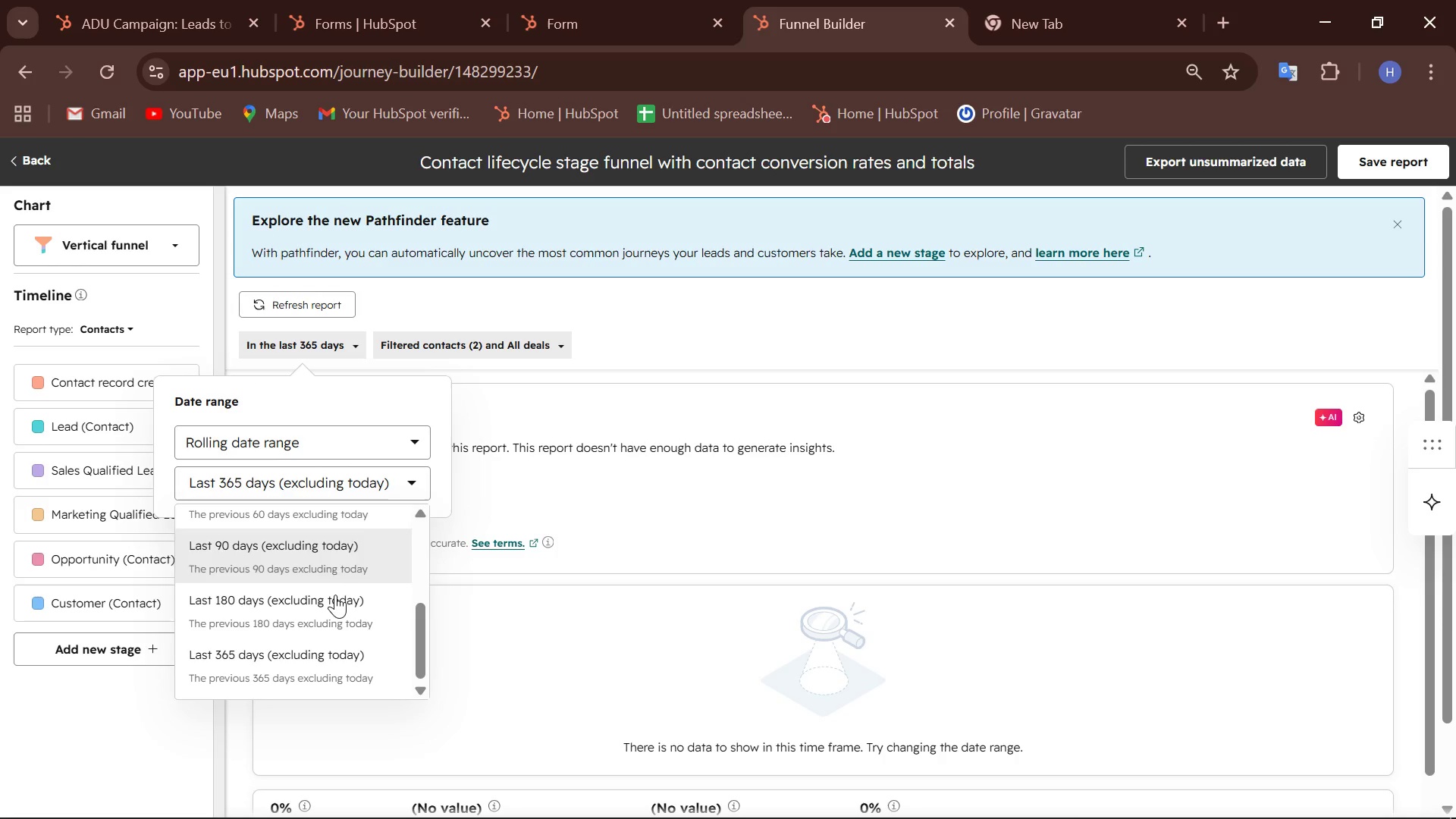 
scroll: coordinate [315, 595], scroll_direction: up, amount: 5.0
 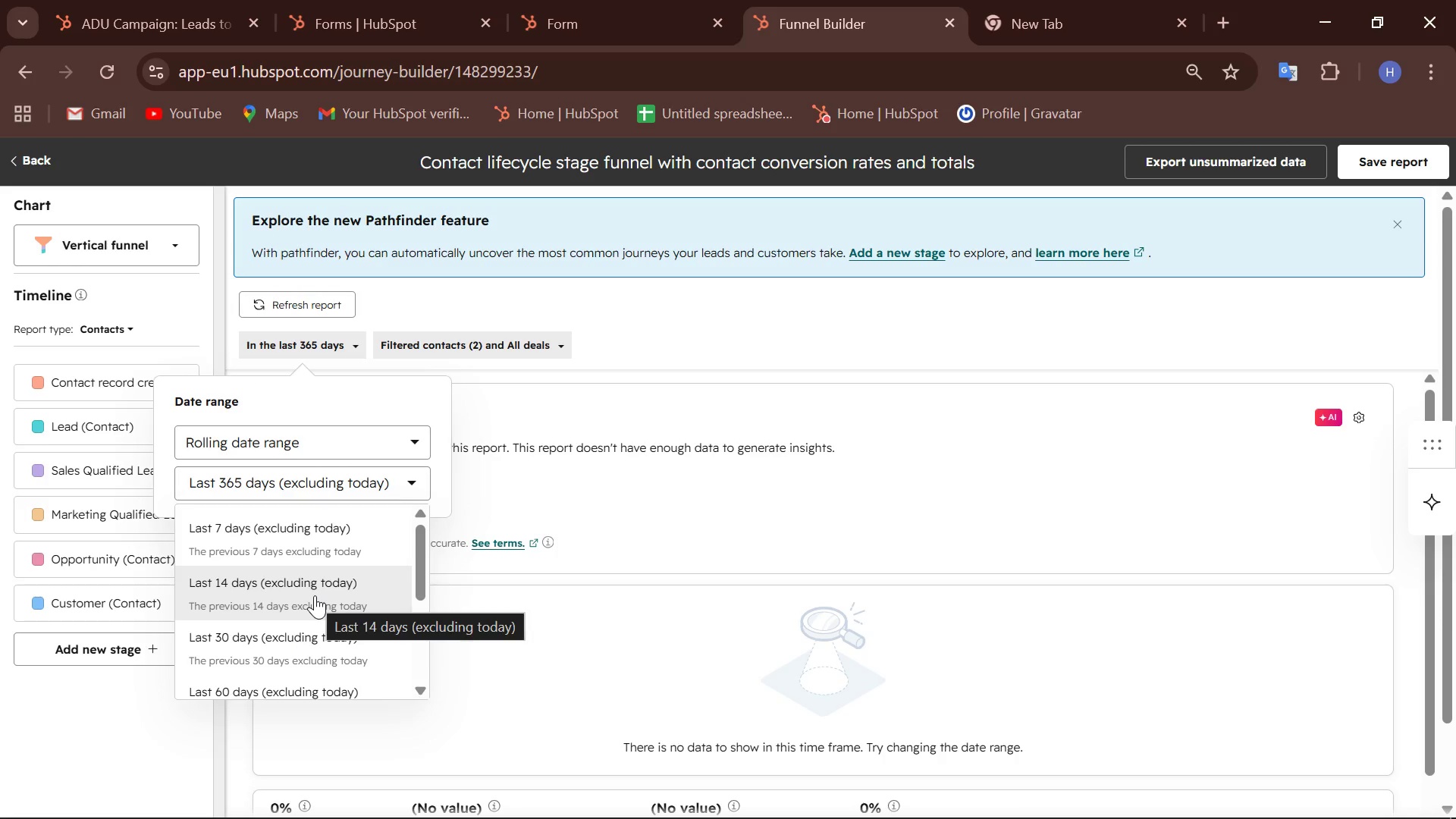 
wait(21.13)
 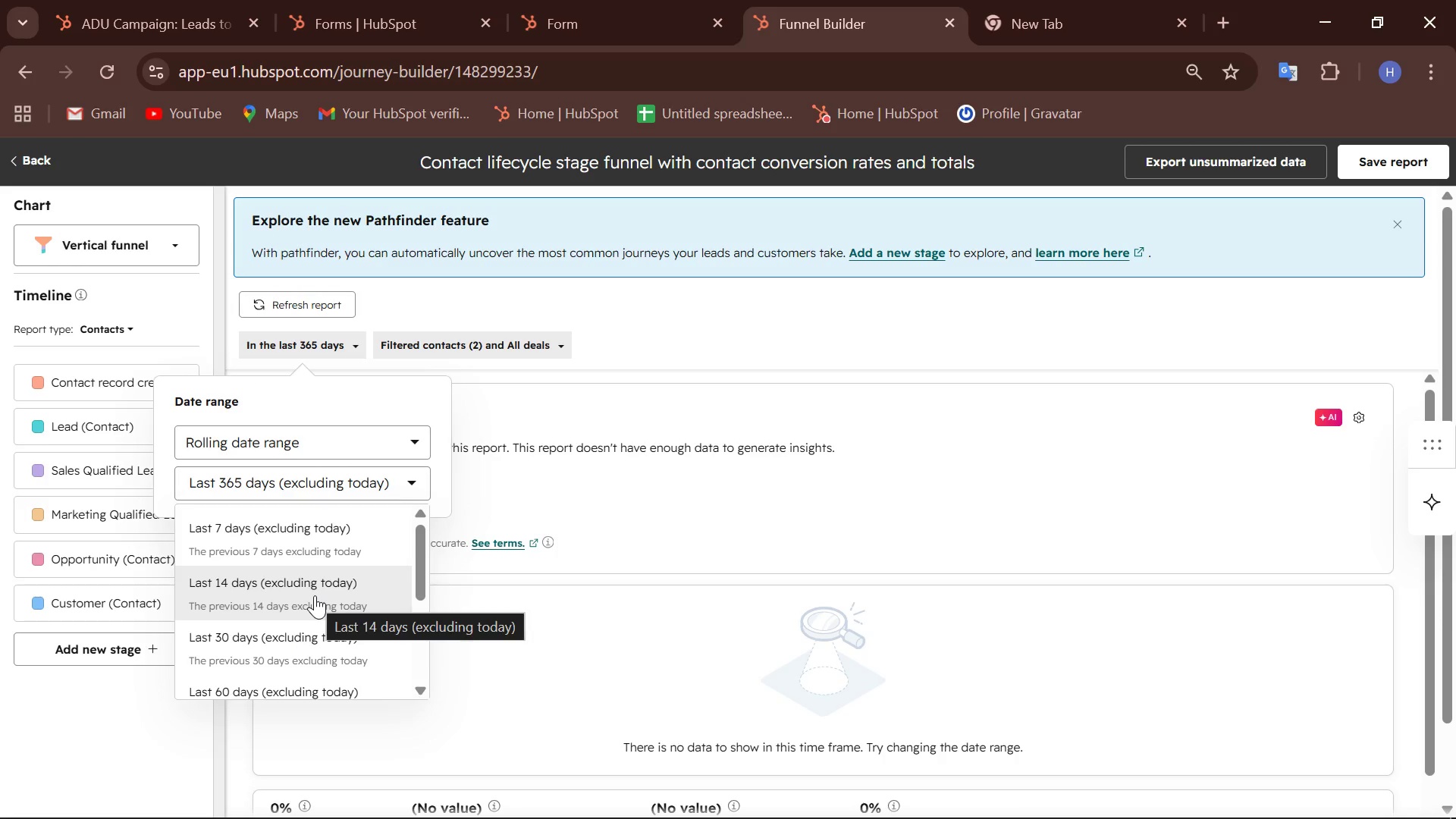 
scroll: coordinate [297, 559], scroll_direction: none, amount: 0.0
 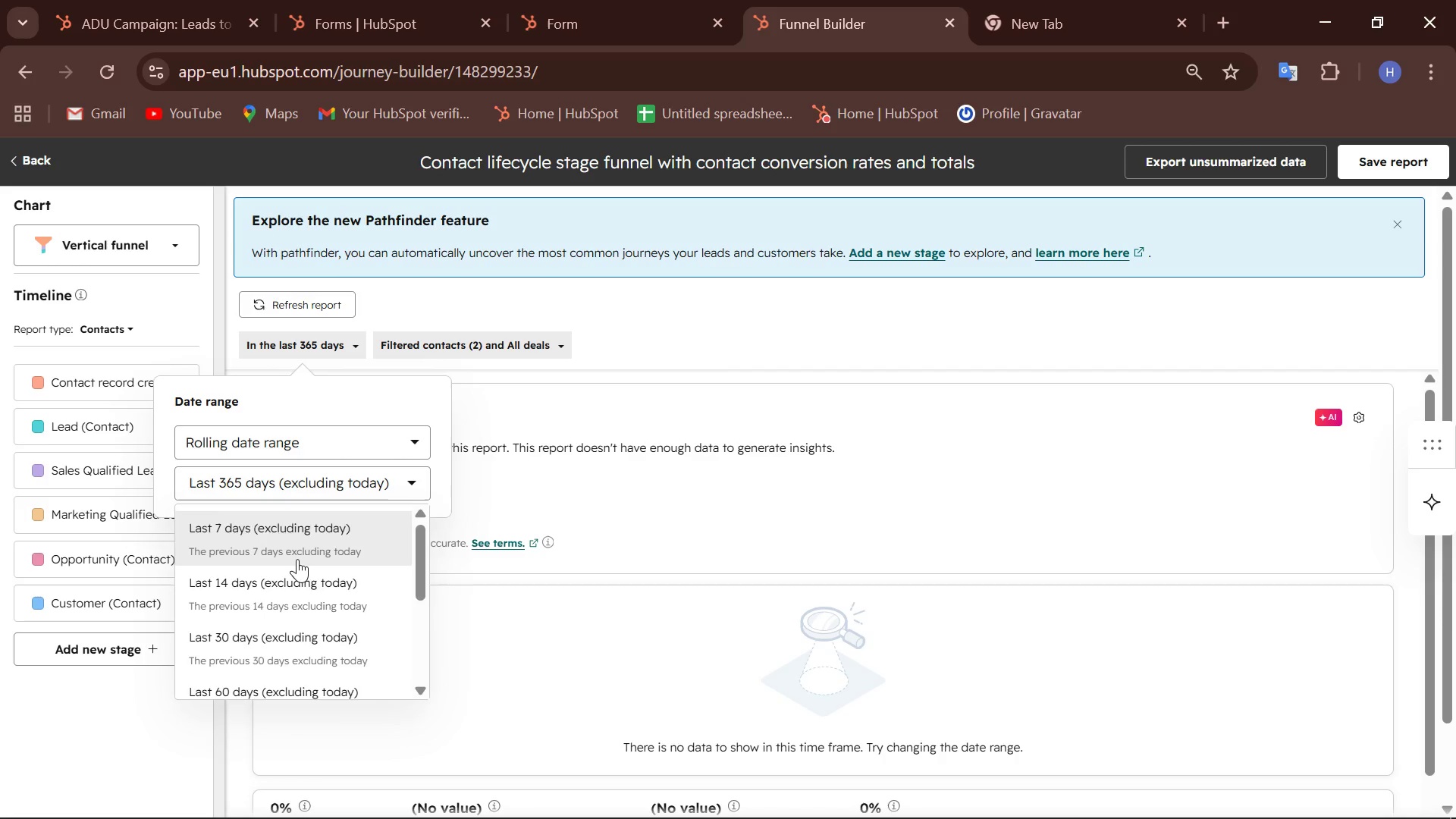 
scroll: coordinate [297, 559], scroll_direction: up, amount: 1.0
 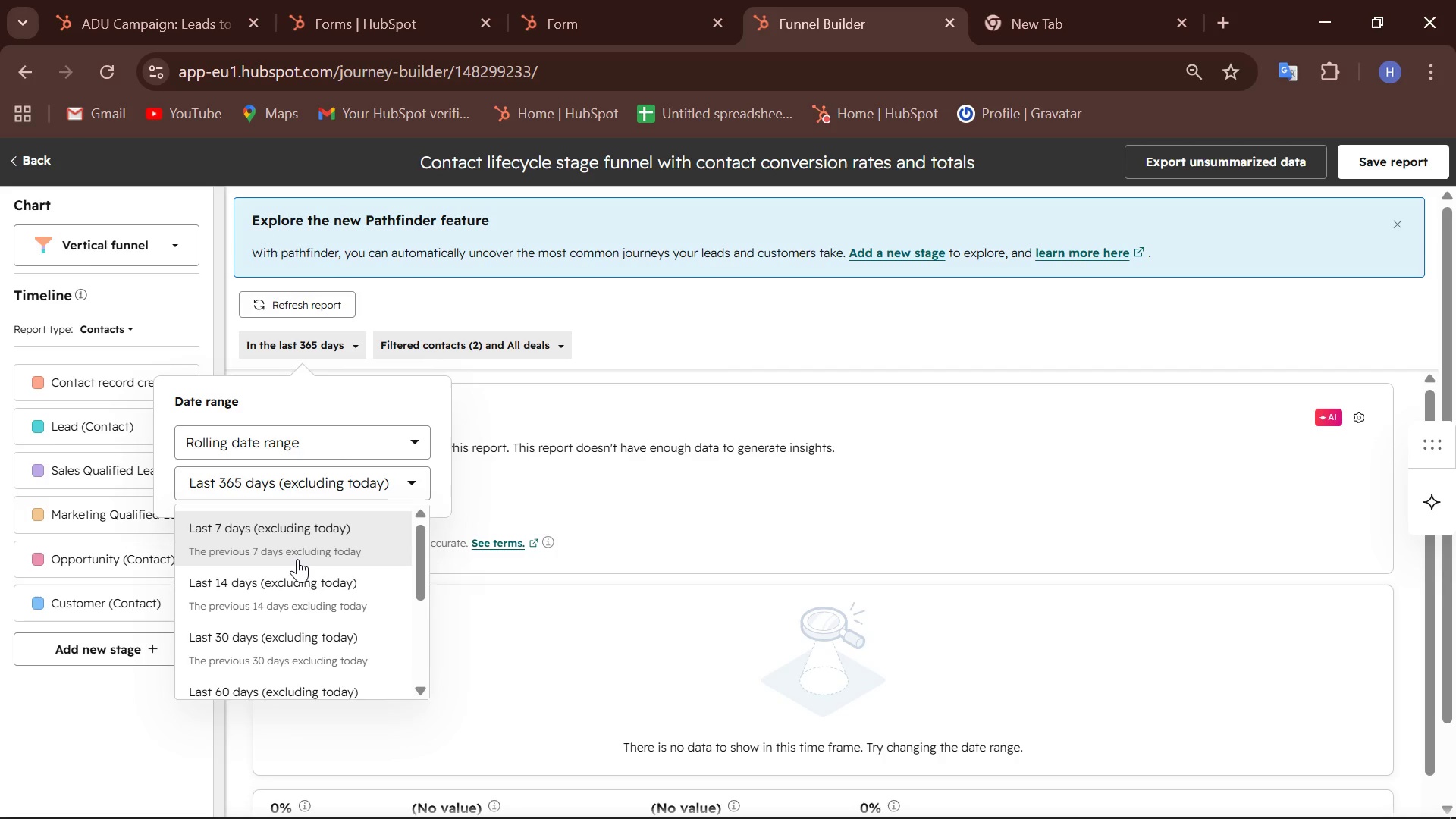 
wait(14.38)
 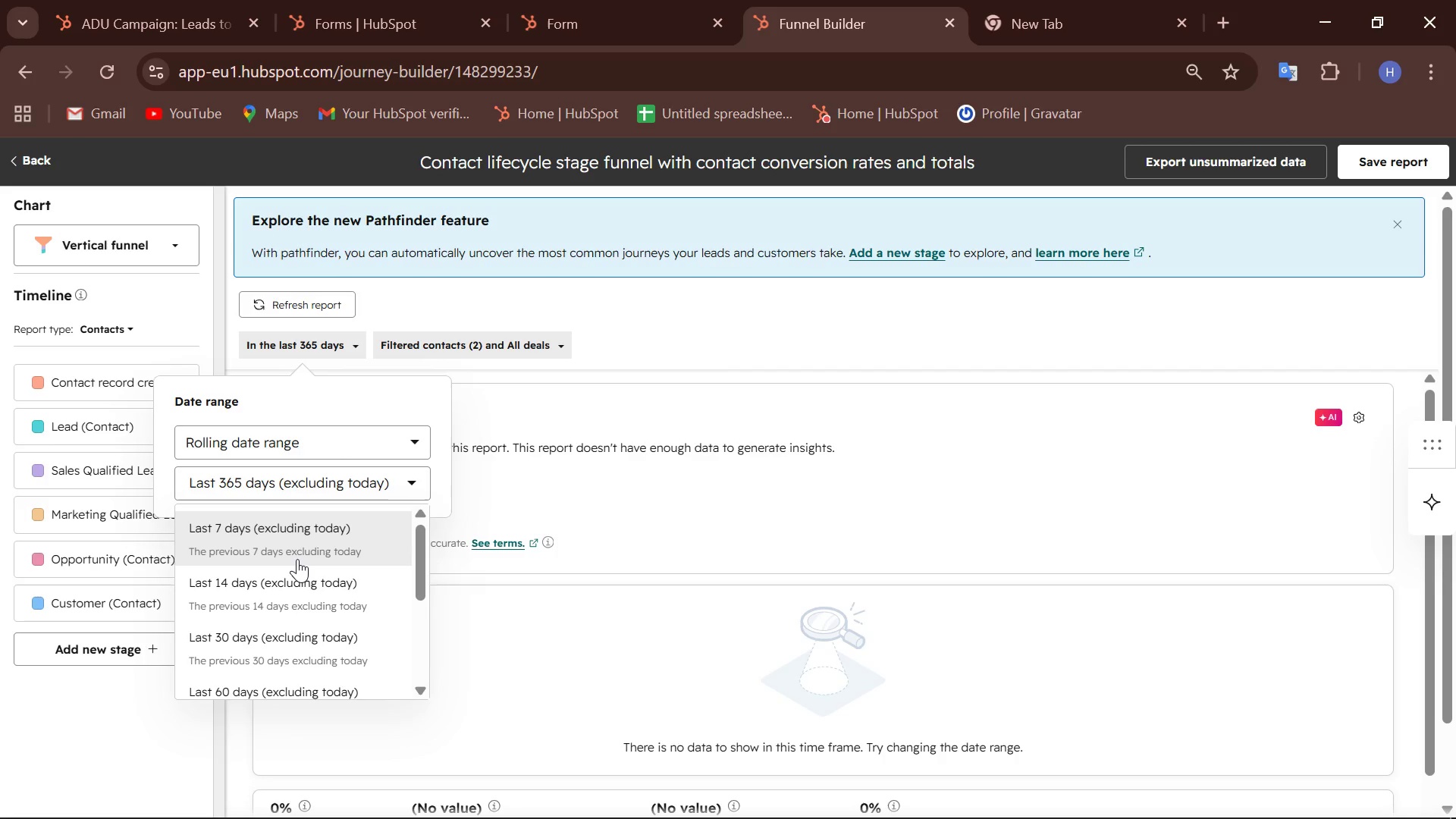 
scroll: coordinate [258, 574], scroll_direction: down, amount: 3.0
 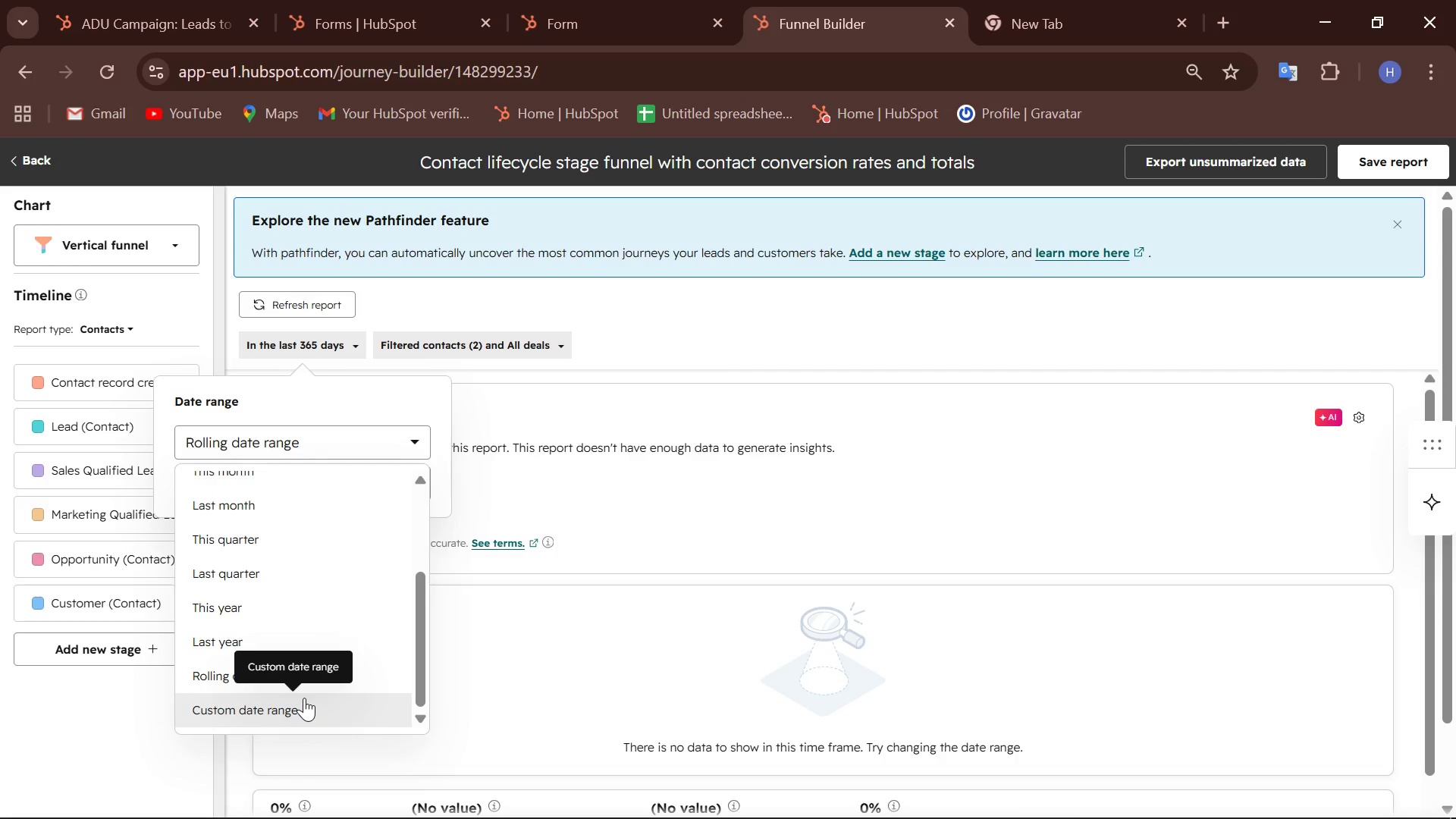 
wait(19.11)
 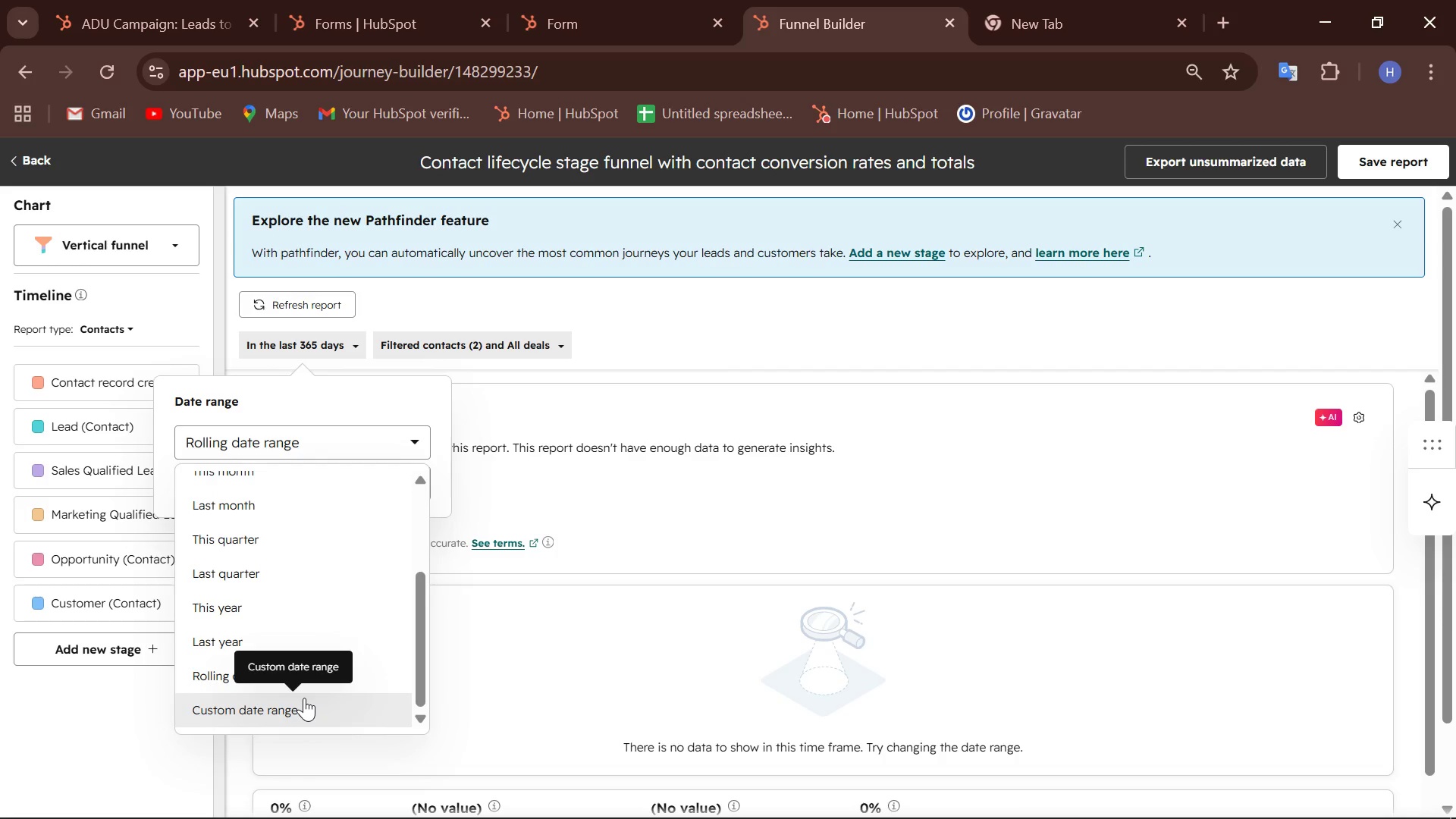 
left_click([304, 698])
 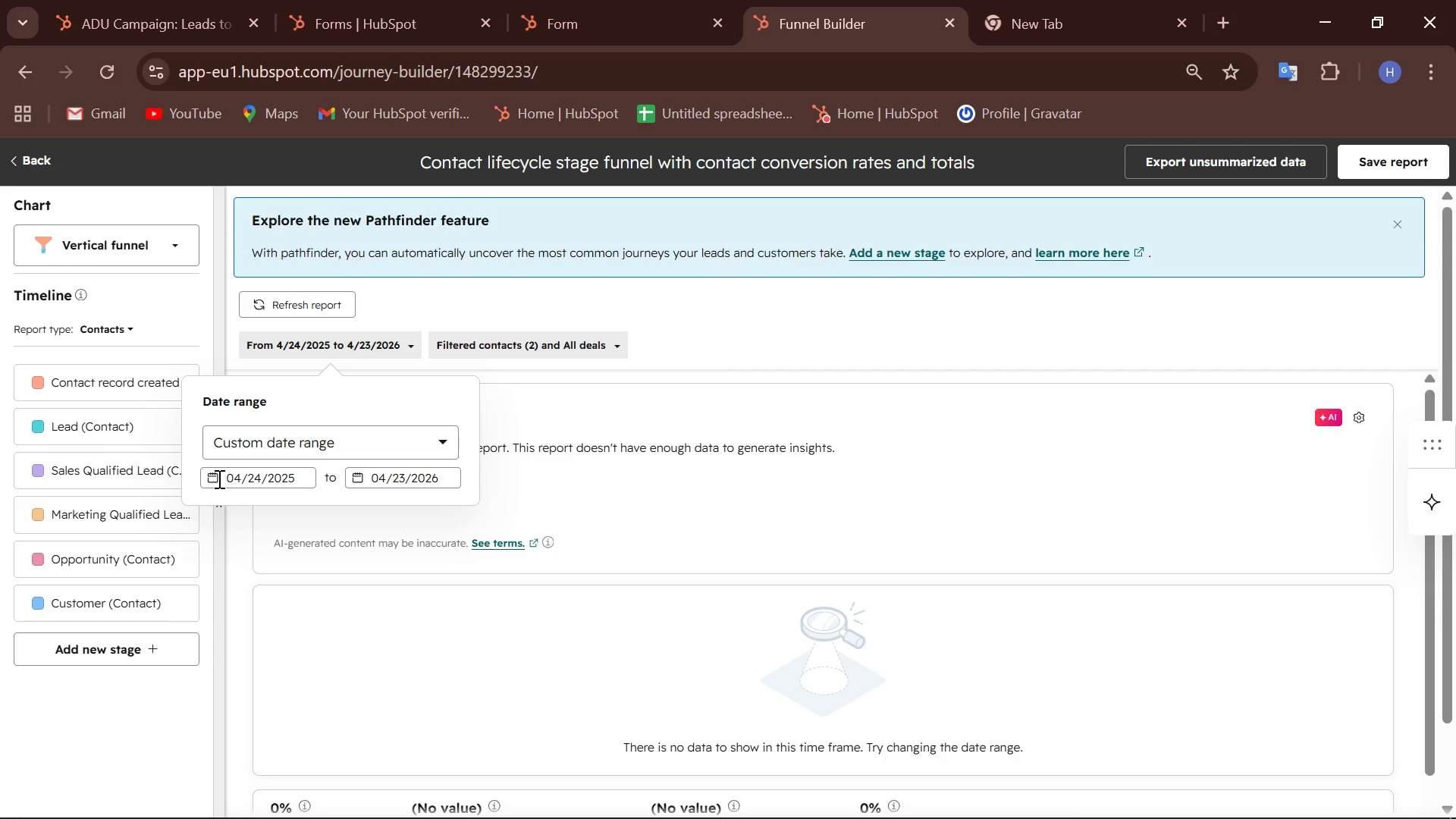 
wait(13.05)
 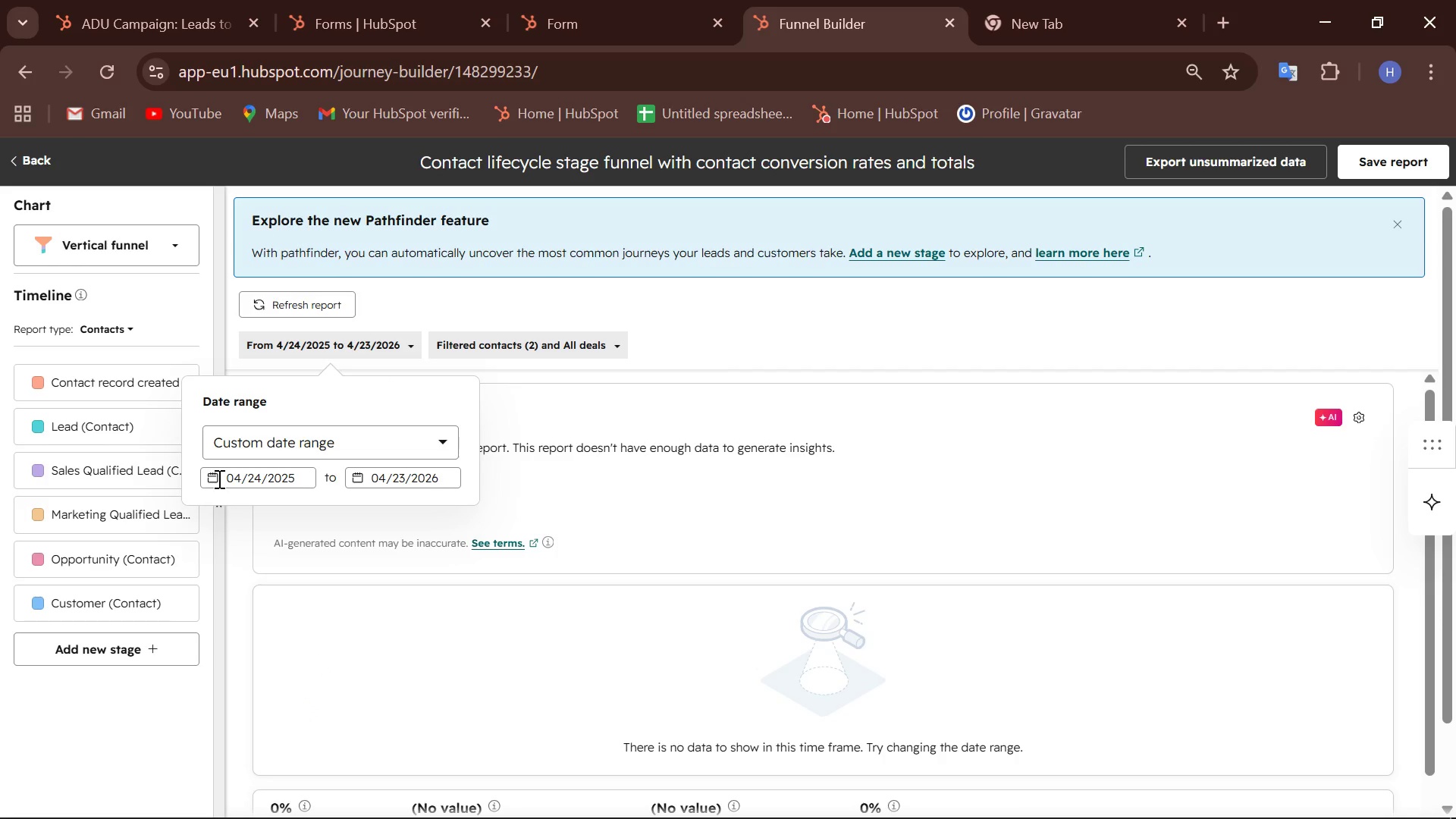 
left_click([206, 477])
 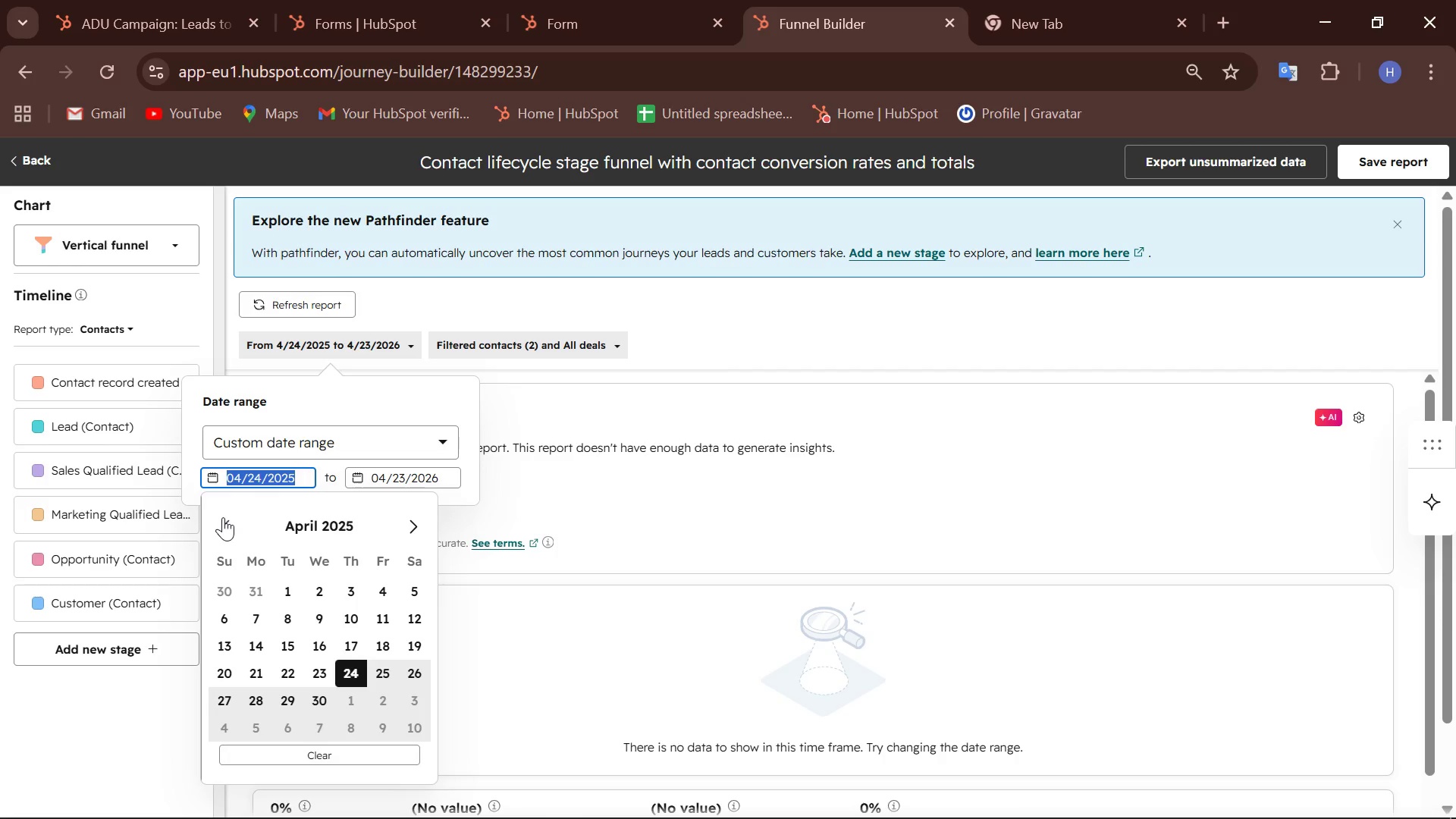 
left_click([223, 517])
 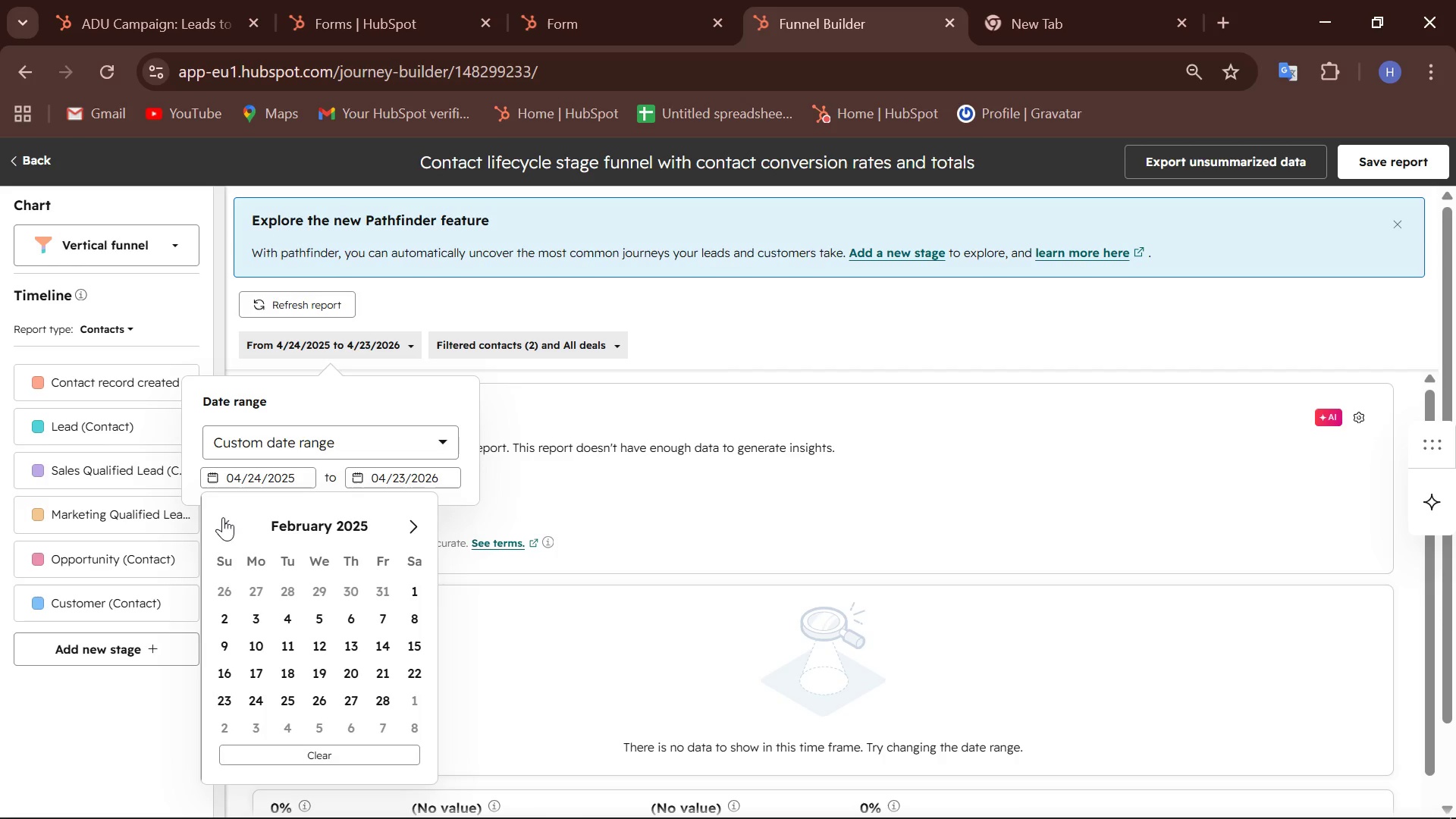 
double_click([223, 517])
 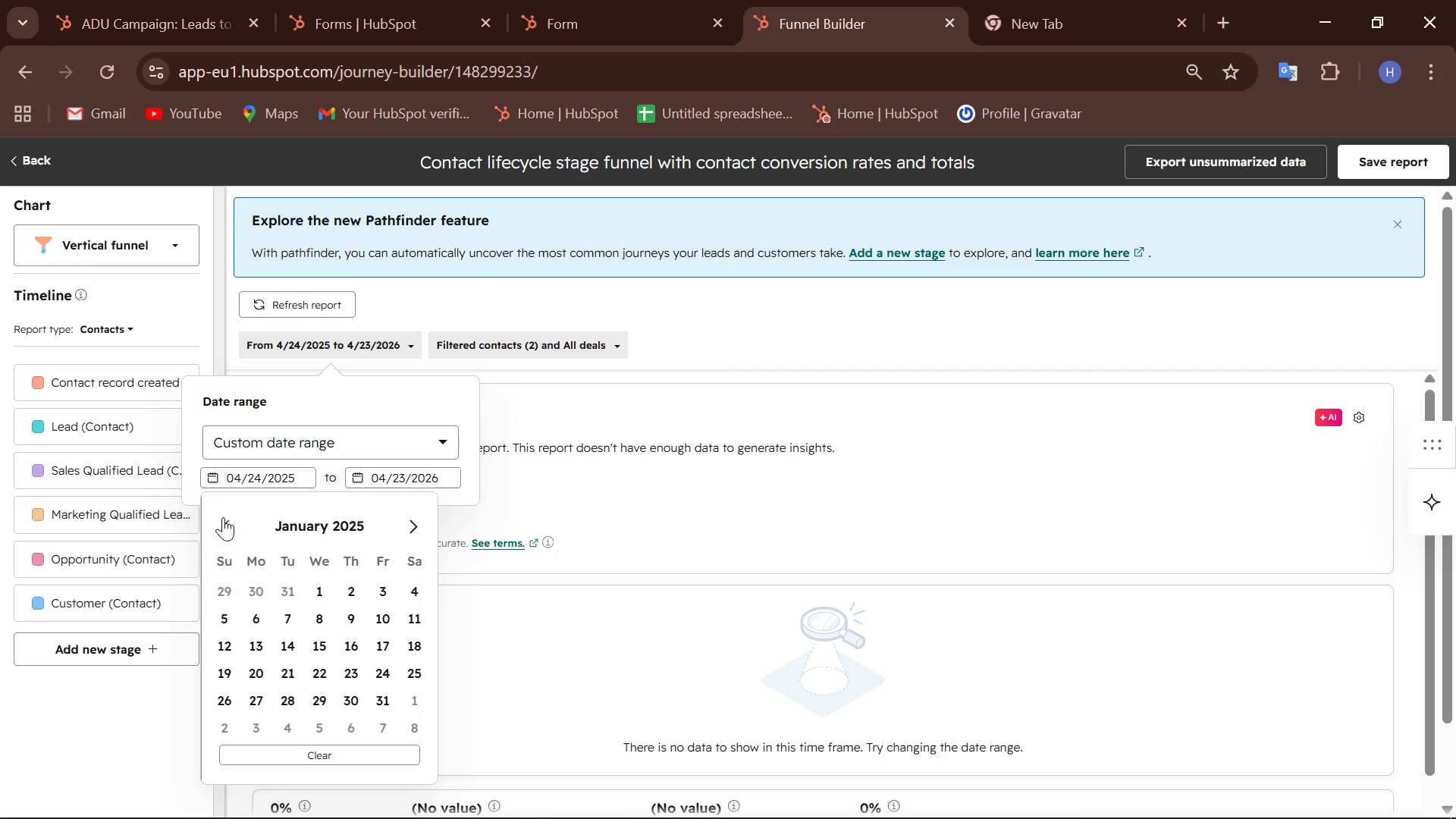 
triple_click([223, 517])
 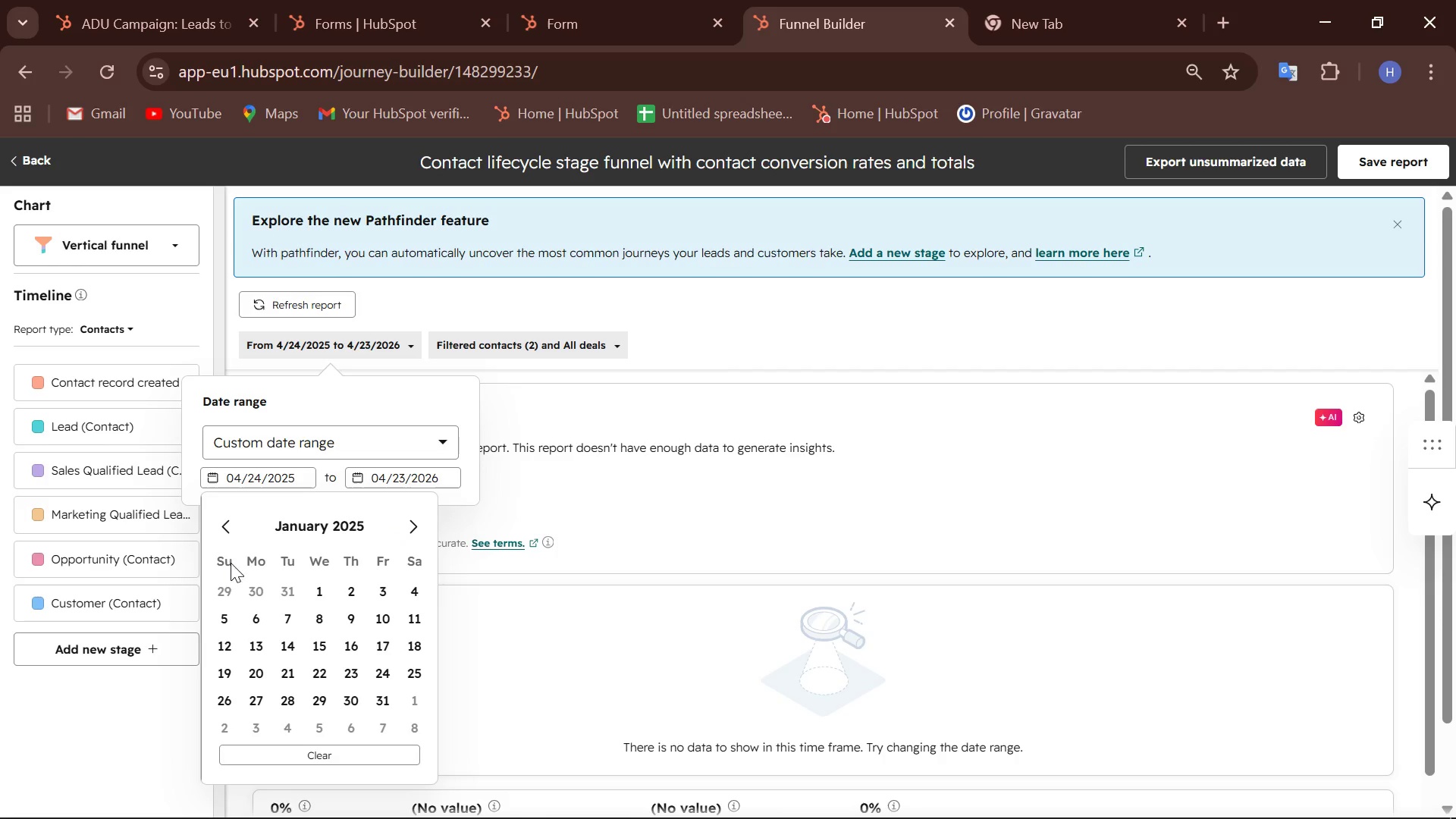 
left_click([324, 586])
 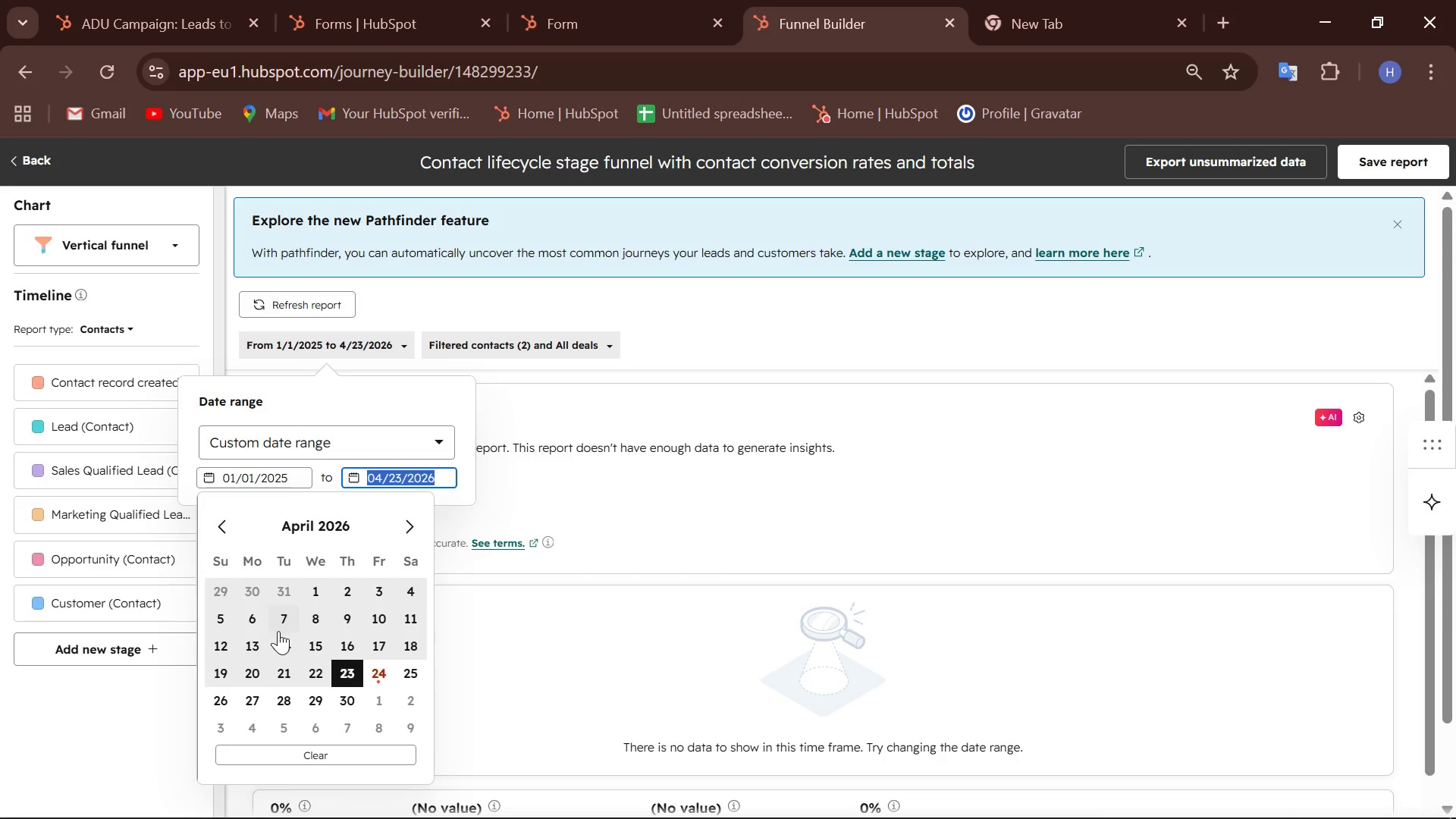 
left_click([378, 670])
 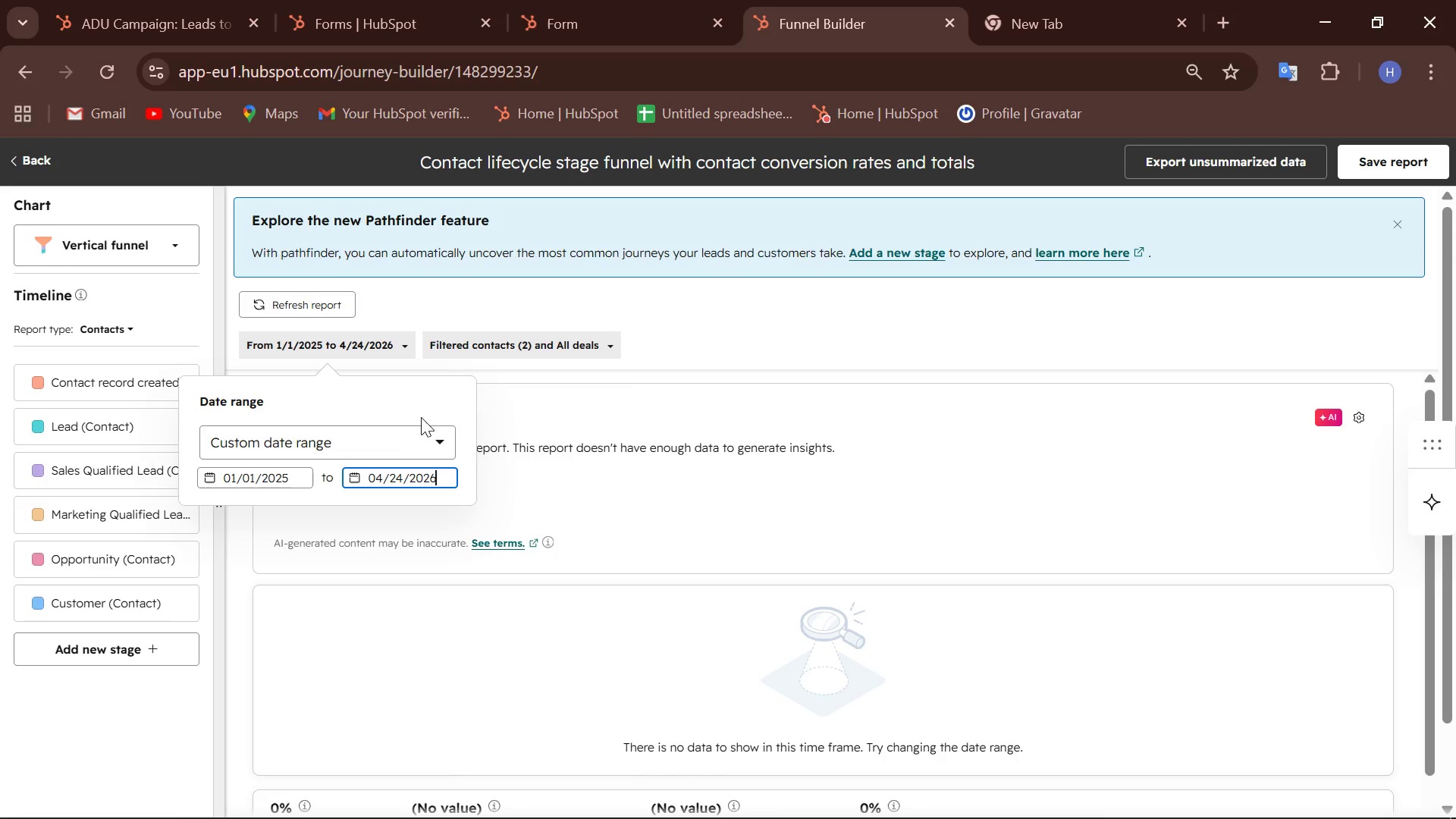 
wait(5.02)
 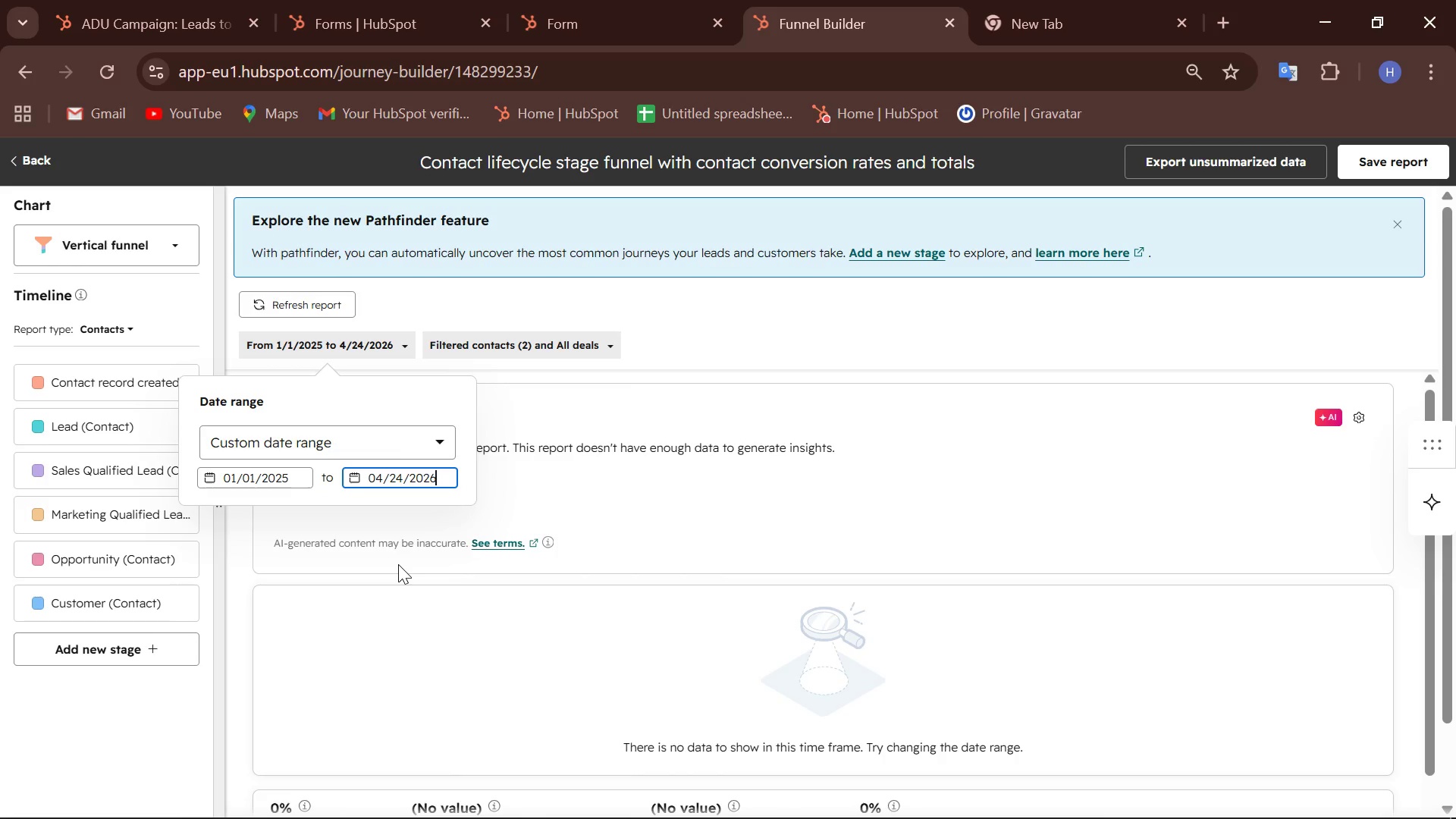 
left_click([412, 291])
 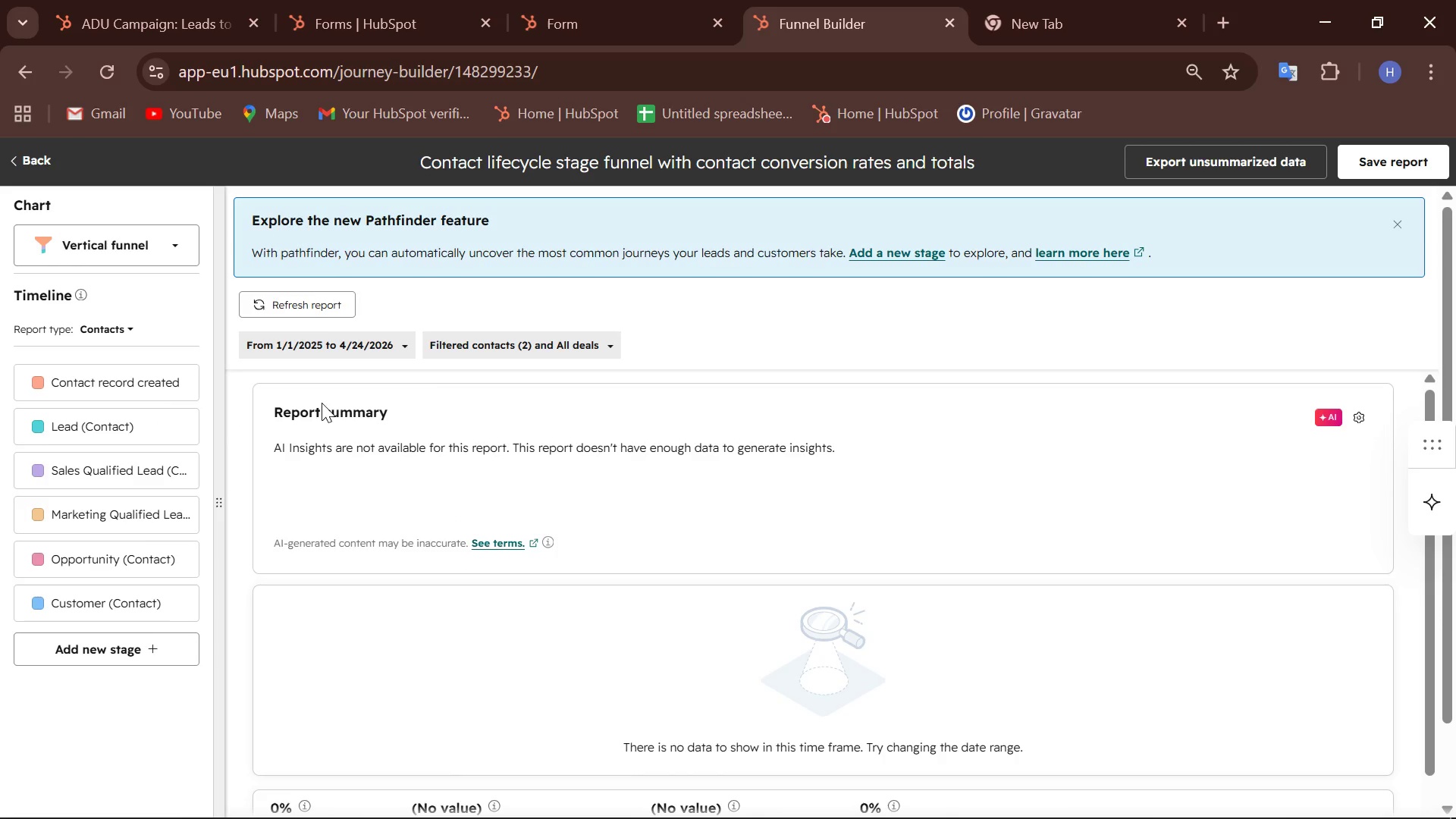 
left_click([313, 291])
 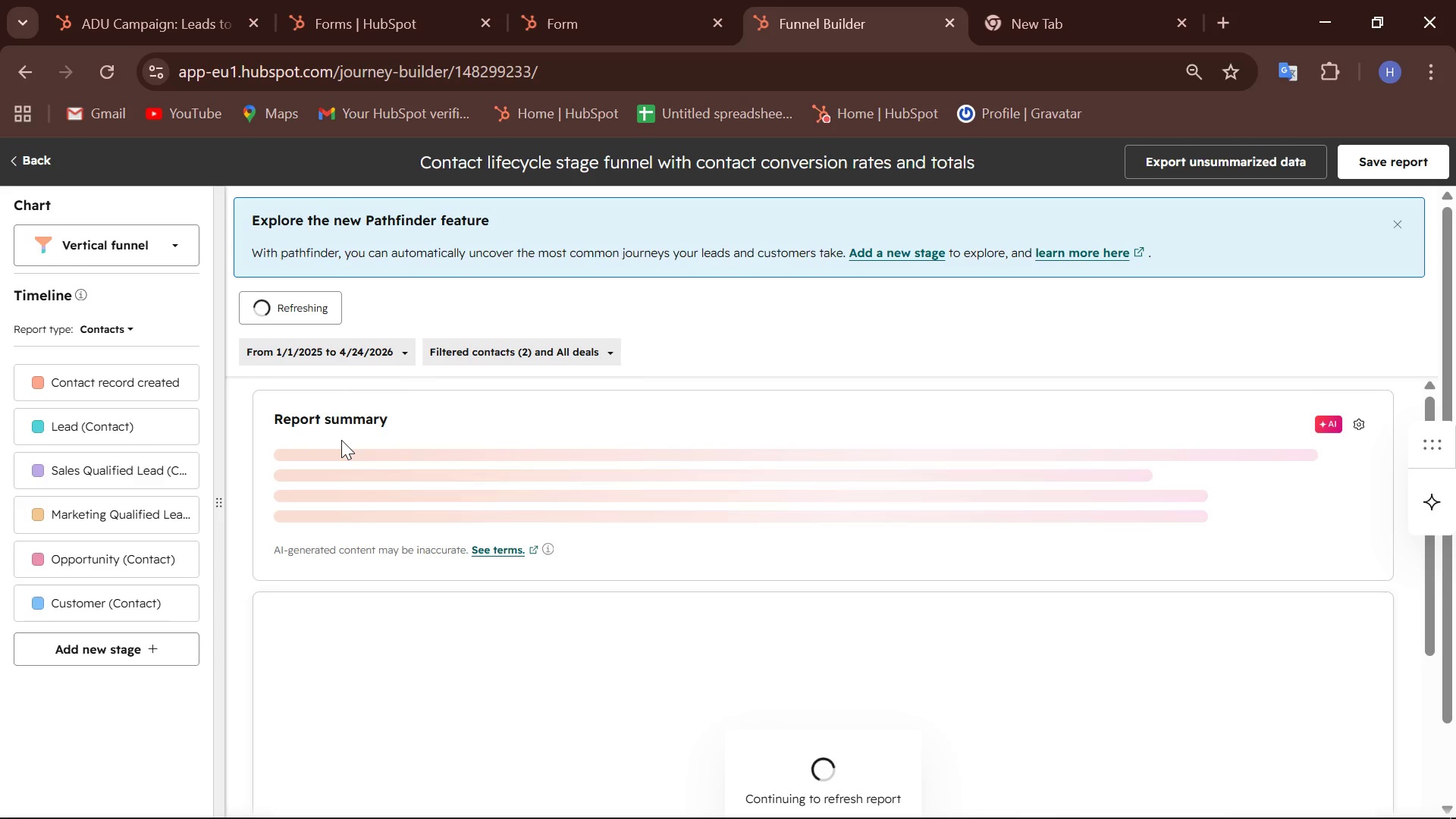 
wait(9.5)
 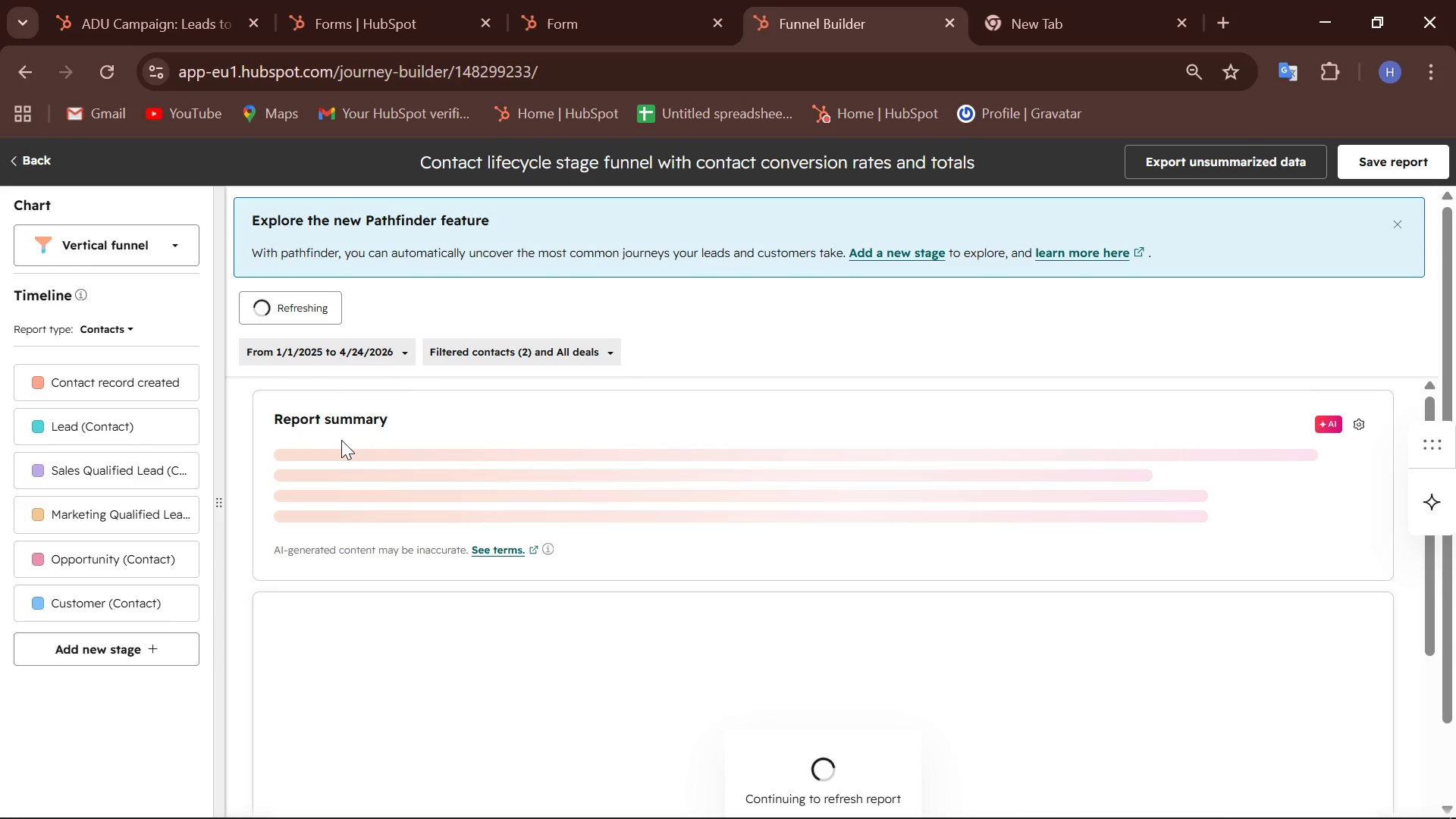 
scroll: coordinate [371, 433], scroll_direction: down, amount: 1.0
 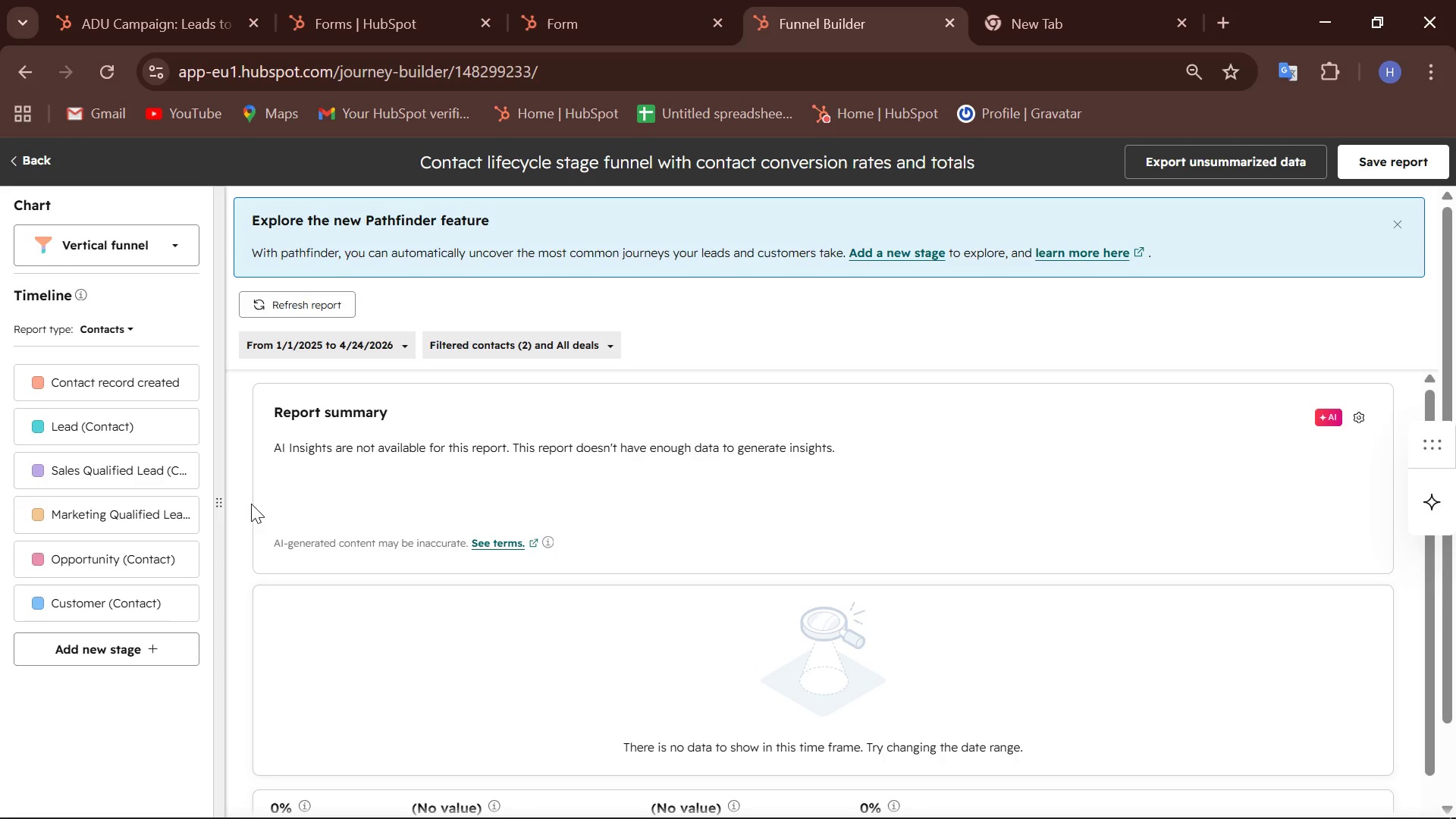 
wait(33.04)
 